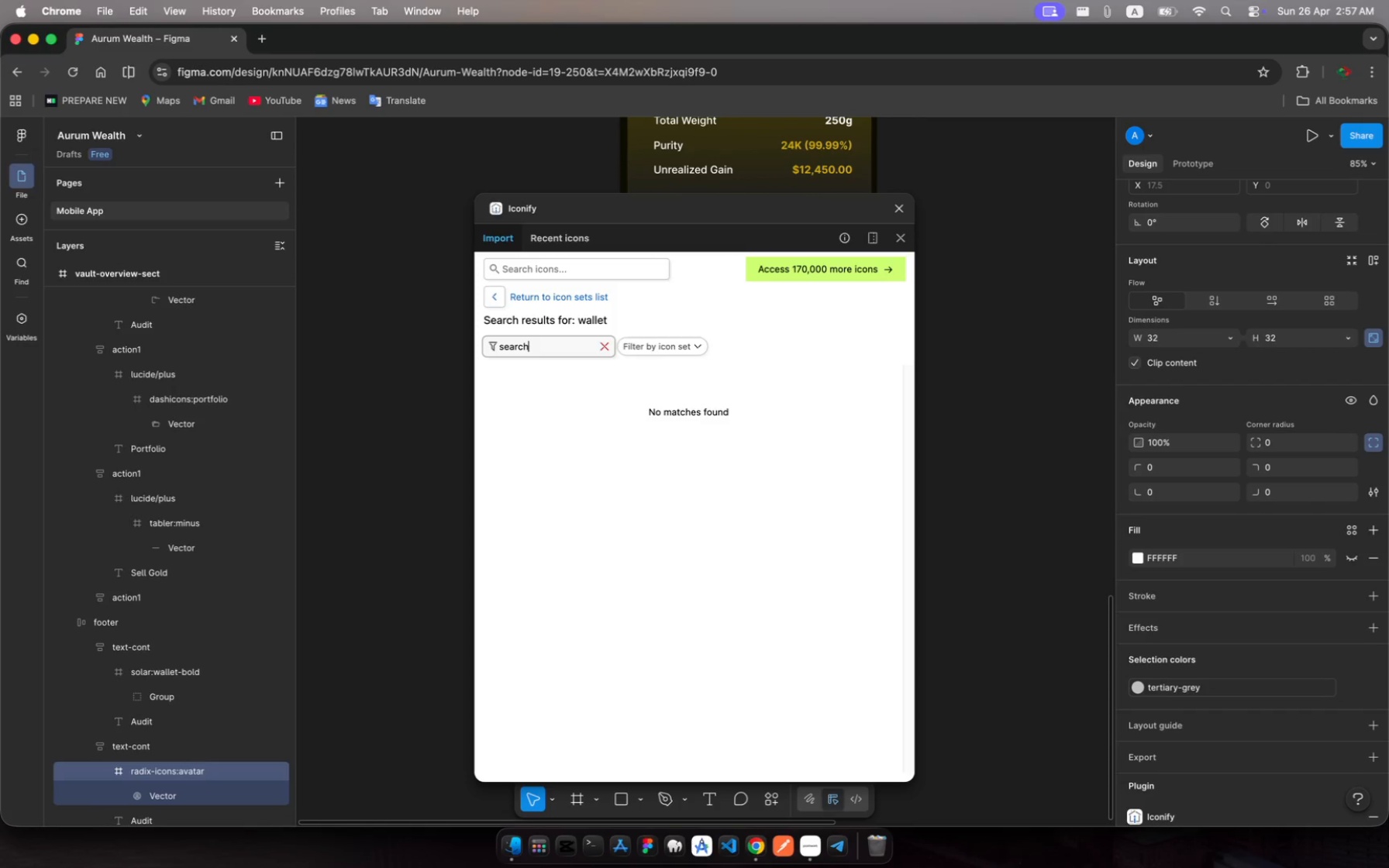 
key(Enter)
 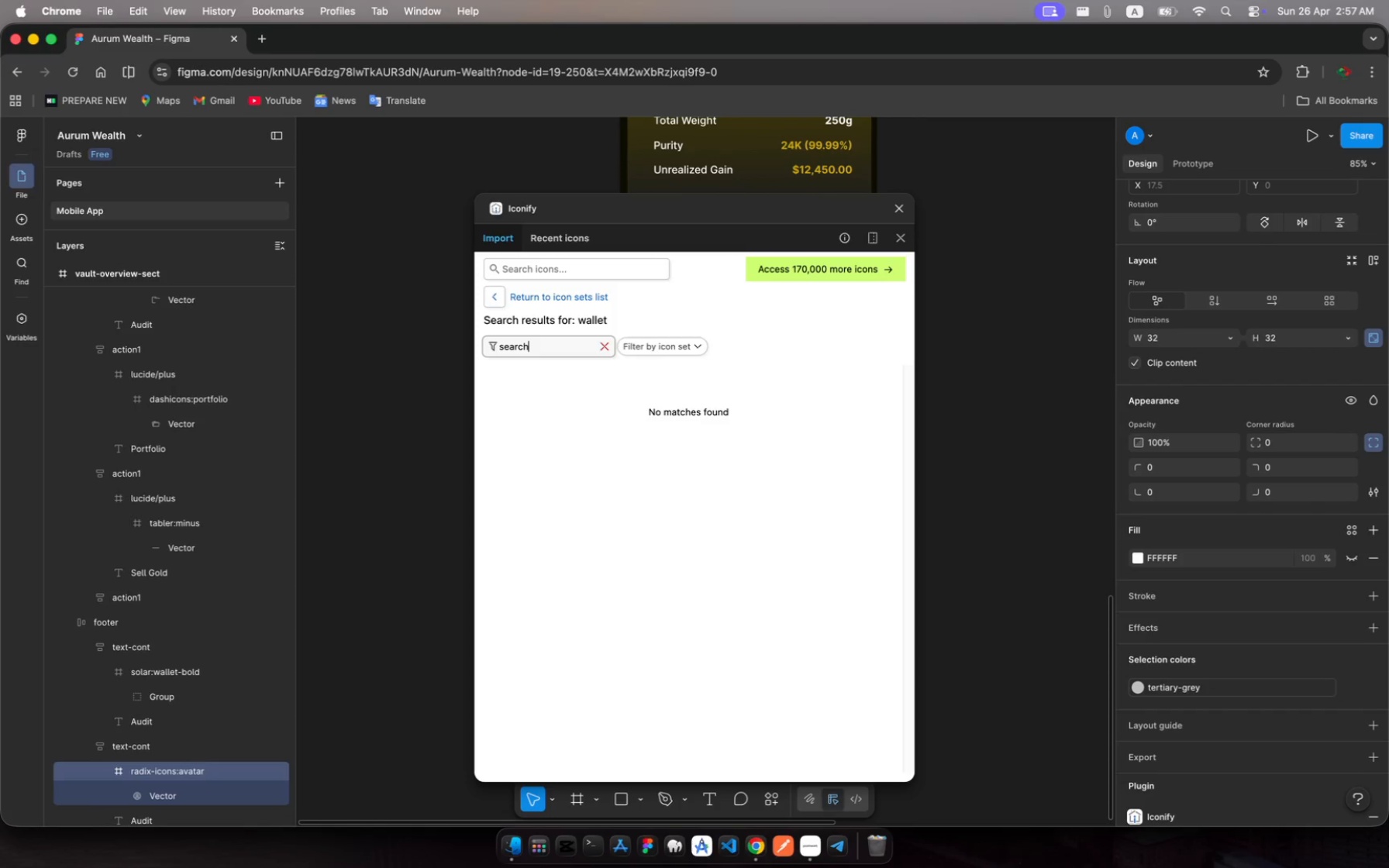 
key(Enter)
 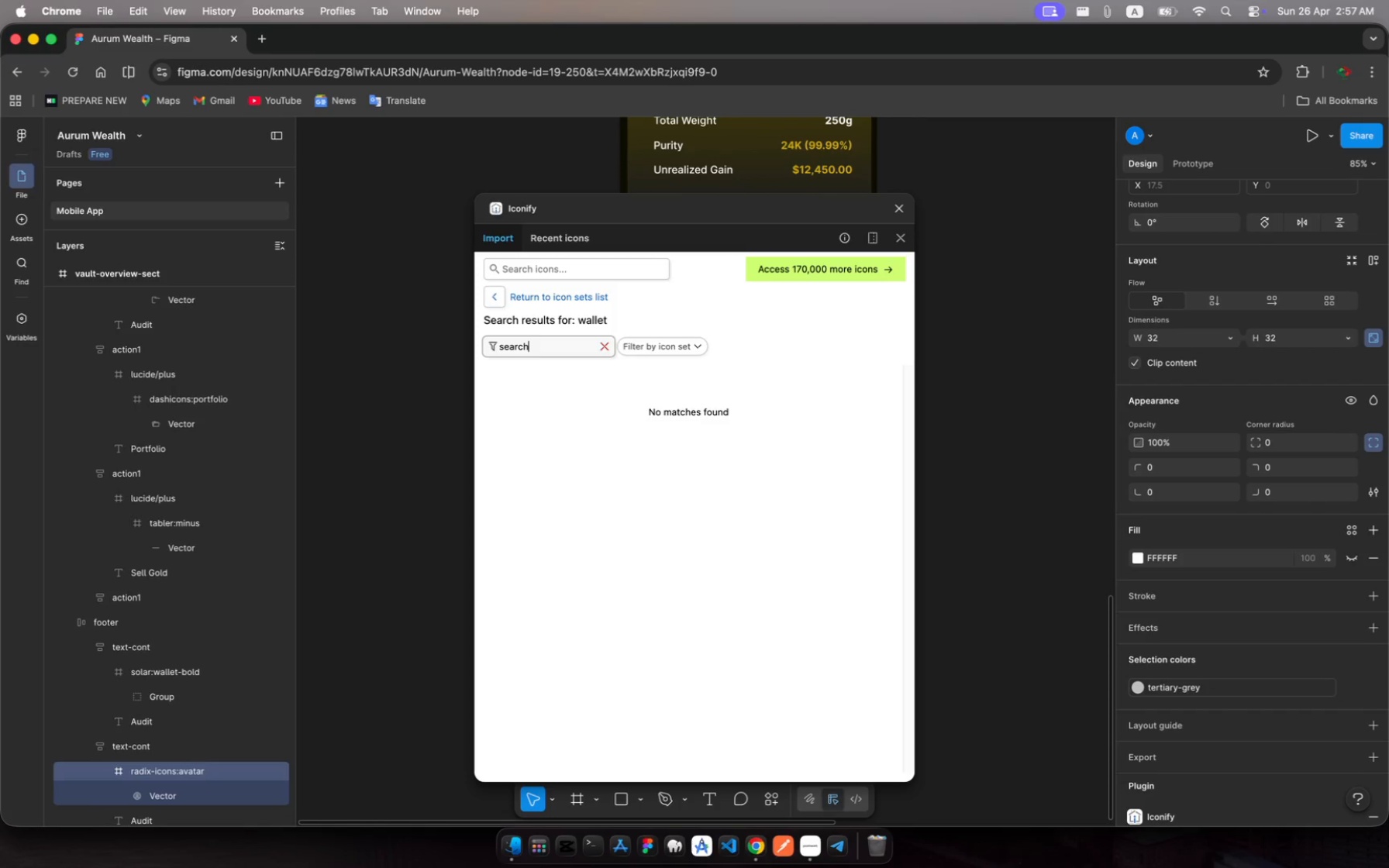 
key(Enter)
 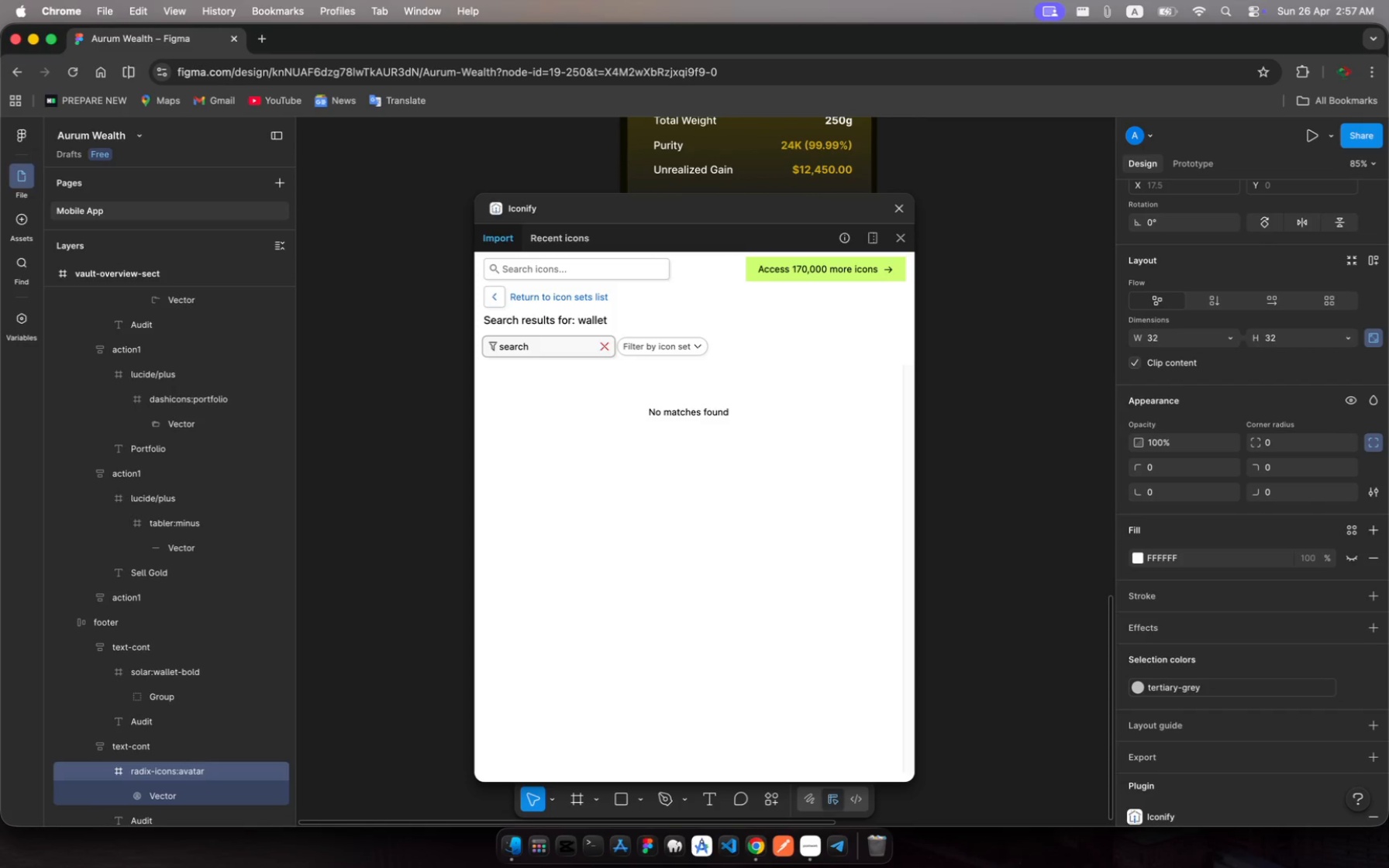 
key(Enter)
 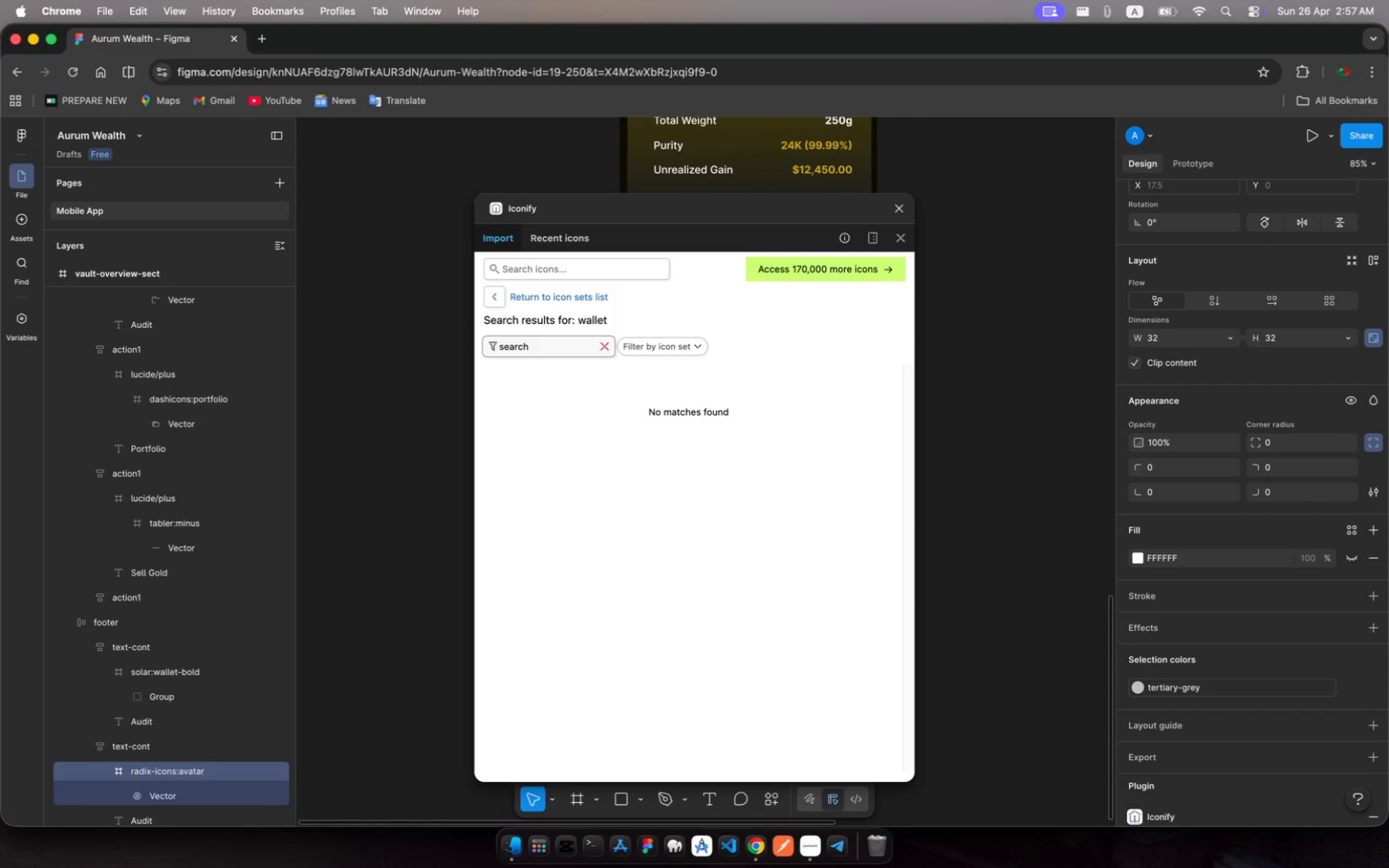 
key(Enter)
 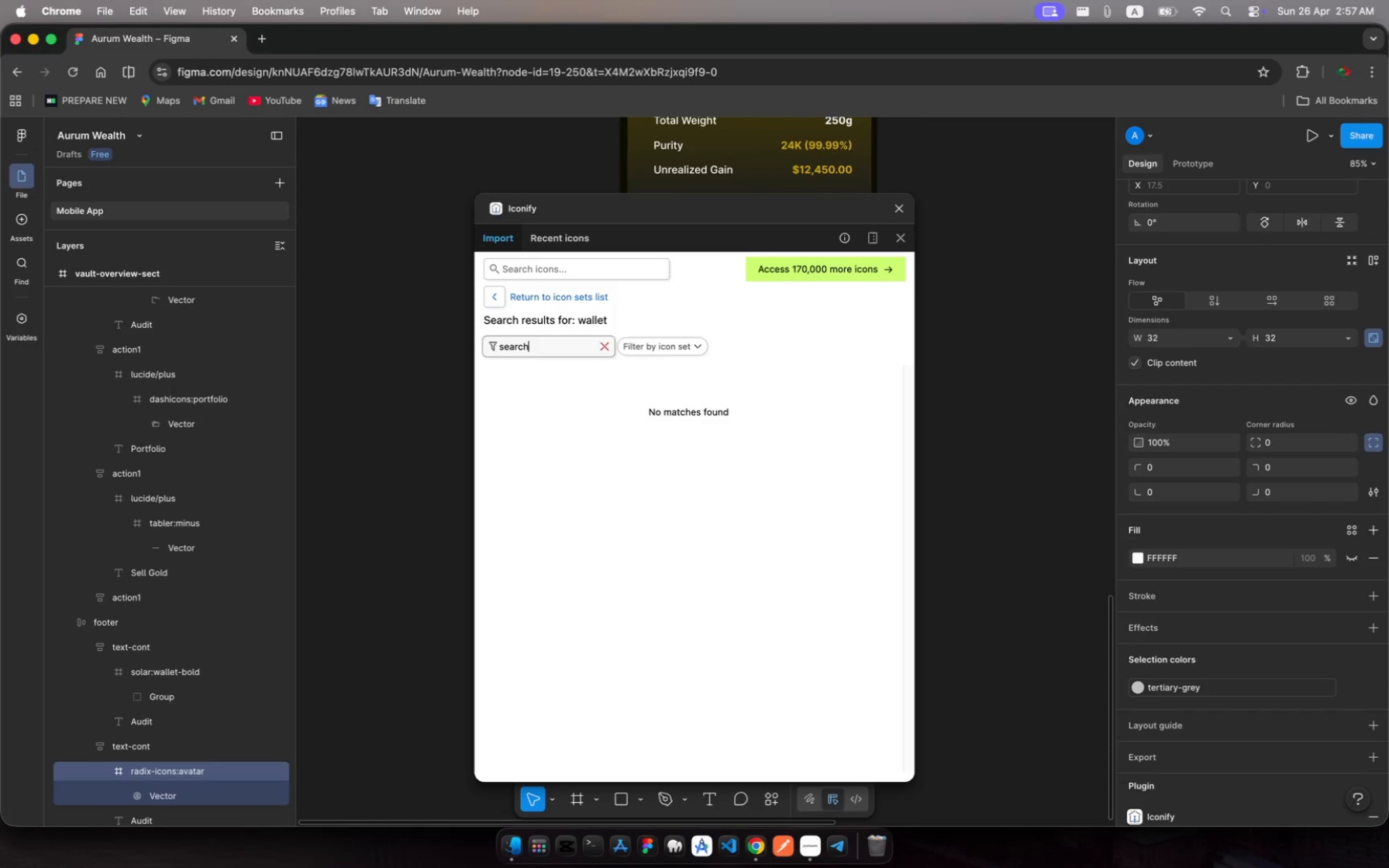 
key(Enter)
 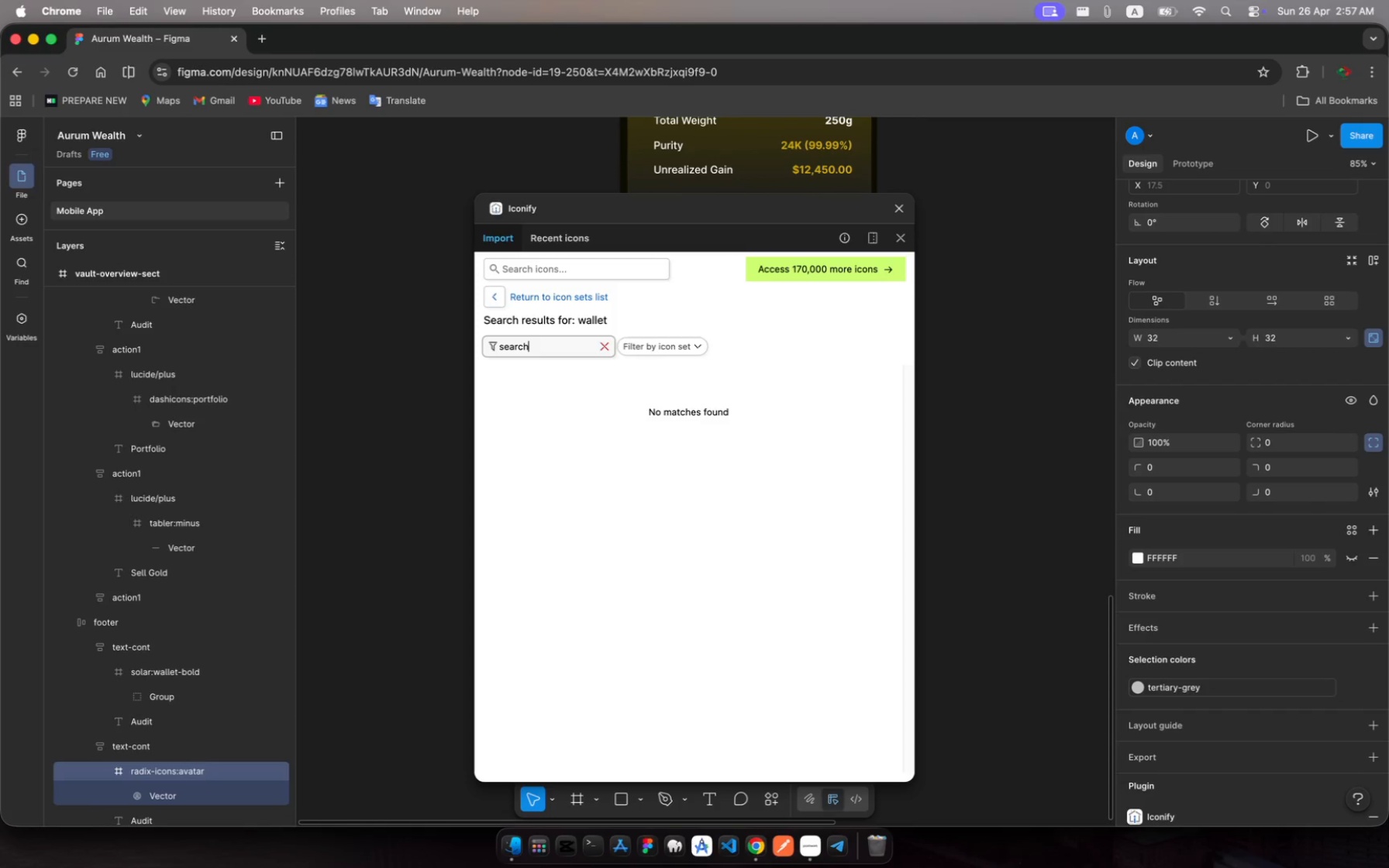 
key(Enter)
 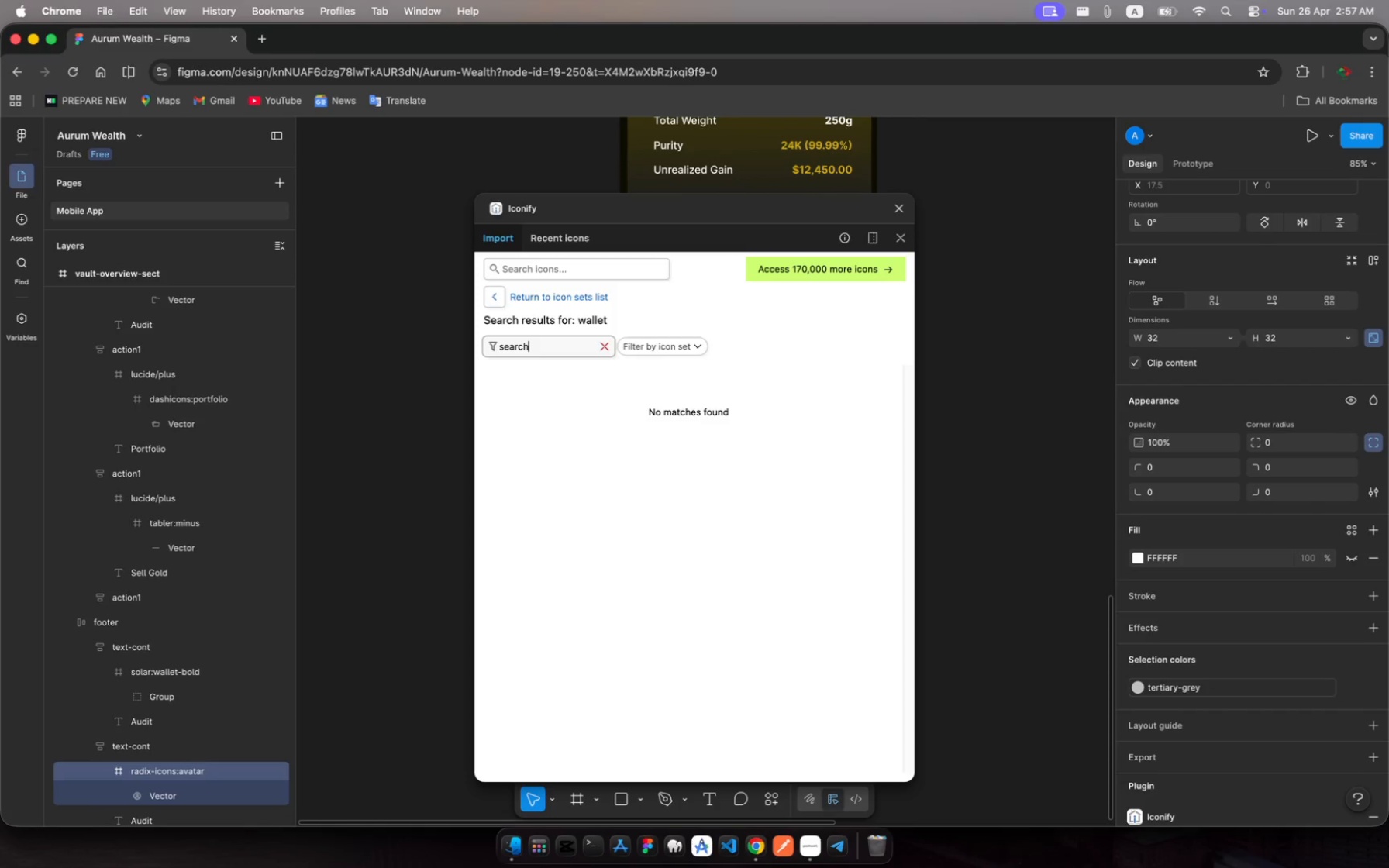 
key(Enter)
 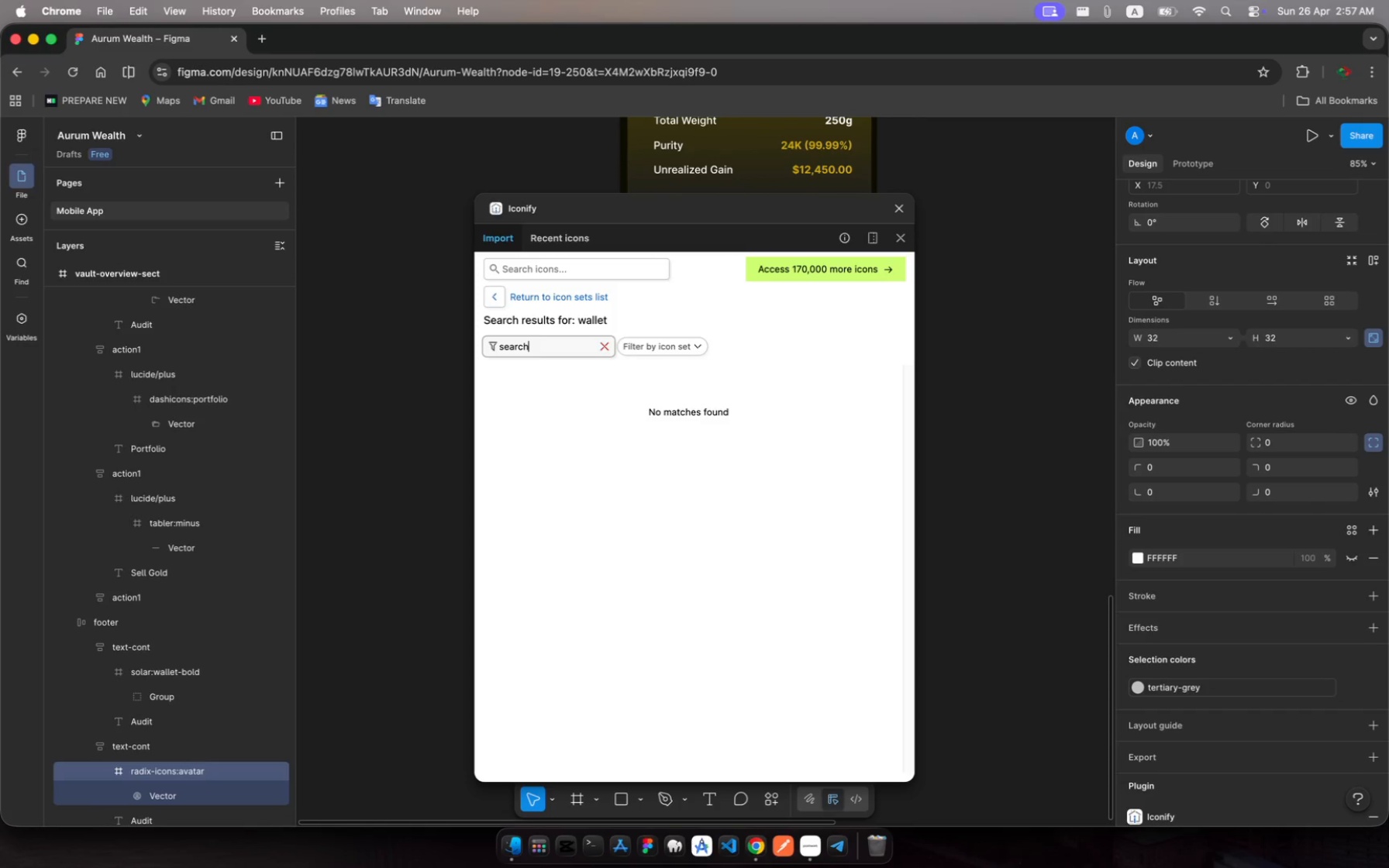 
key(Enter)
 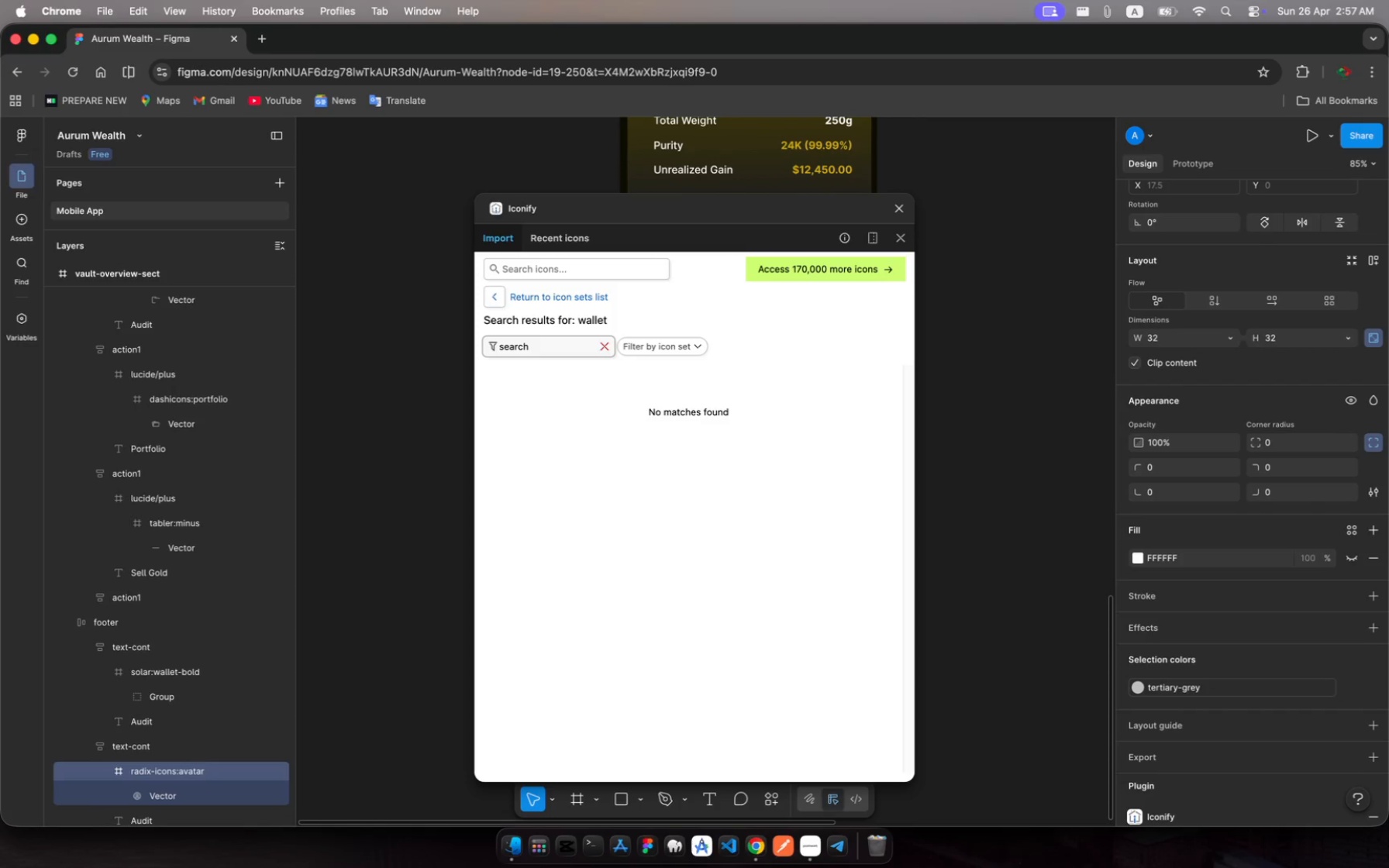 
key(Enter)
 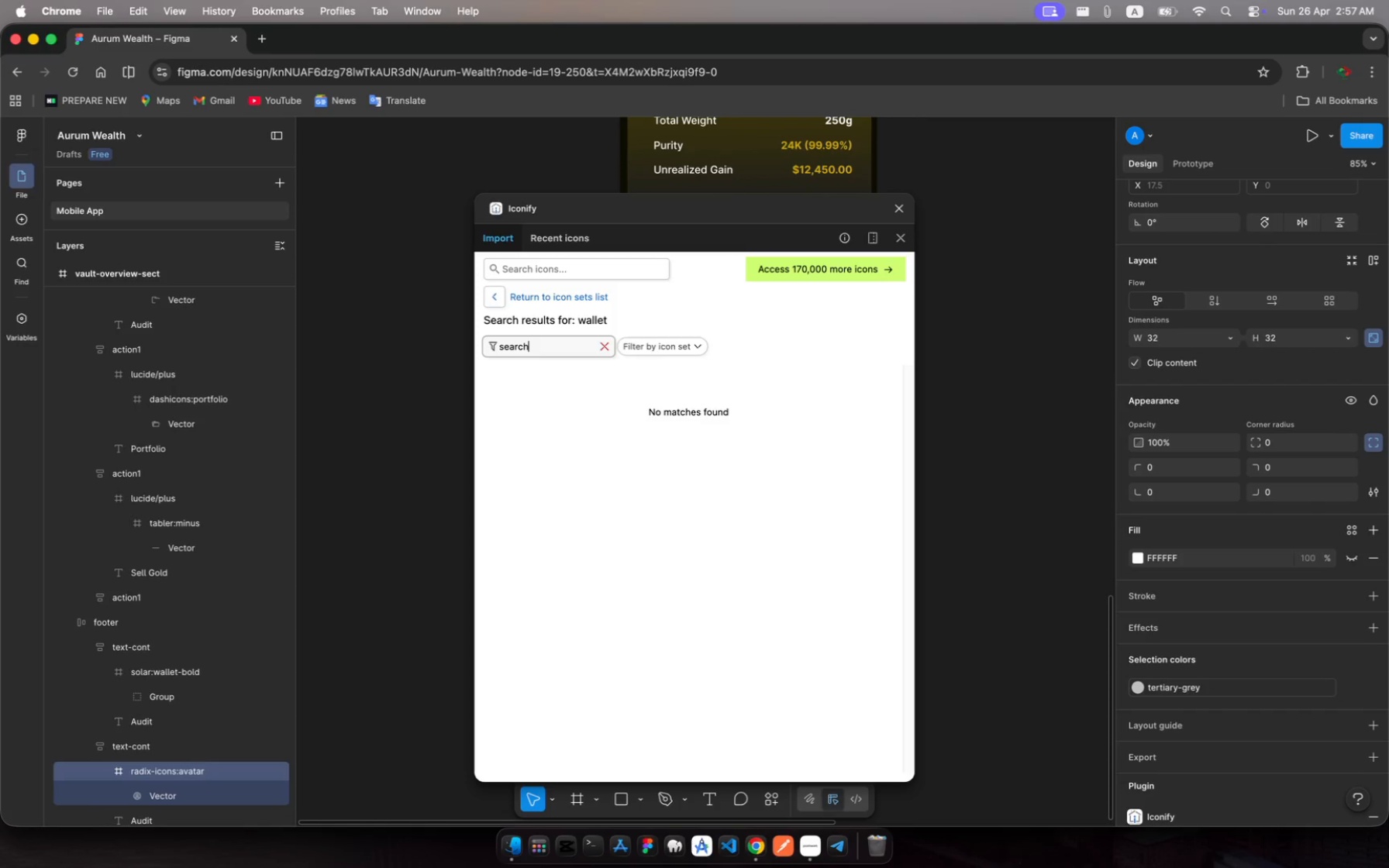 
key(Enter)
 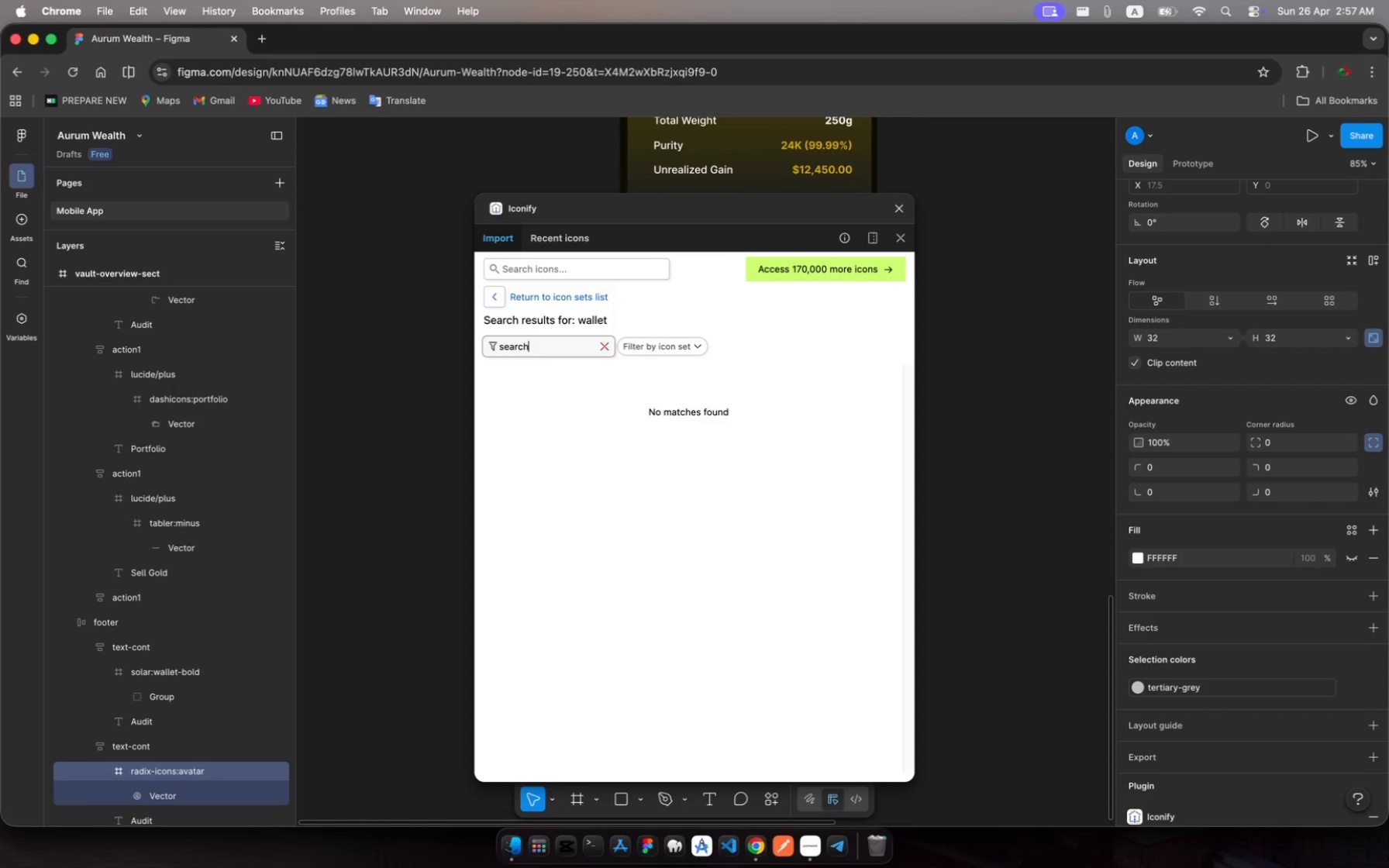 
key(Enter)
 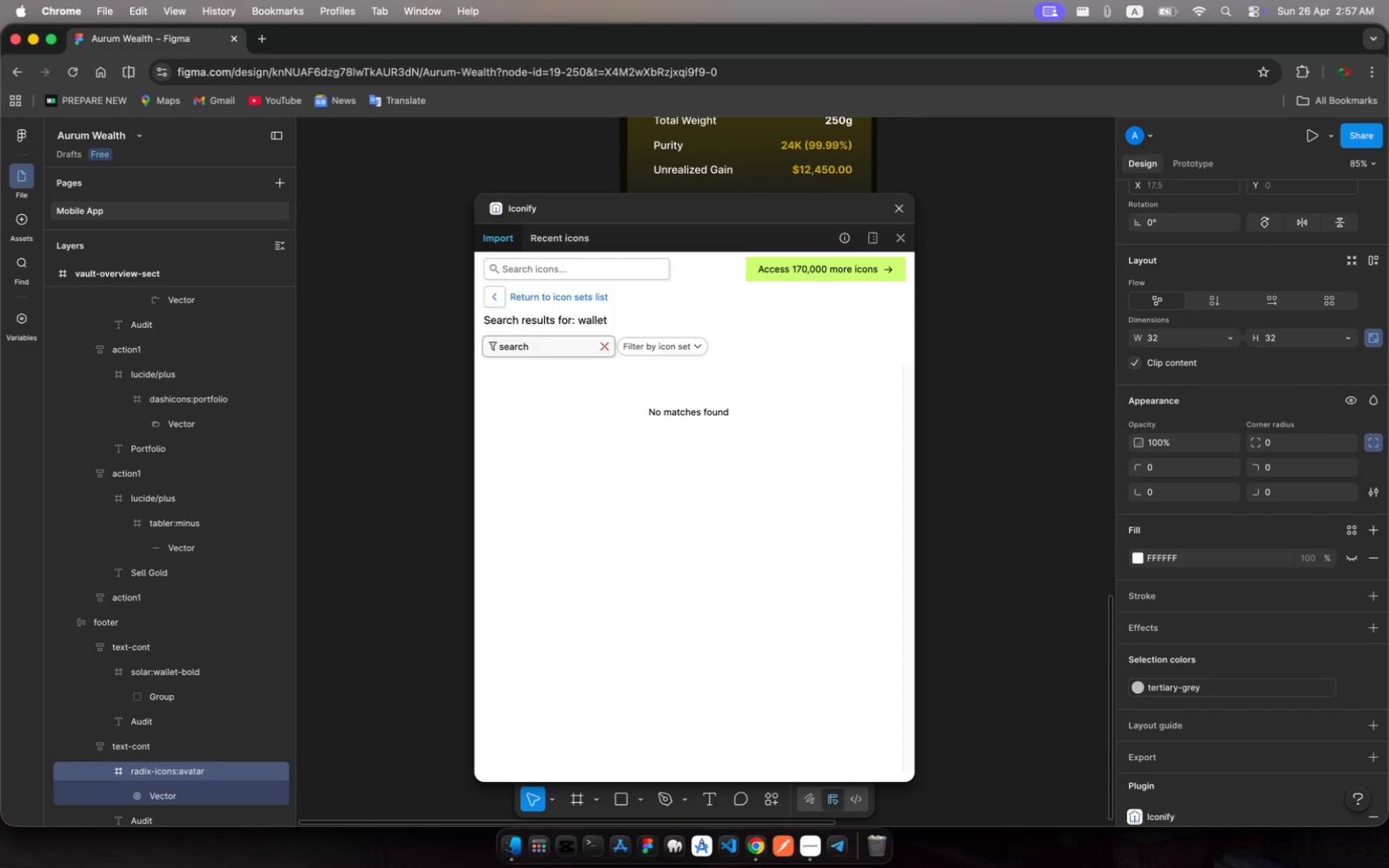 
key(Enter)
 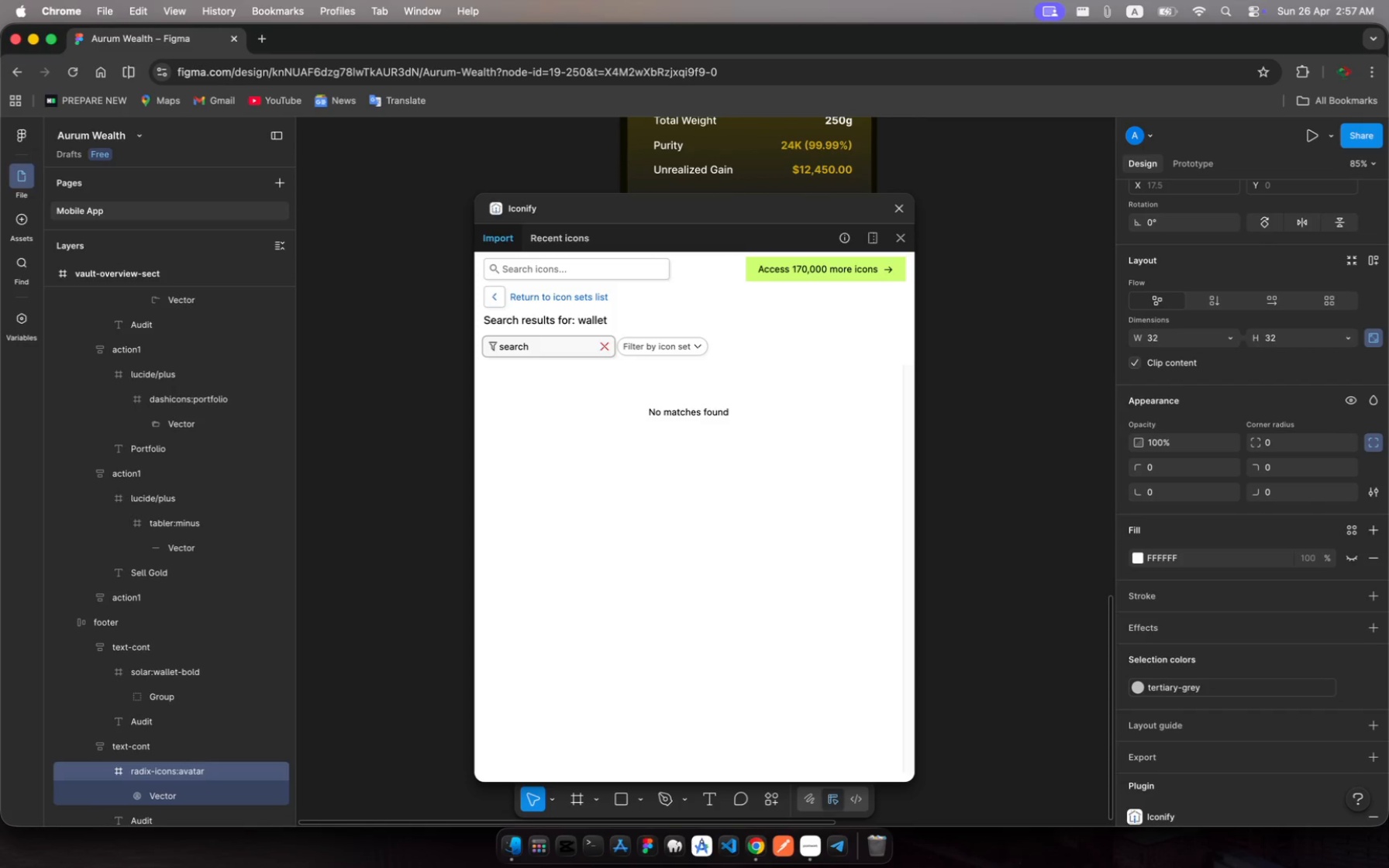 
key(Enter)
 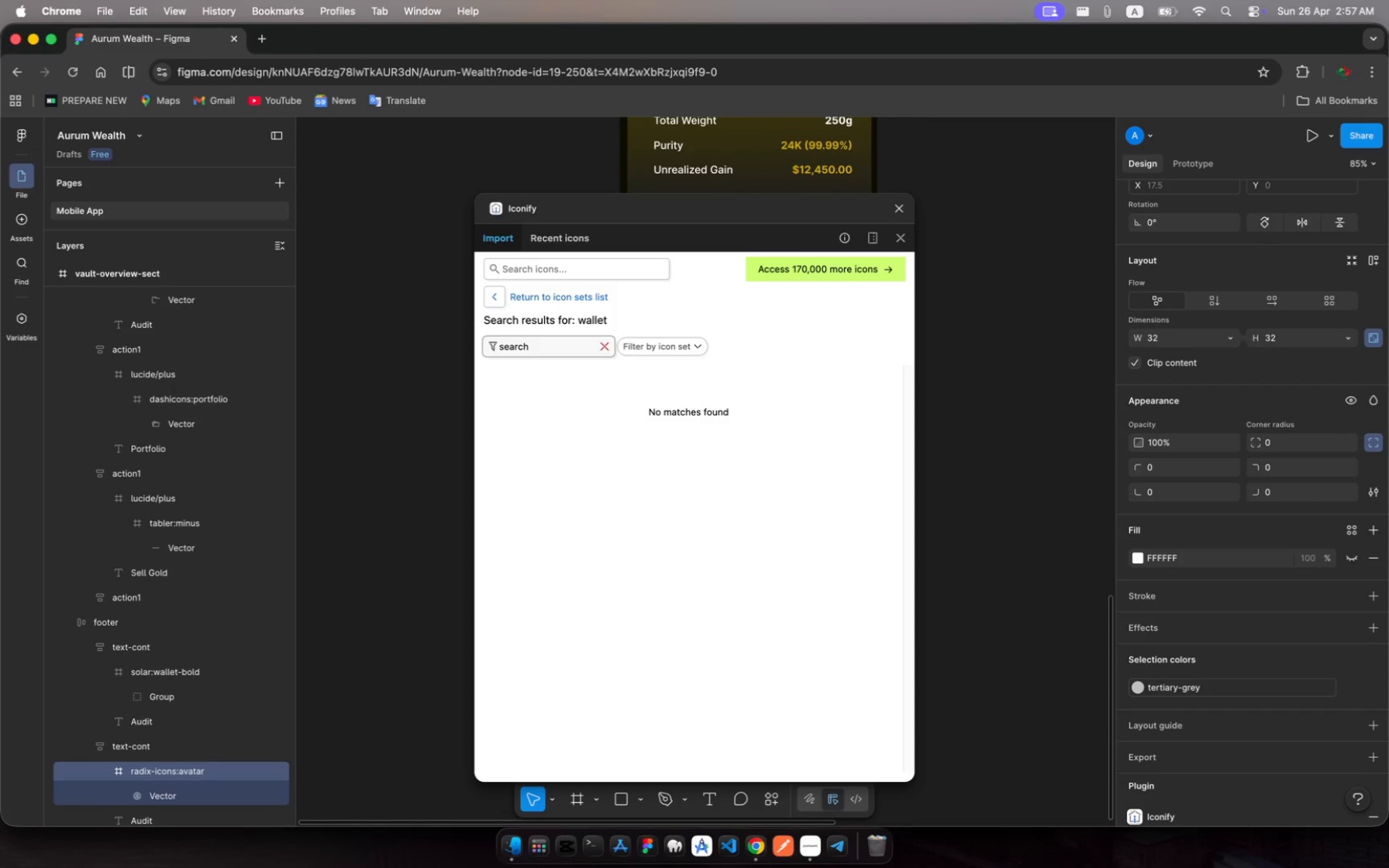 
key(Enter)
 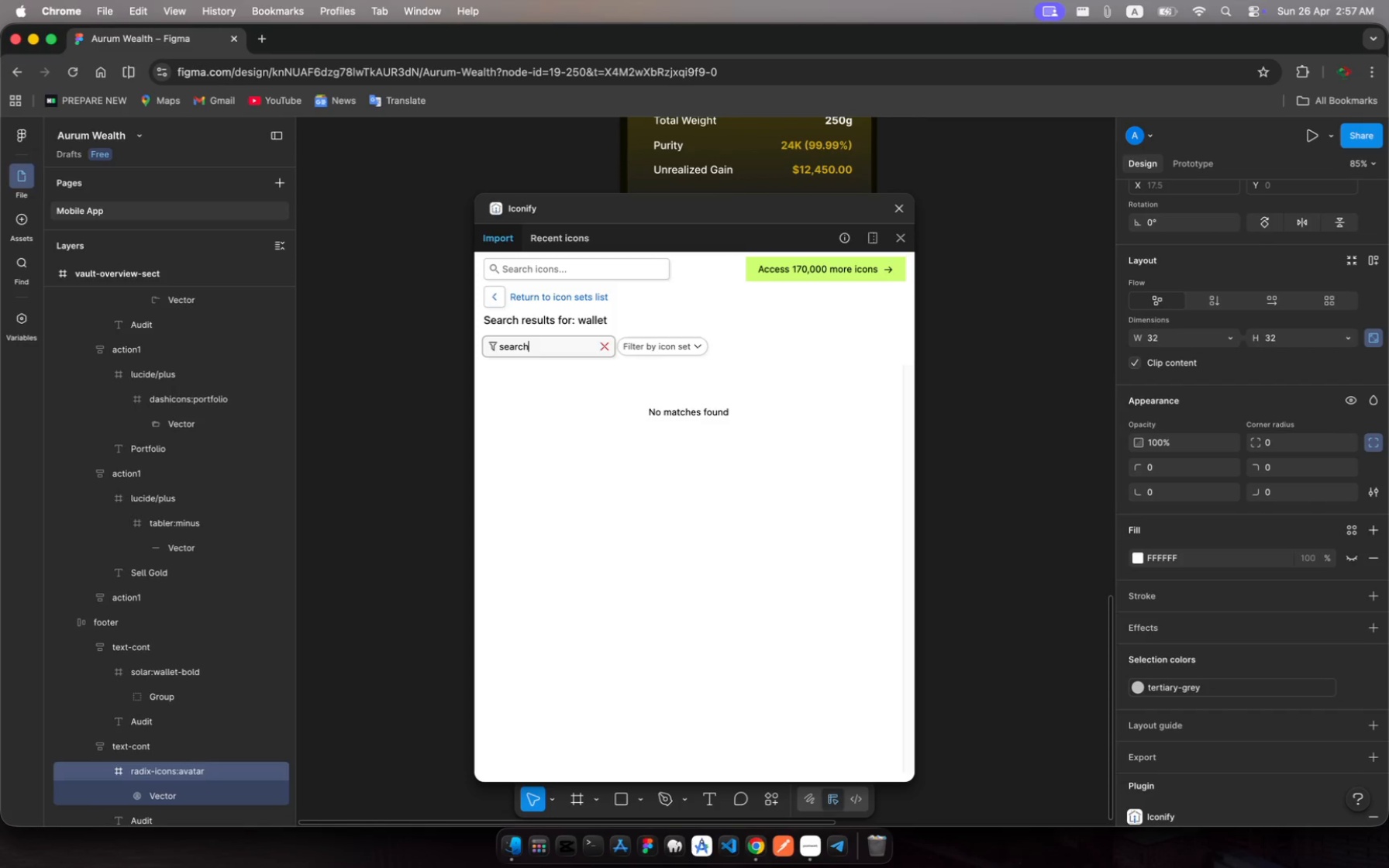 
key(Enter)
 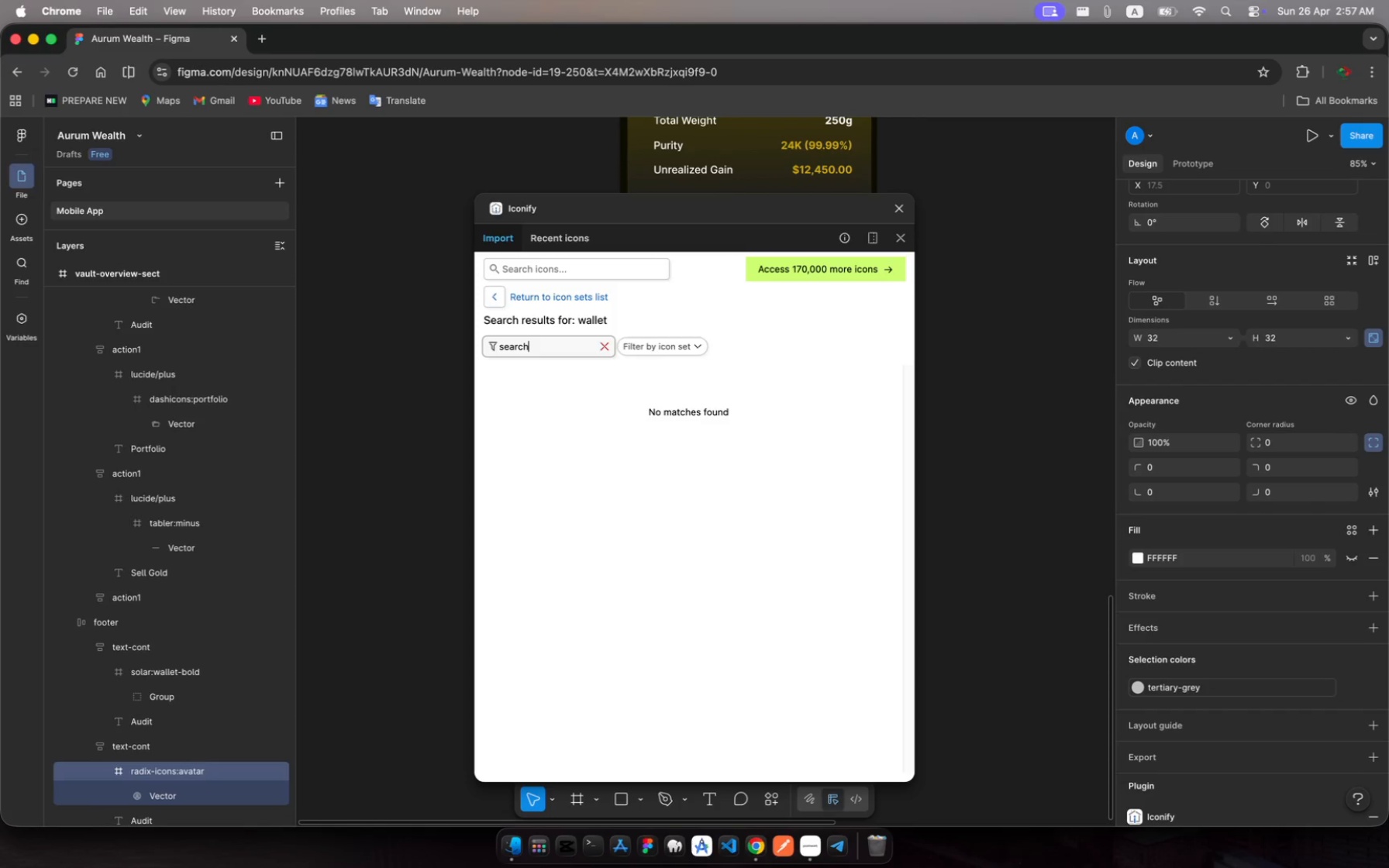 
key(Enter)
 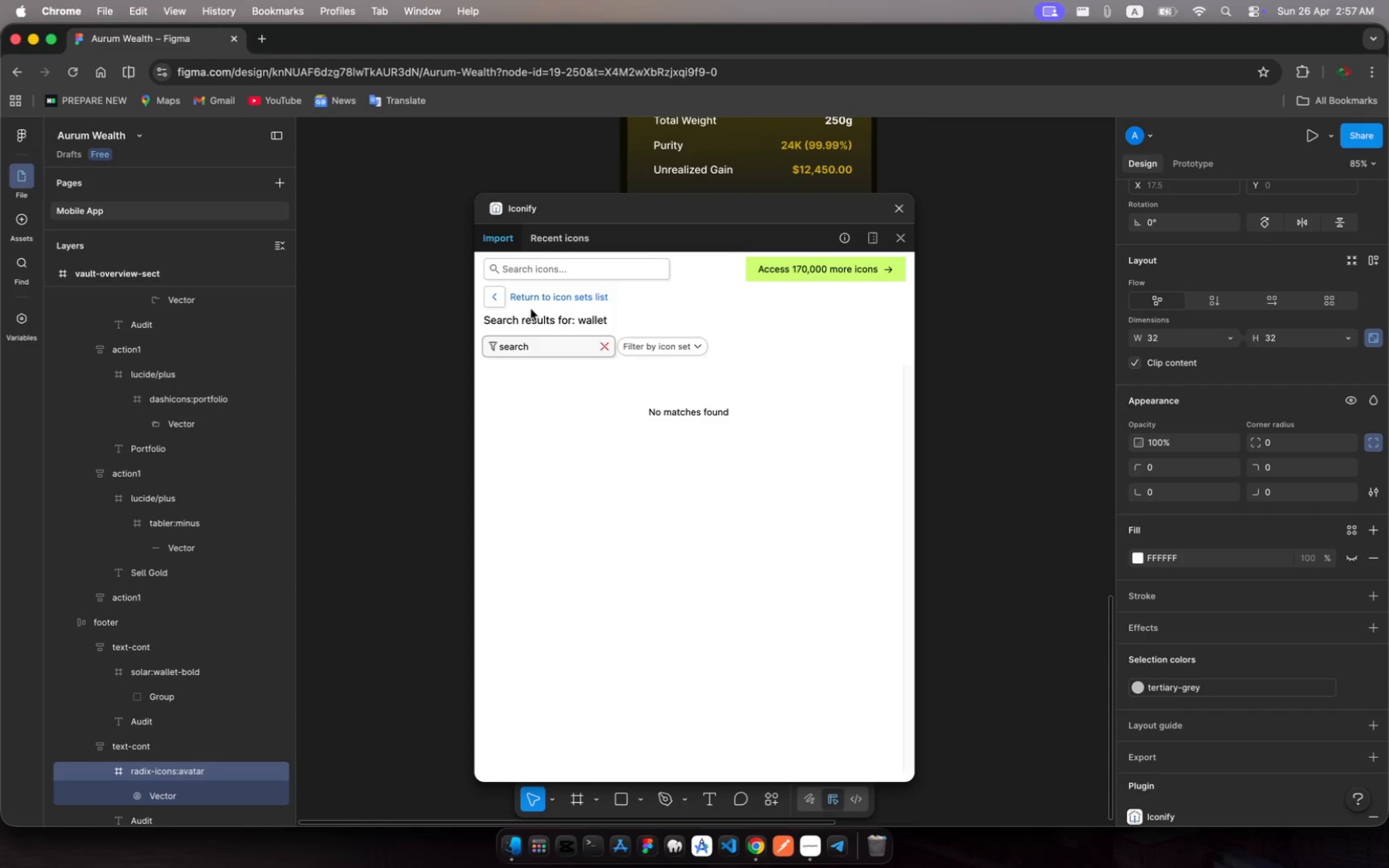 
left_click([535, 300])
 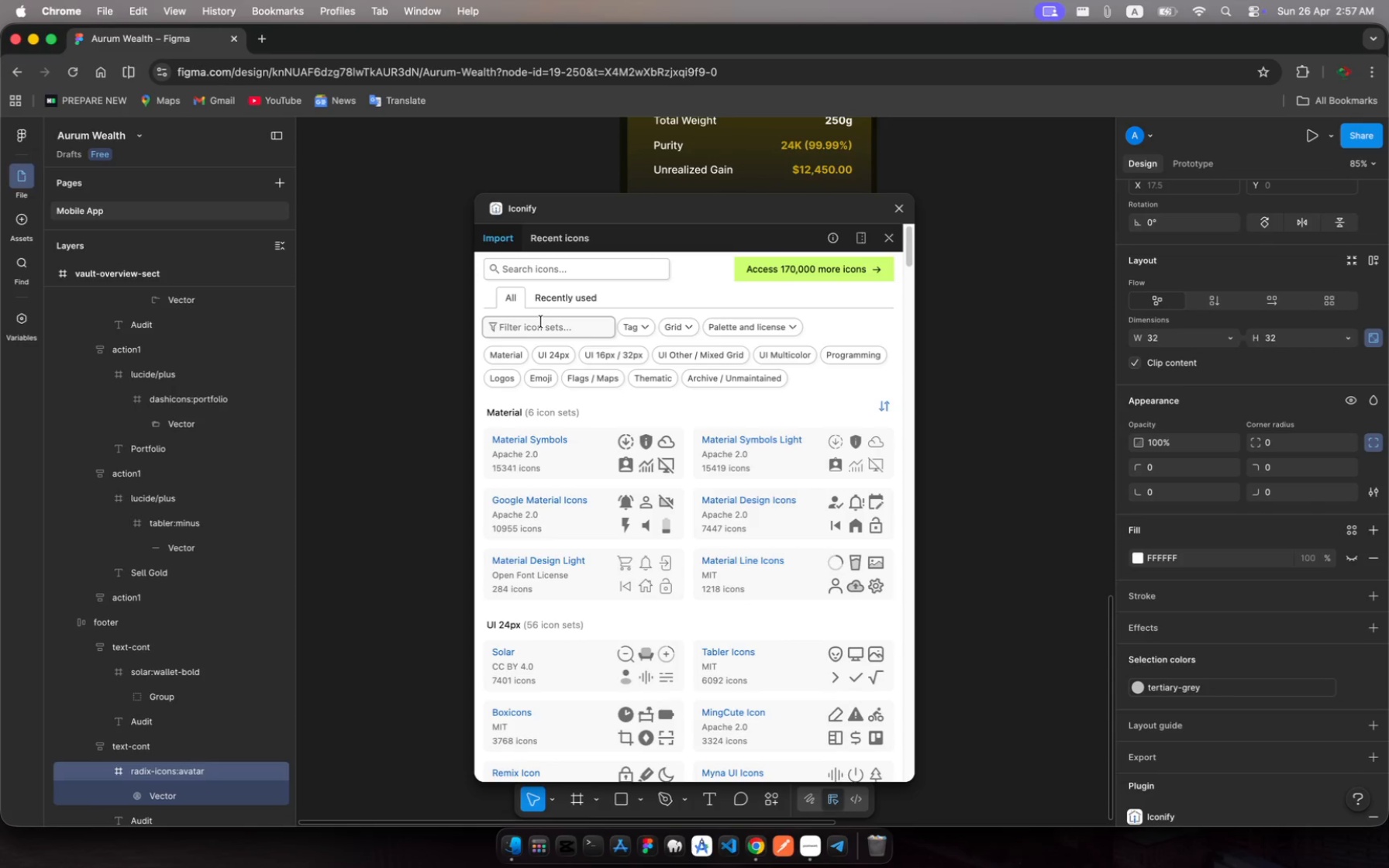 
left_click([543, 324])
 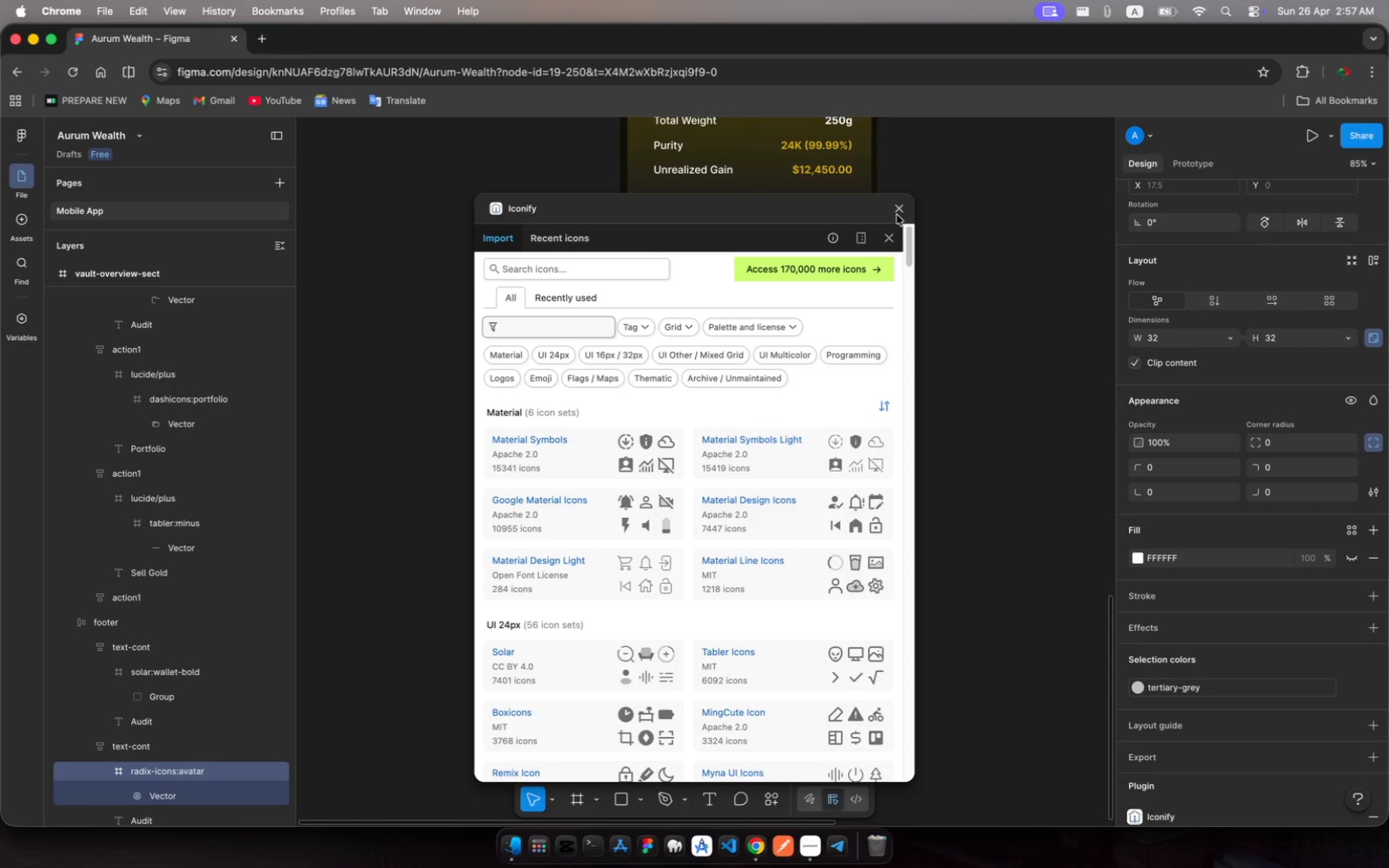 
left_click([904, 208])
 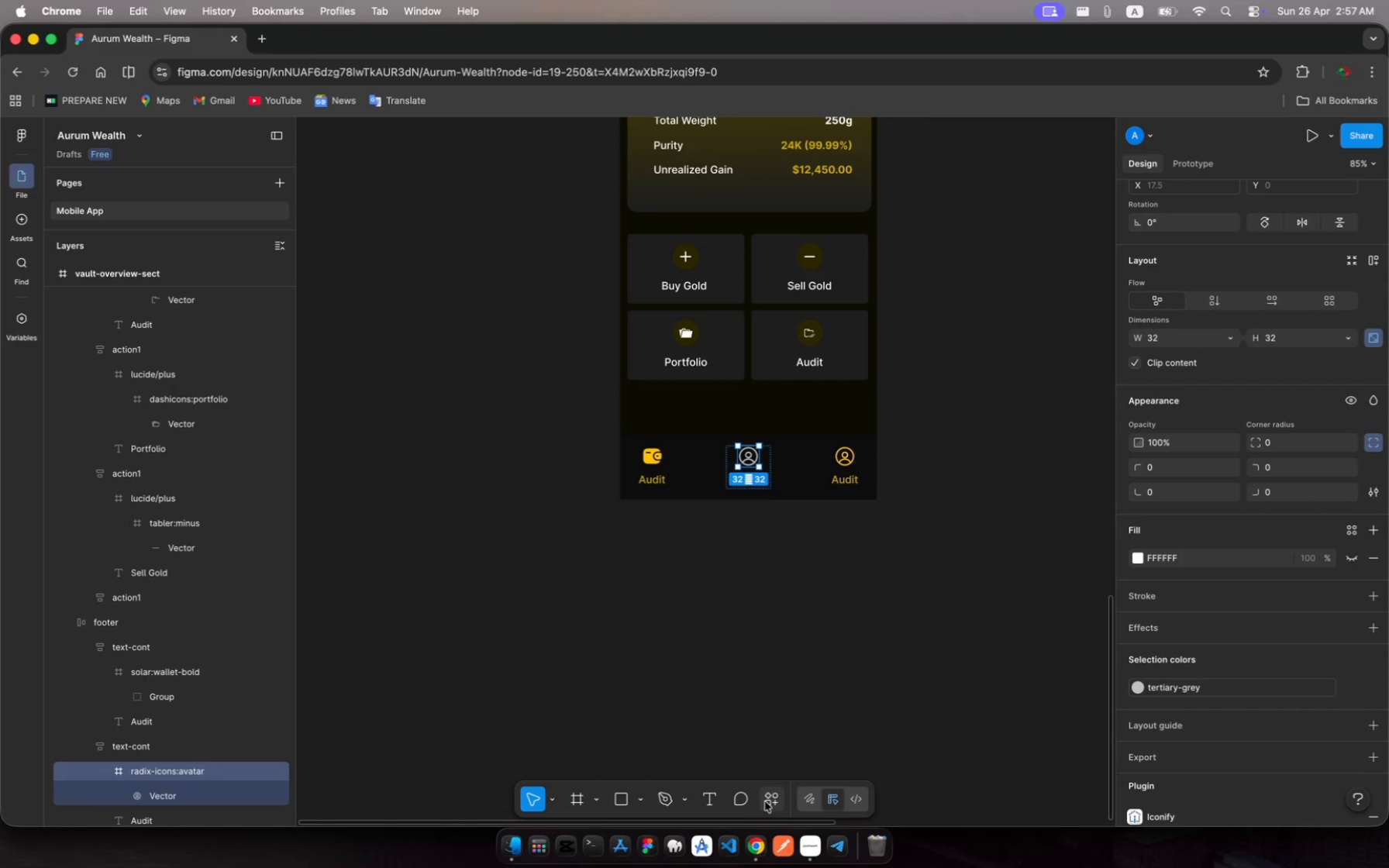 
left_click([770, 802])
 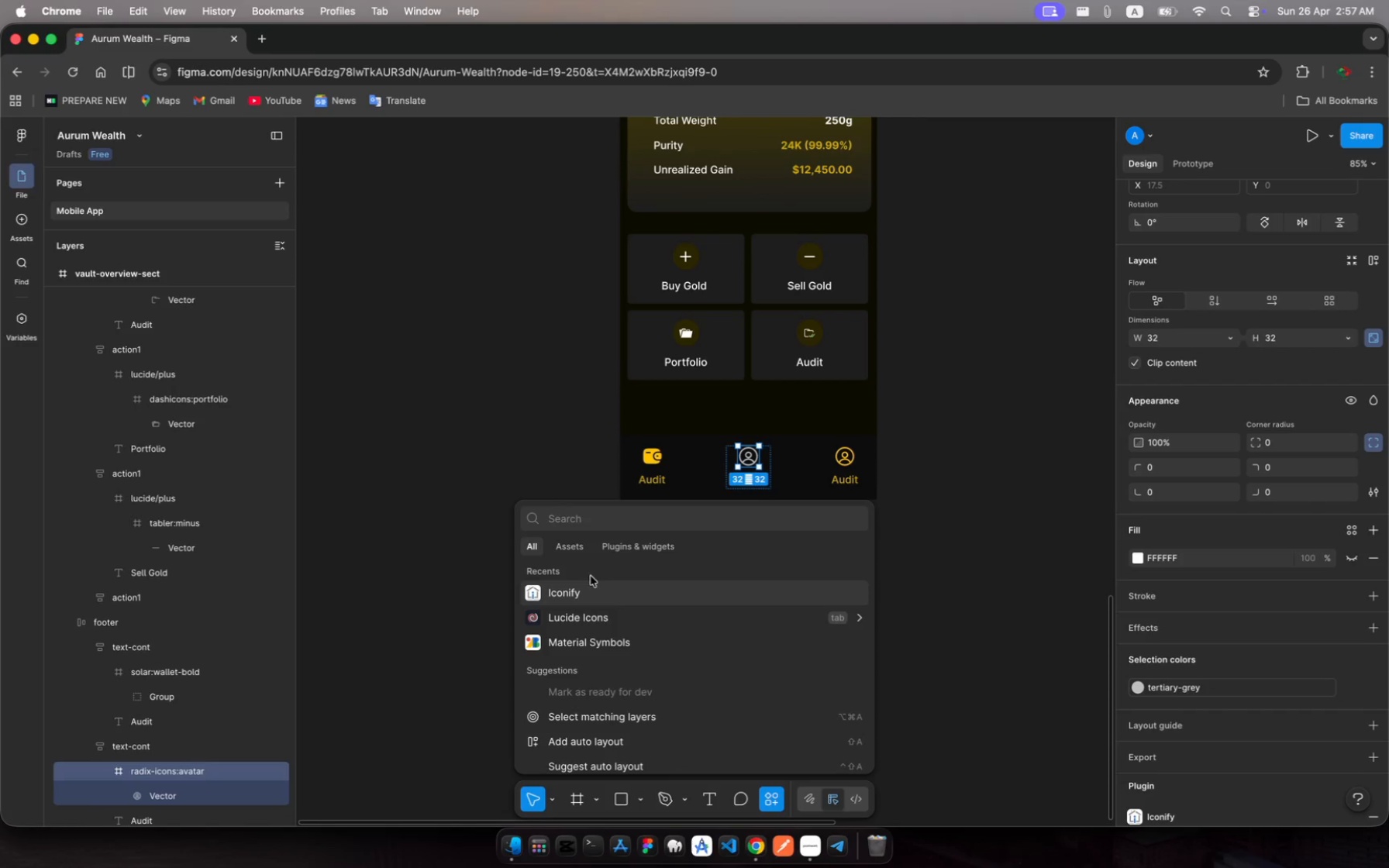 
left_click([587, 589])
 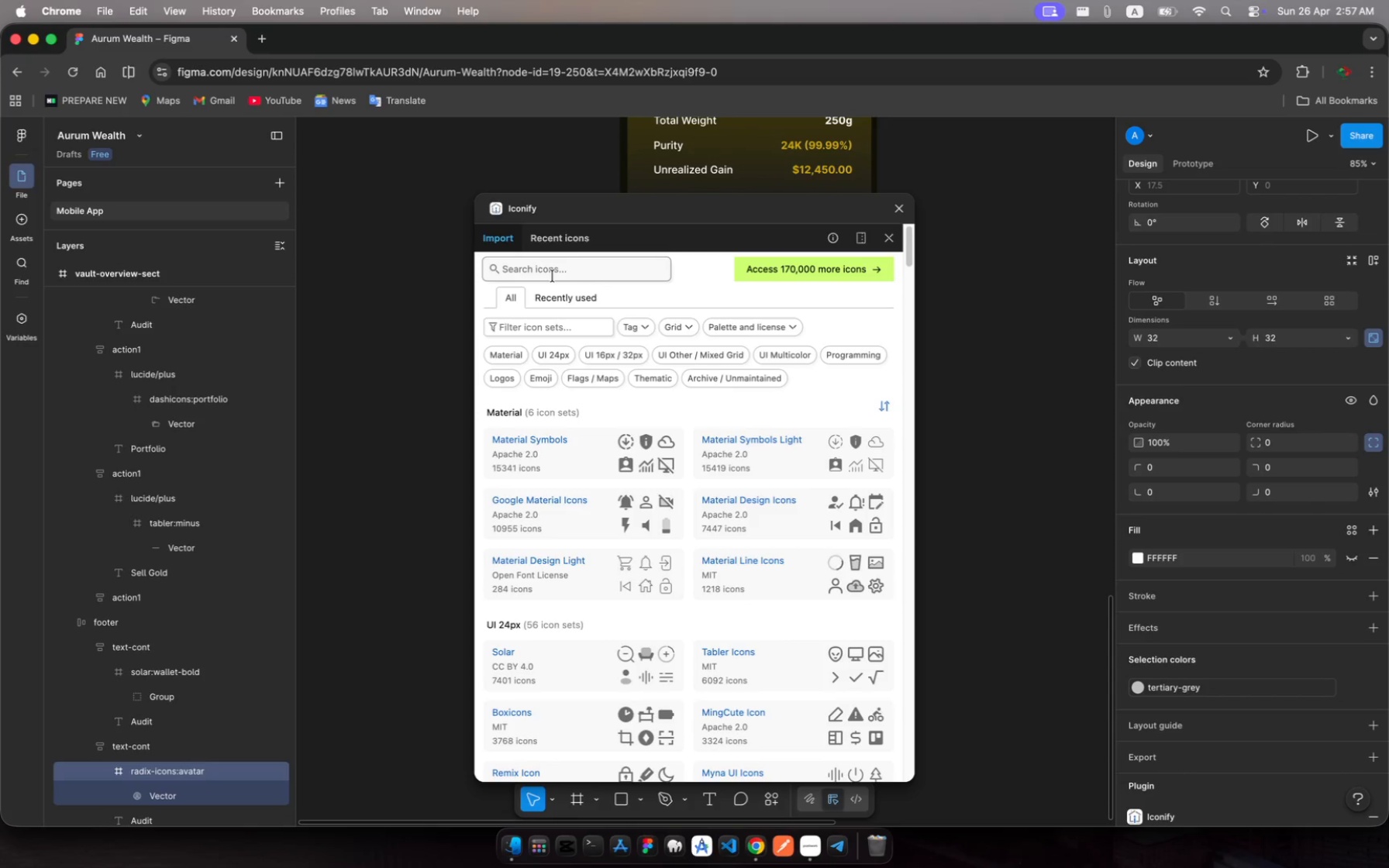 
left_click([553, 299])
 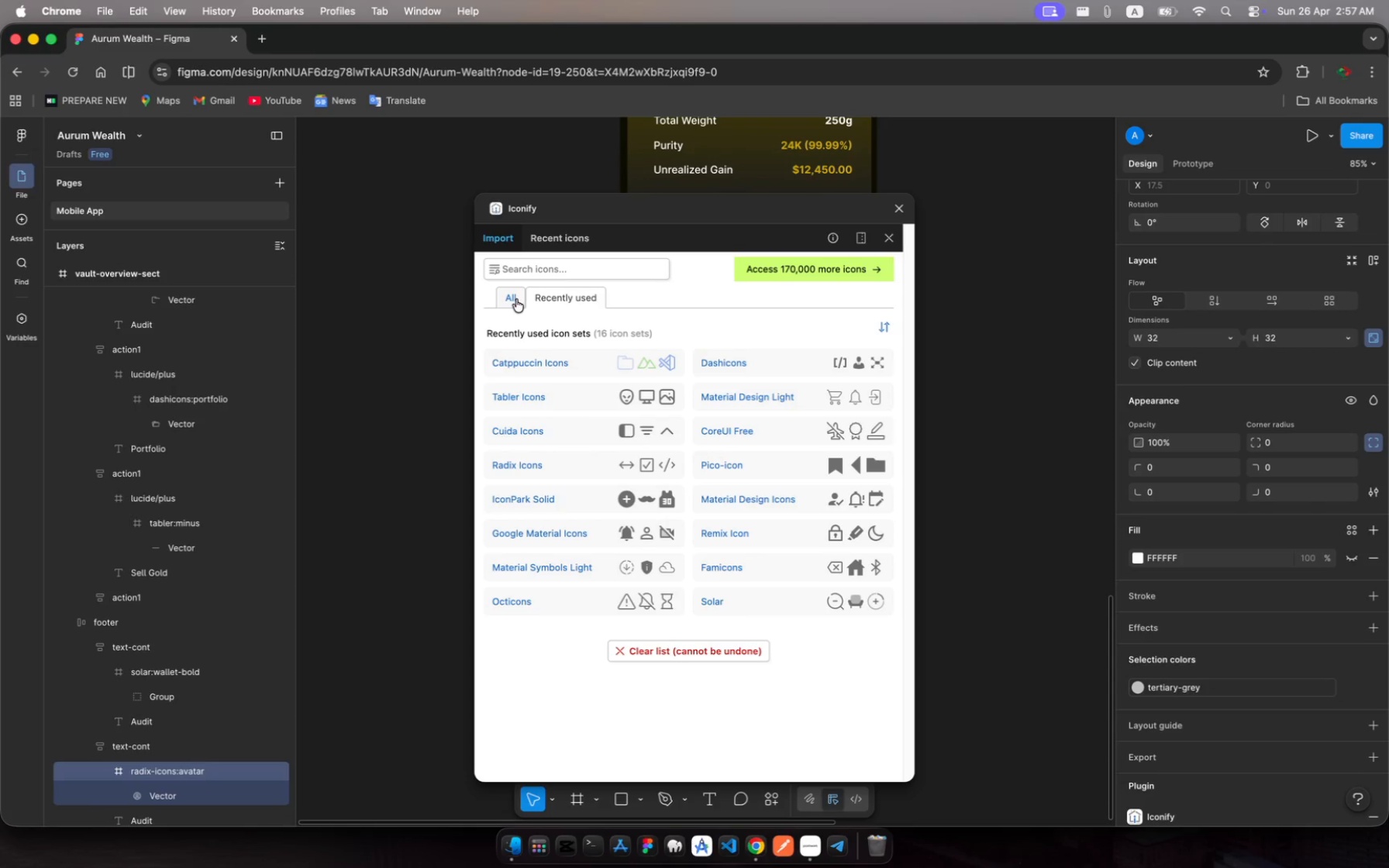 
left_click([515, 299])
 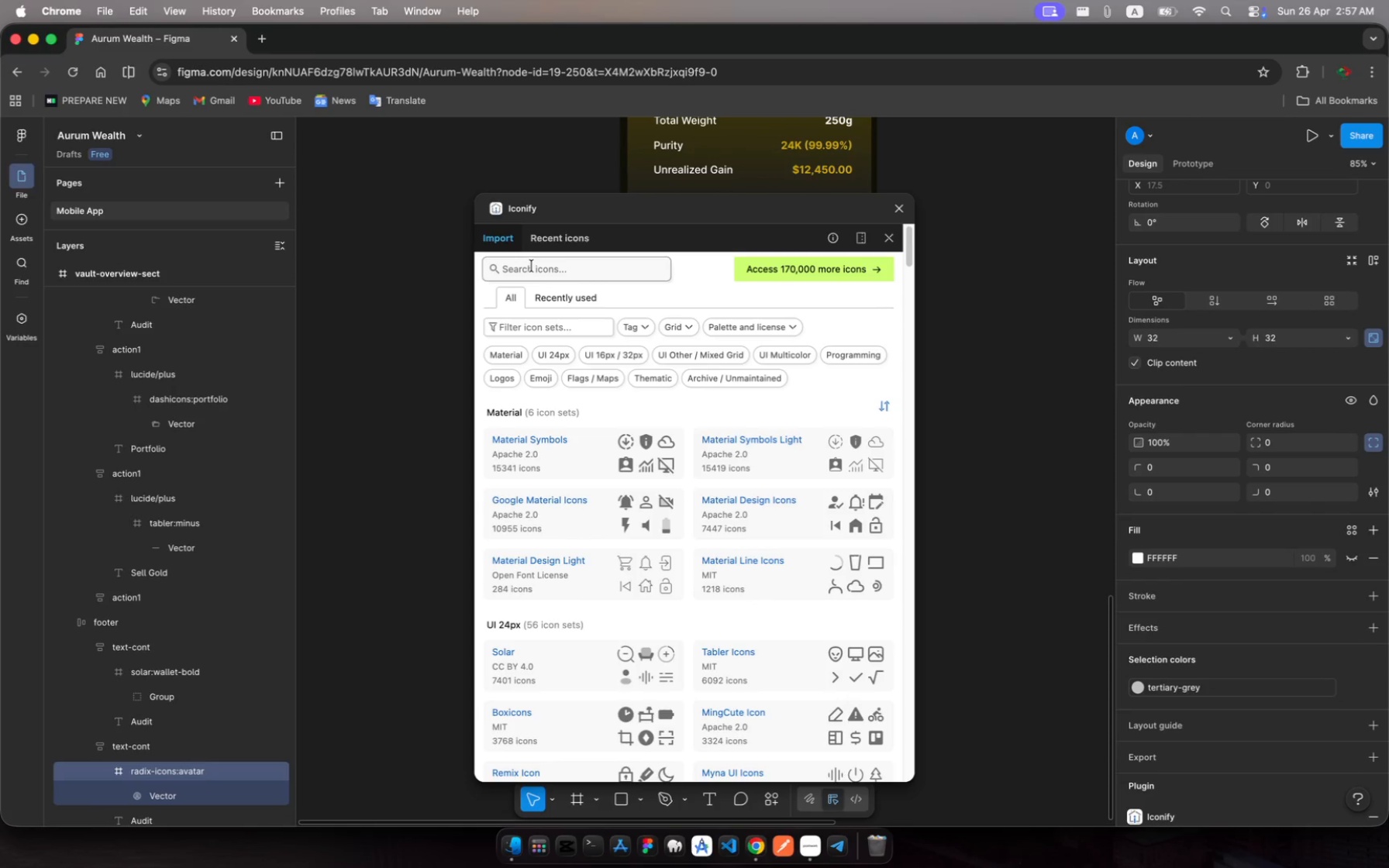 
left_click([532, 266])
 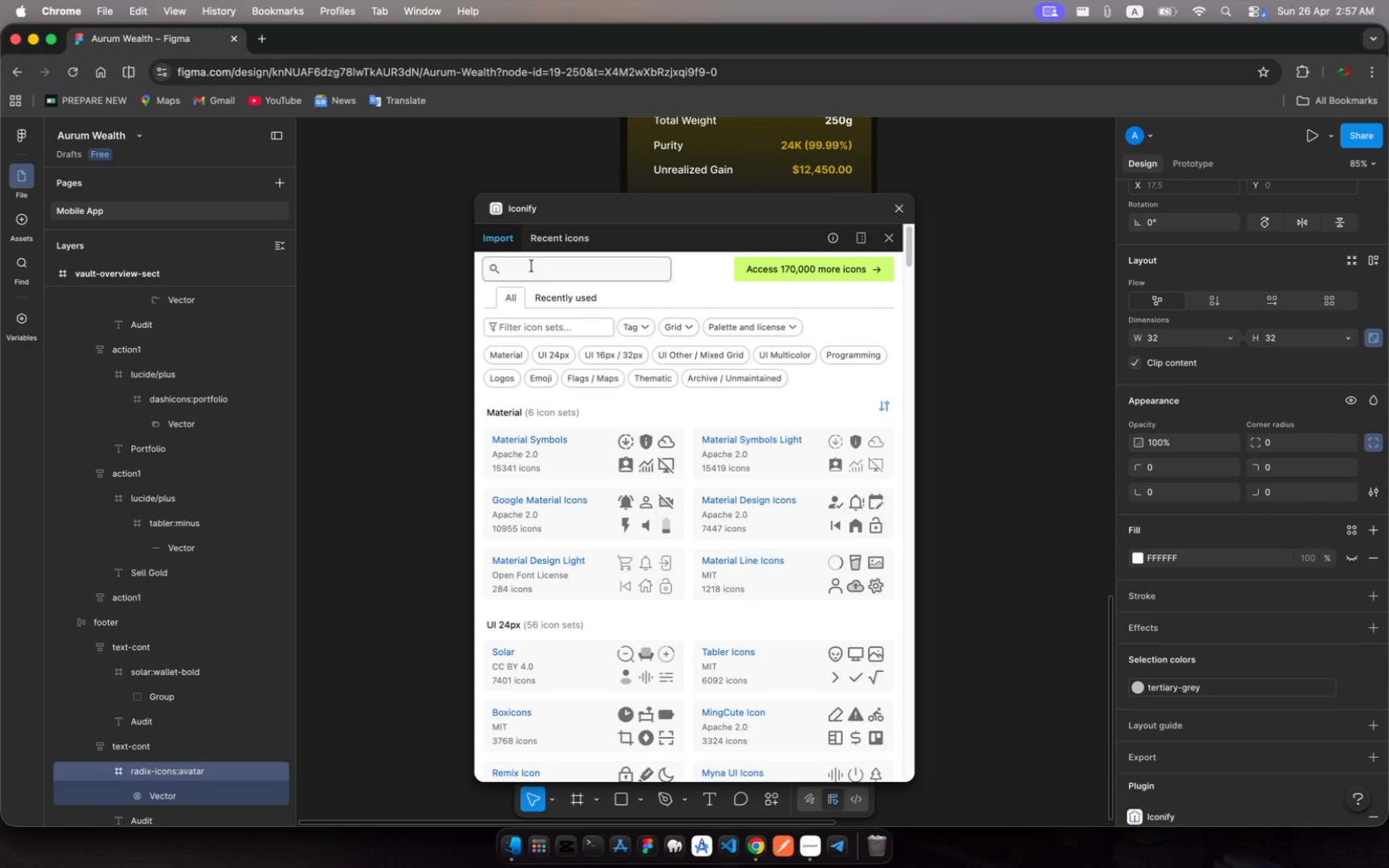 
type(search)
 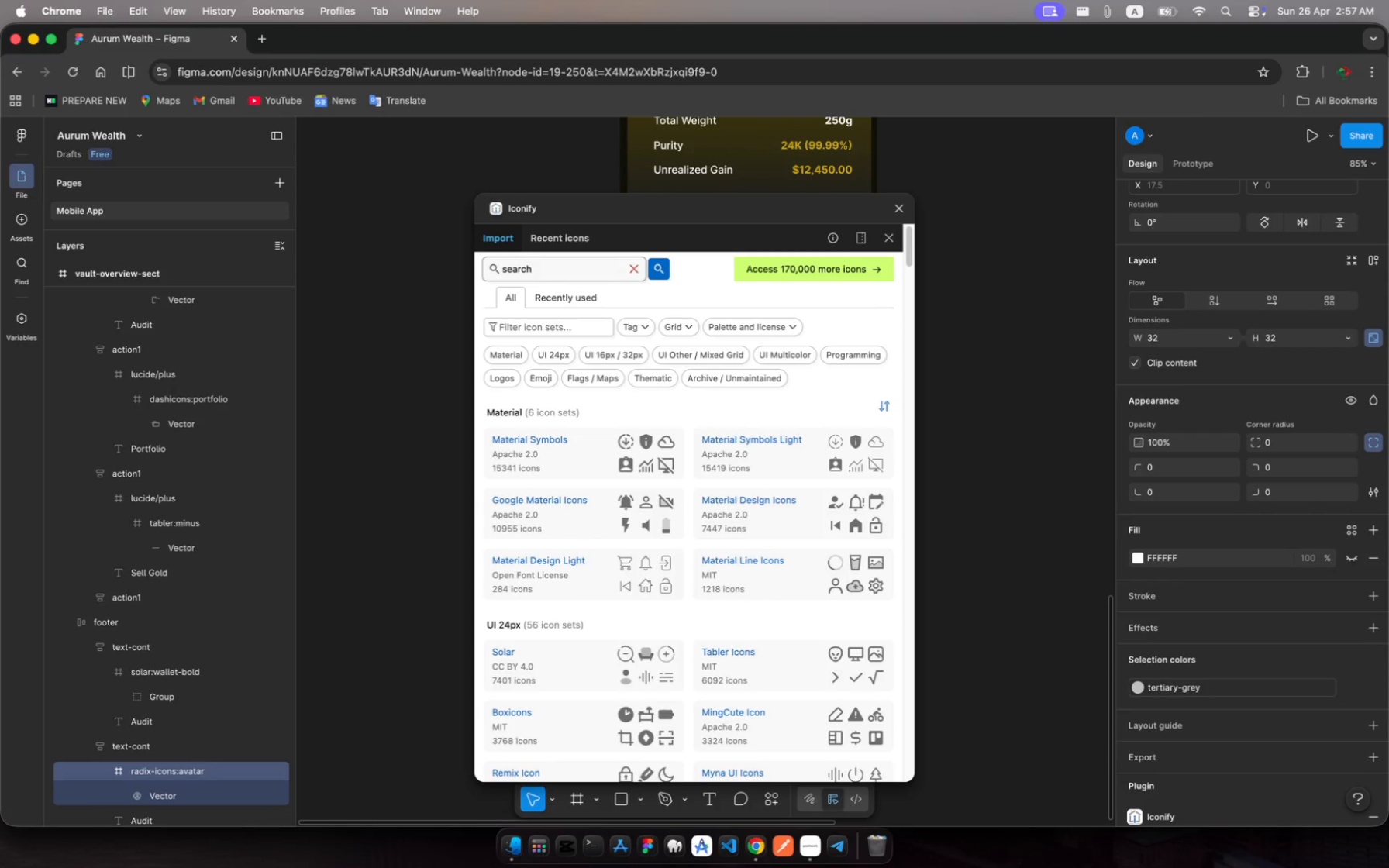 
key(Enter)
 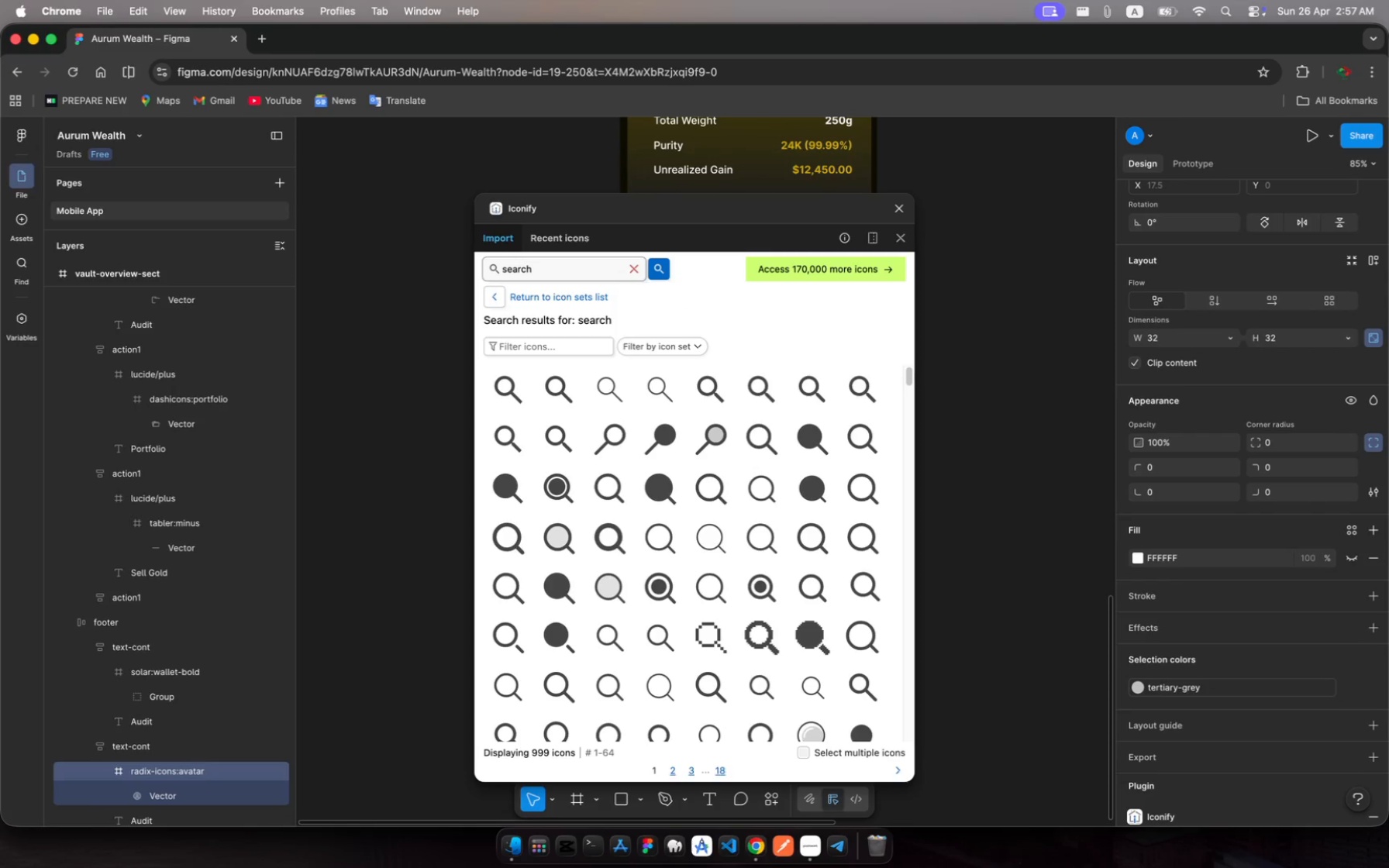 
key(Backspace)
key(Backspace)
key(Backspace)
key(Backspace)
key(Backspace)
key(Backspace)
type(analytic)
 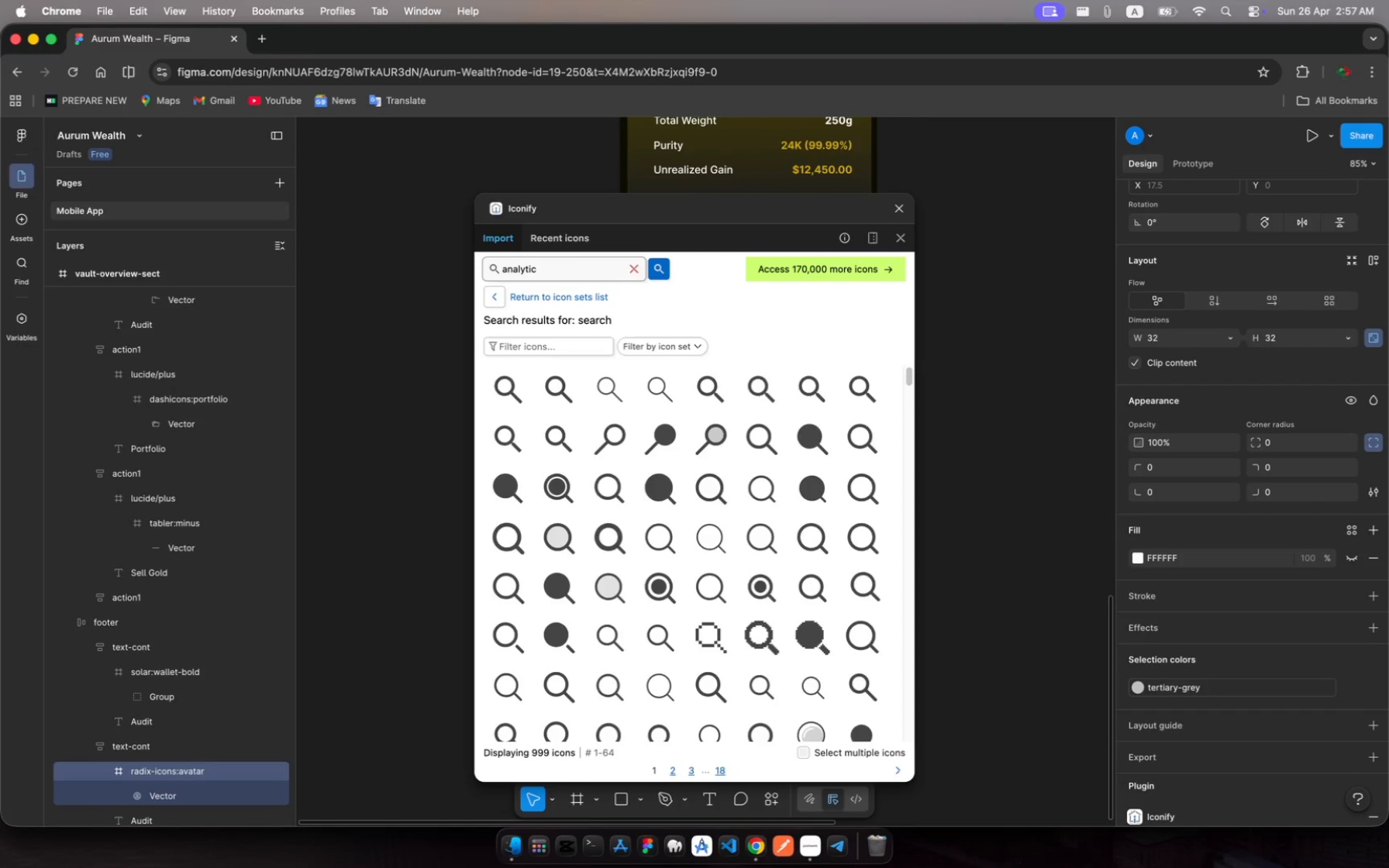 
key(Enter)
 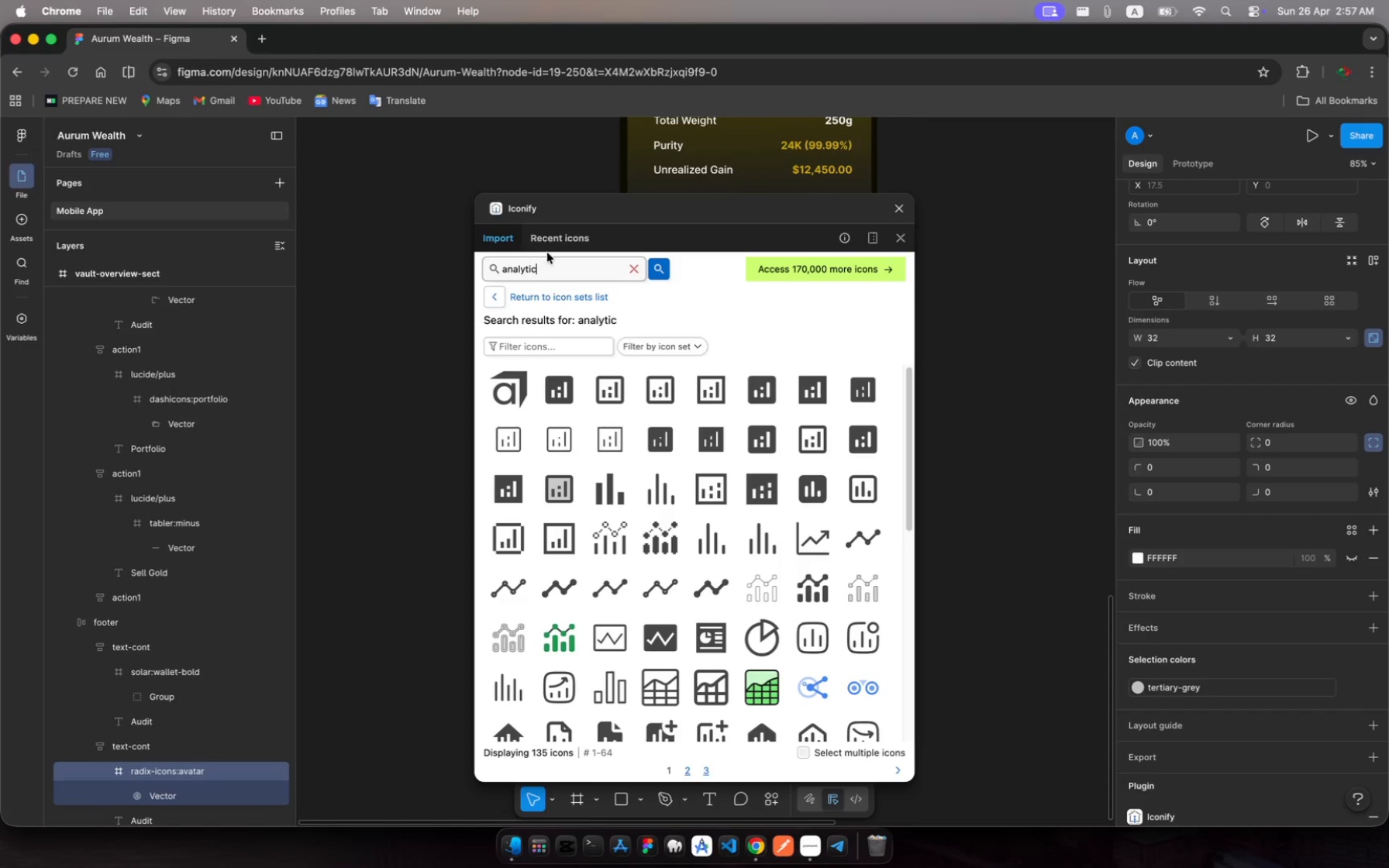 
scroll: coordinate [750, 462], scroll_direction: down, amount: 15.0
 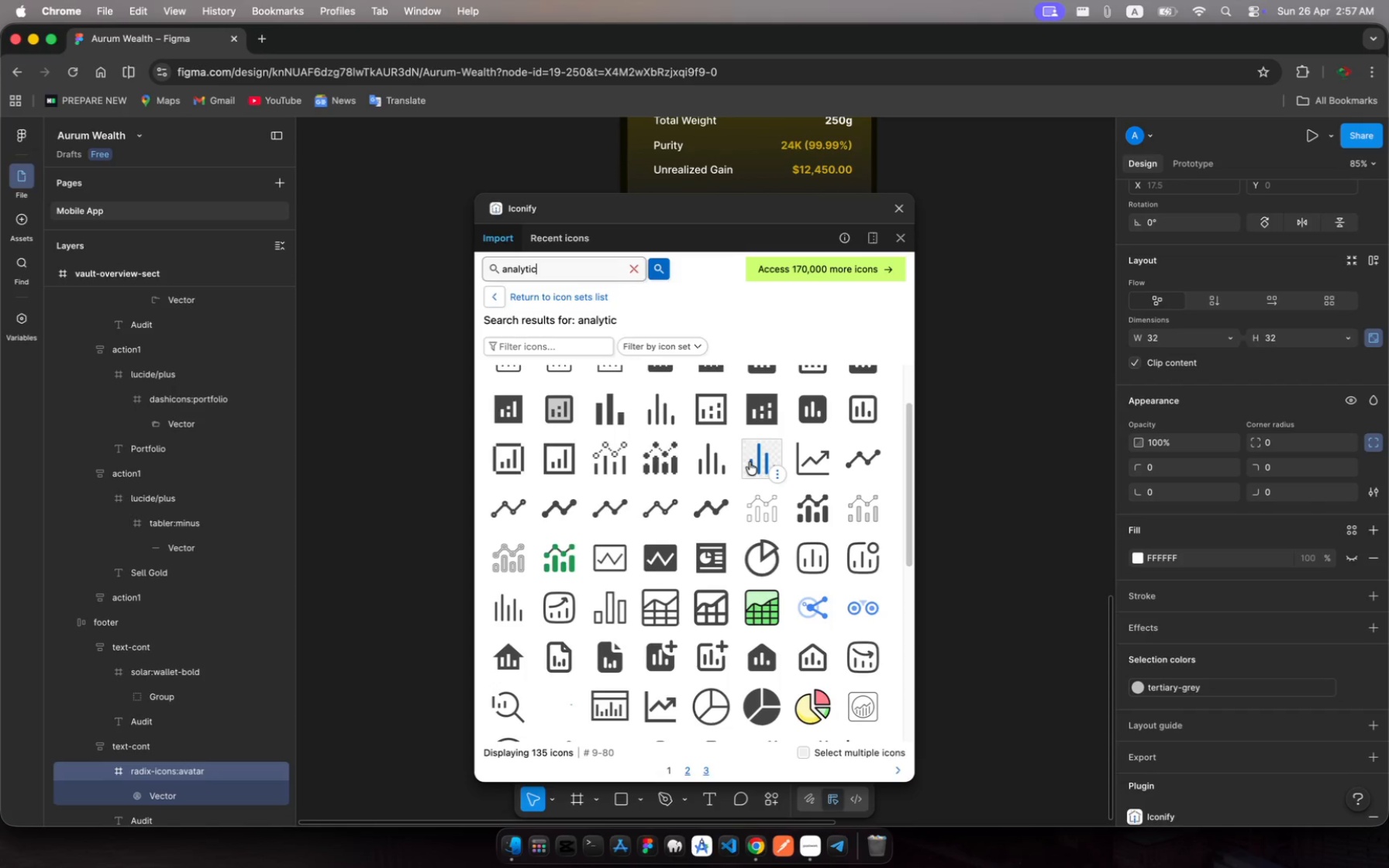 
scroll: coordinate [750, 462], scroll_direction: up, amount: 6.0
 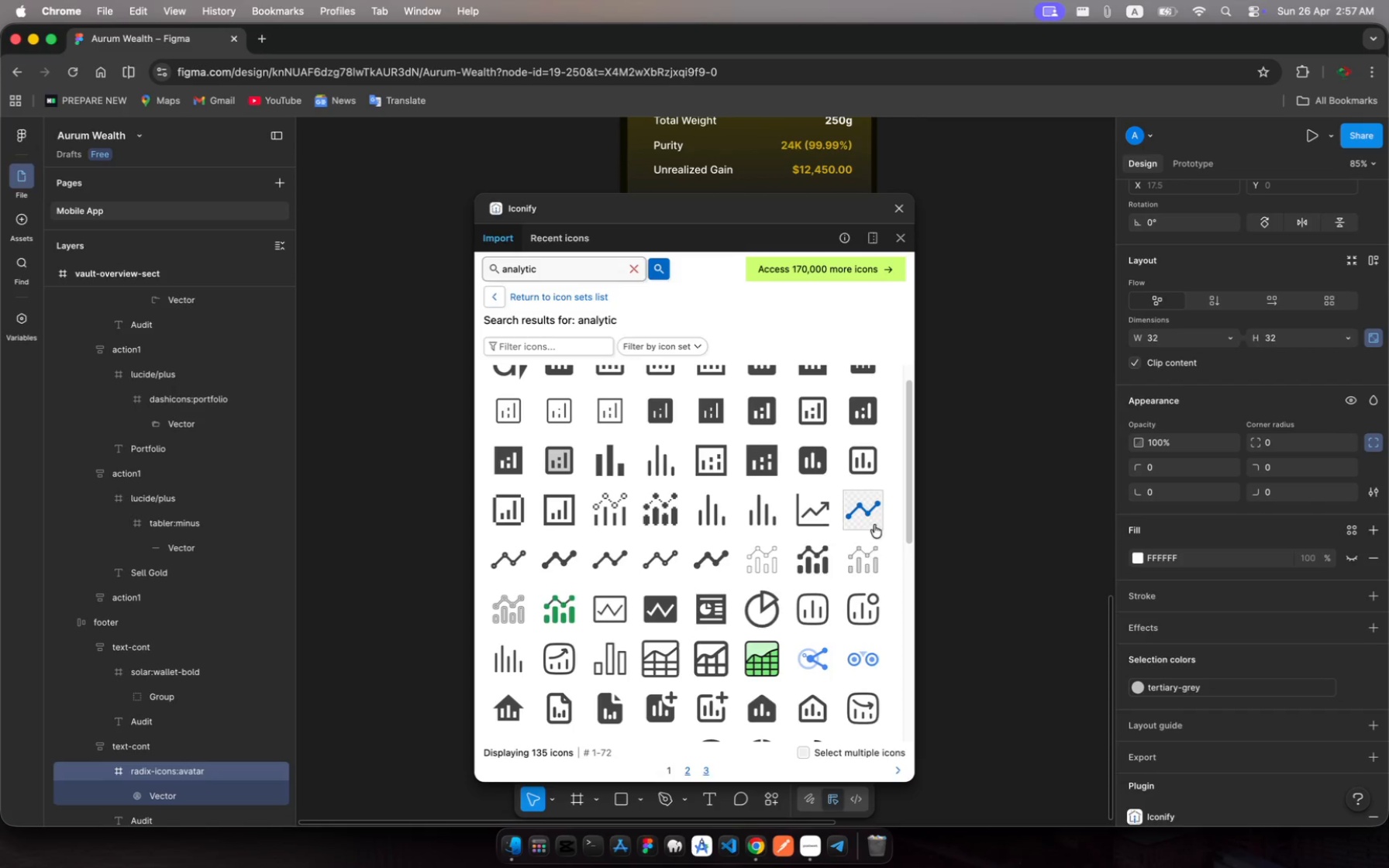 
left_click([867, 514])
 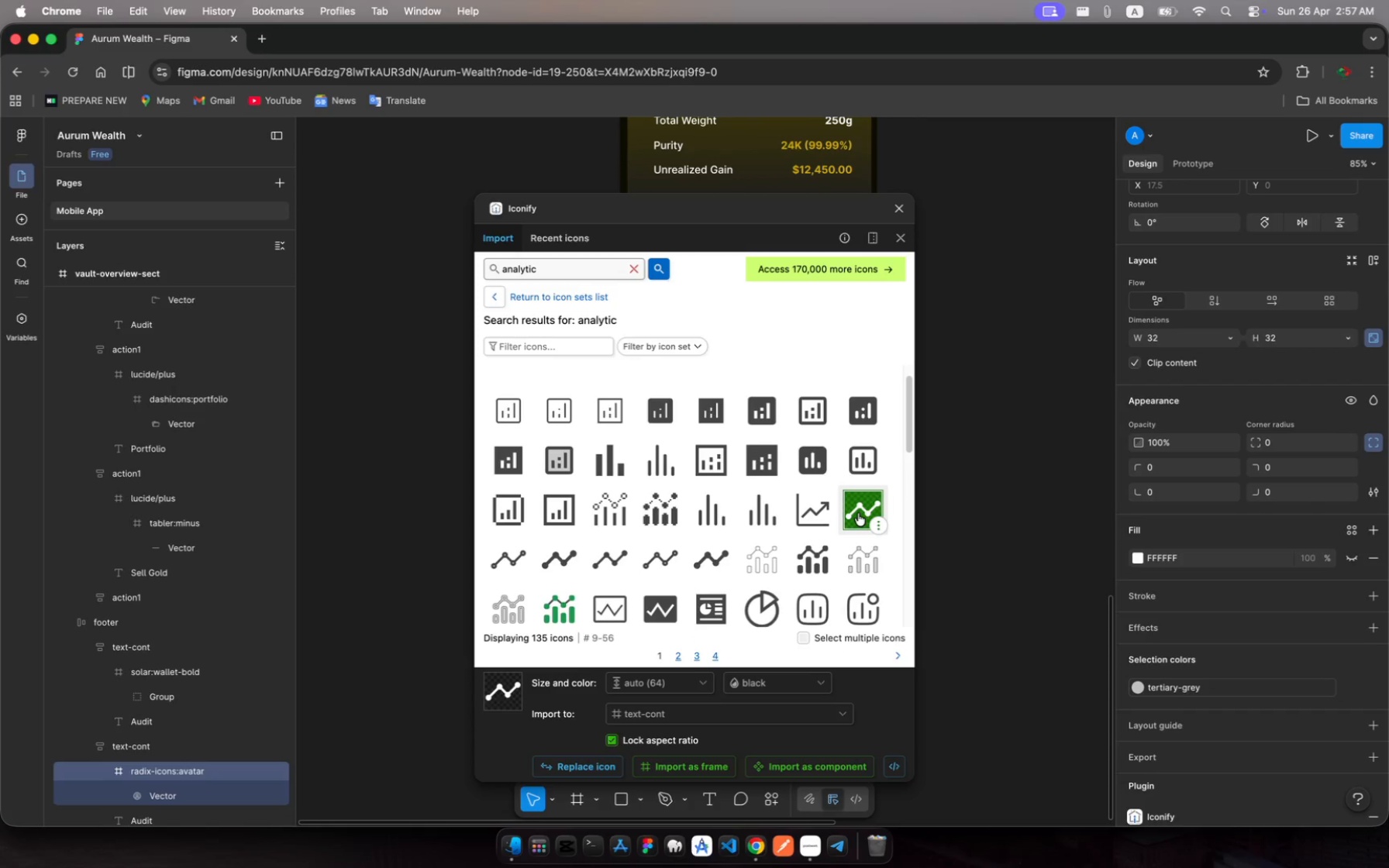 
left_click_drag(start_coordinate=[858, 513], to_coordinate=[970, 348])
 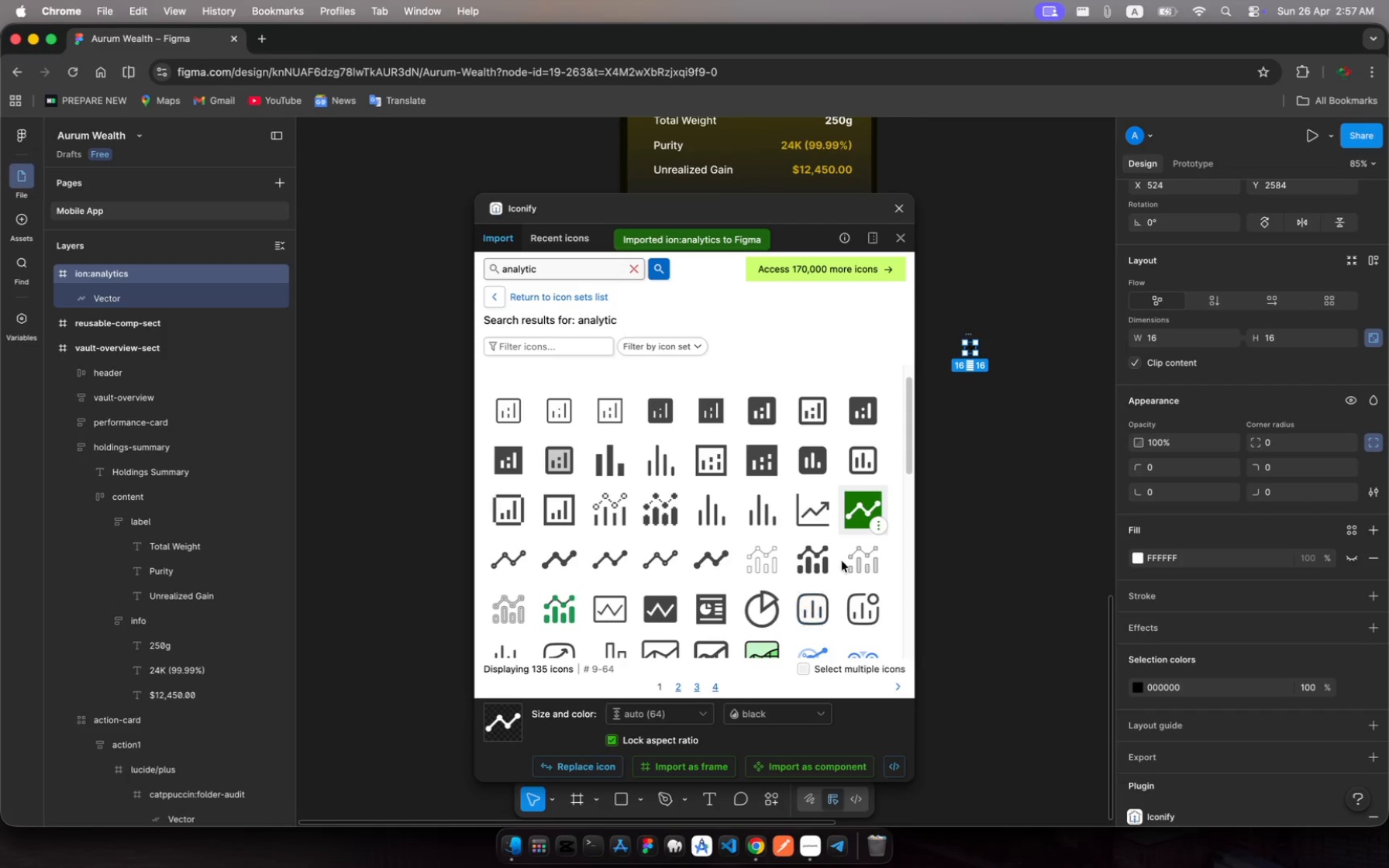 
left_click([815, 512])
 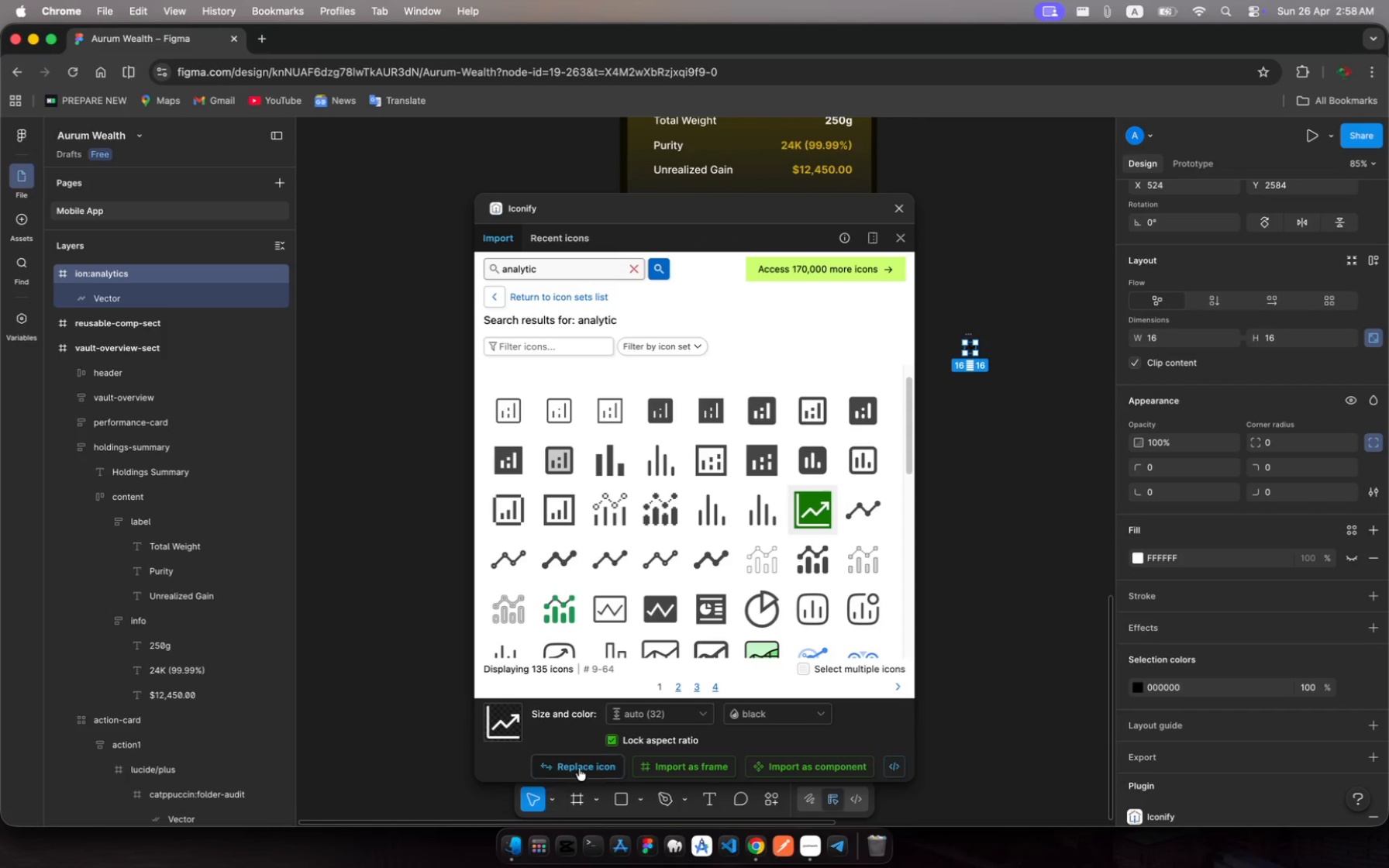 
left_click([582, 766])
 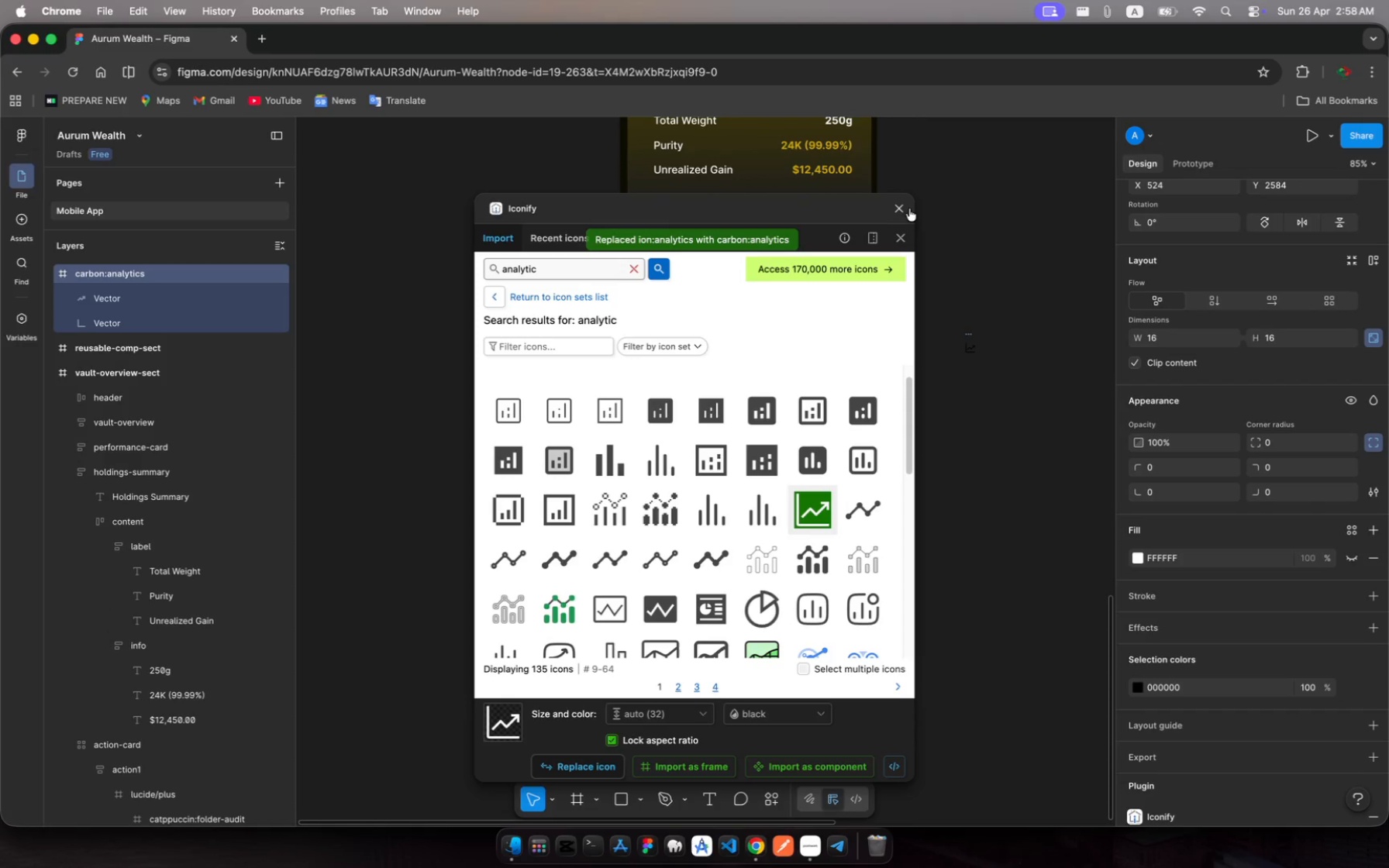 
left_click([899, 207])
 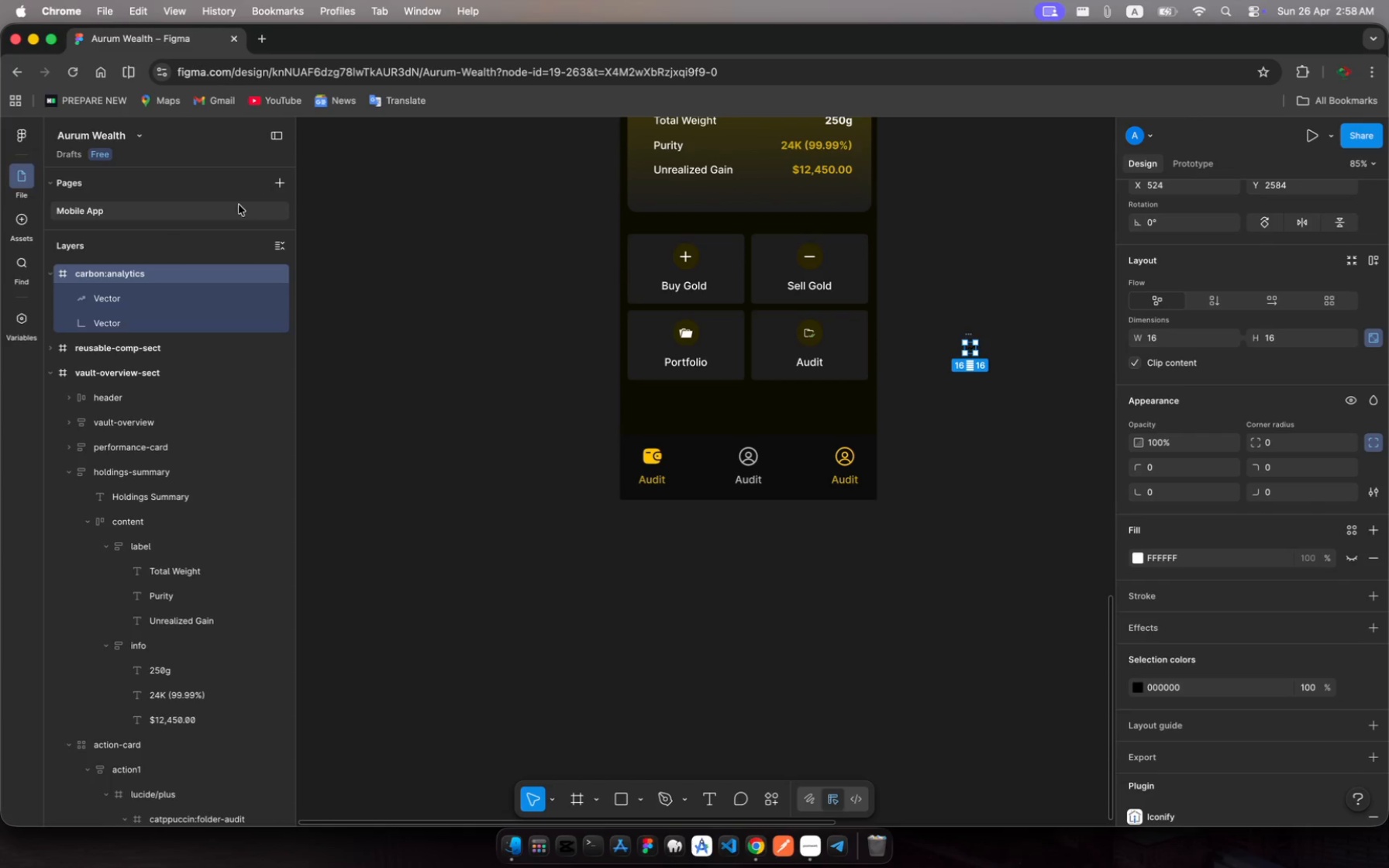 
wait(5.17)
 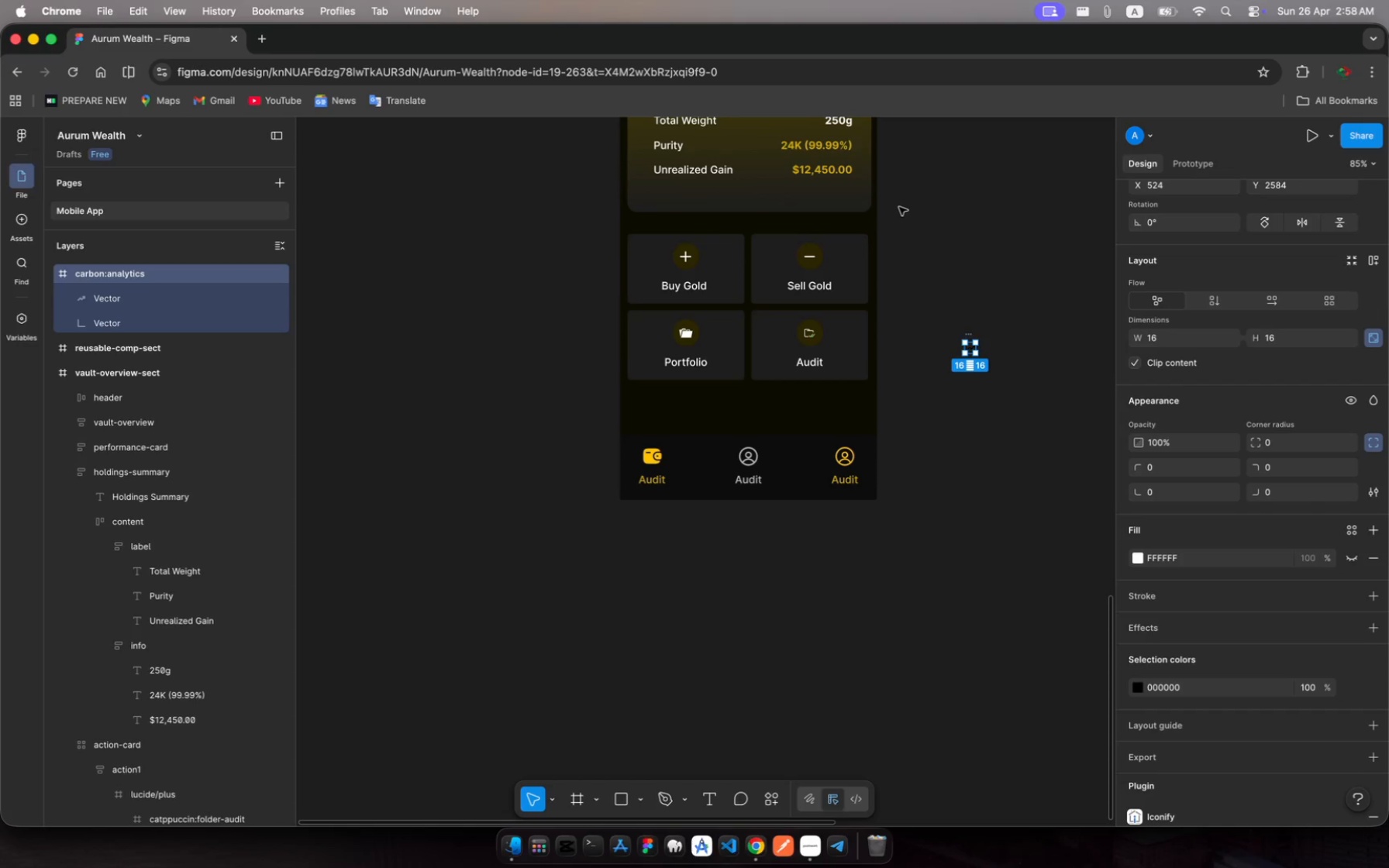 
left_click([130, 307])
 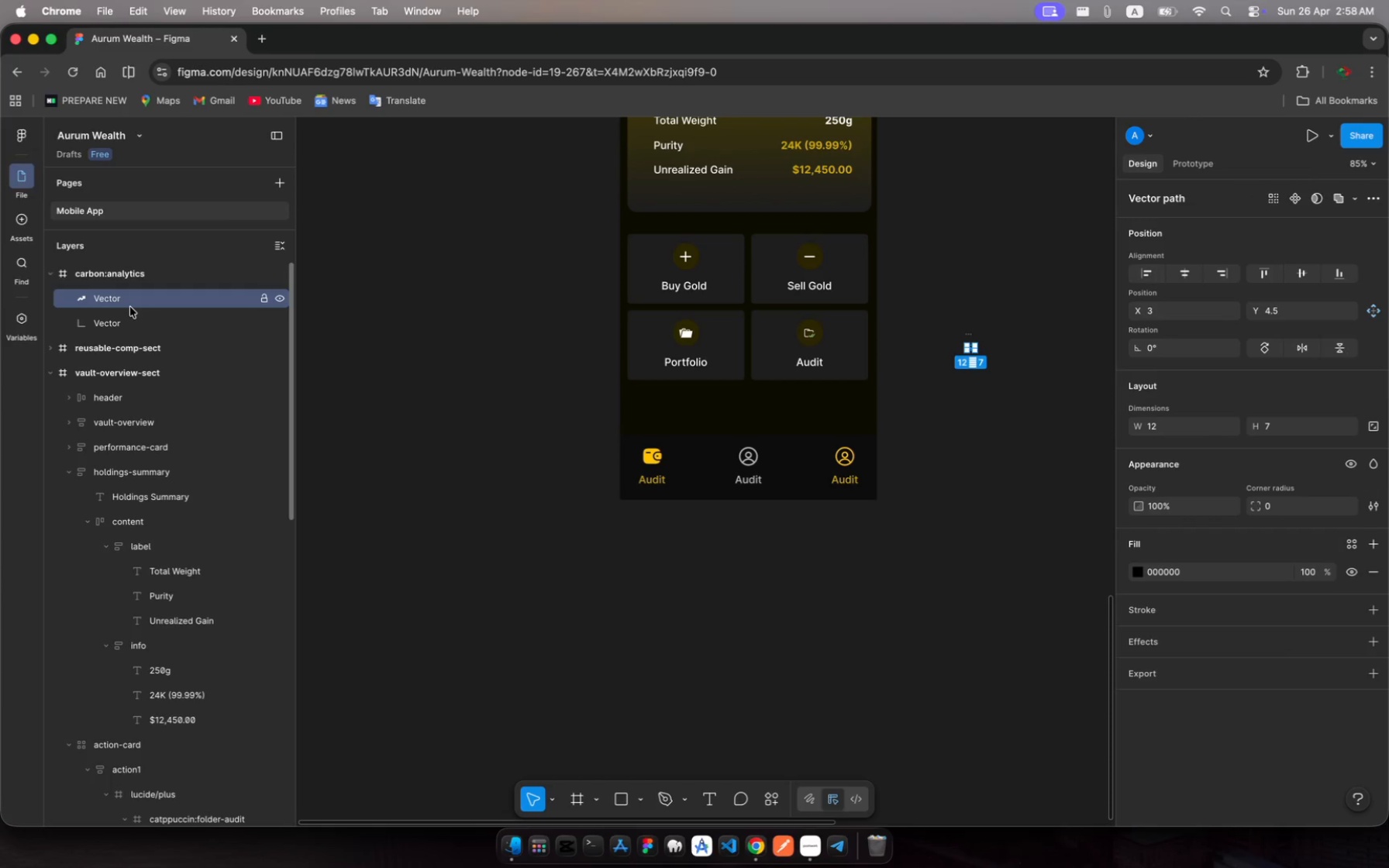 
scroll: coordinate [714, 315], scroll_direction: up, amount: 33.0
 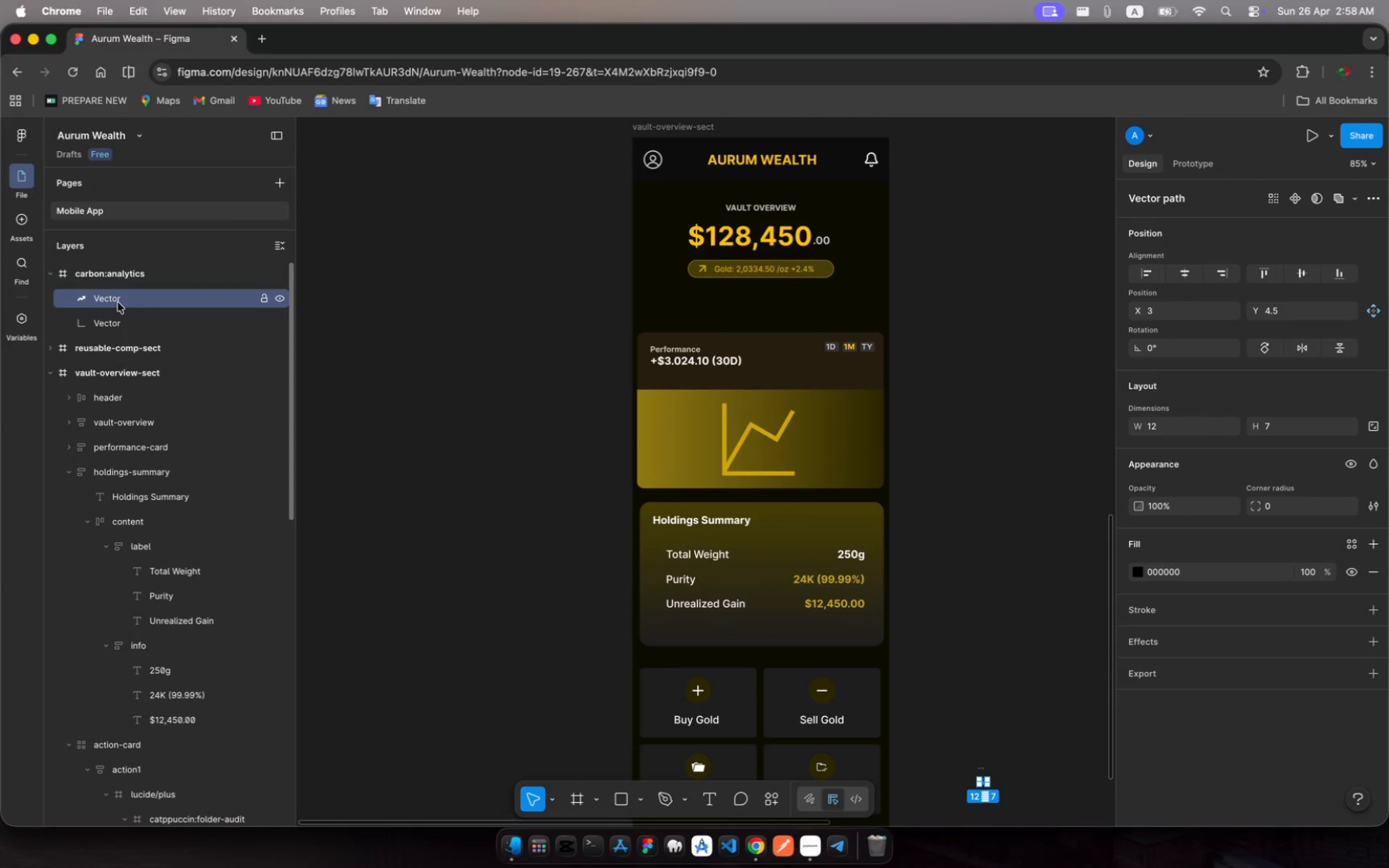 
left_click_drag(start_coordinate=[118, 301], to_coordinate=[688, 446])
 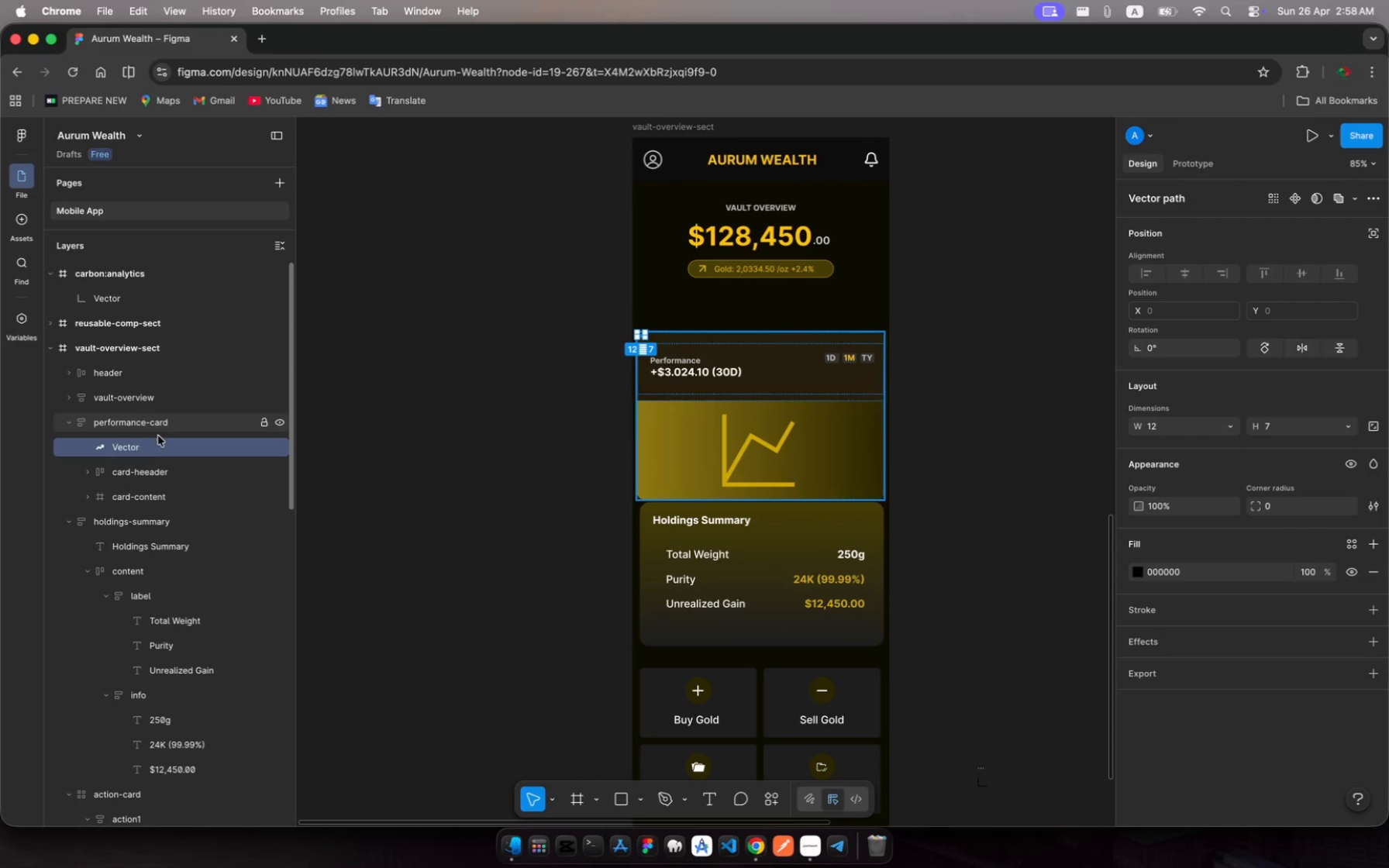 
wait(5.07)
 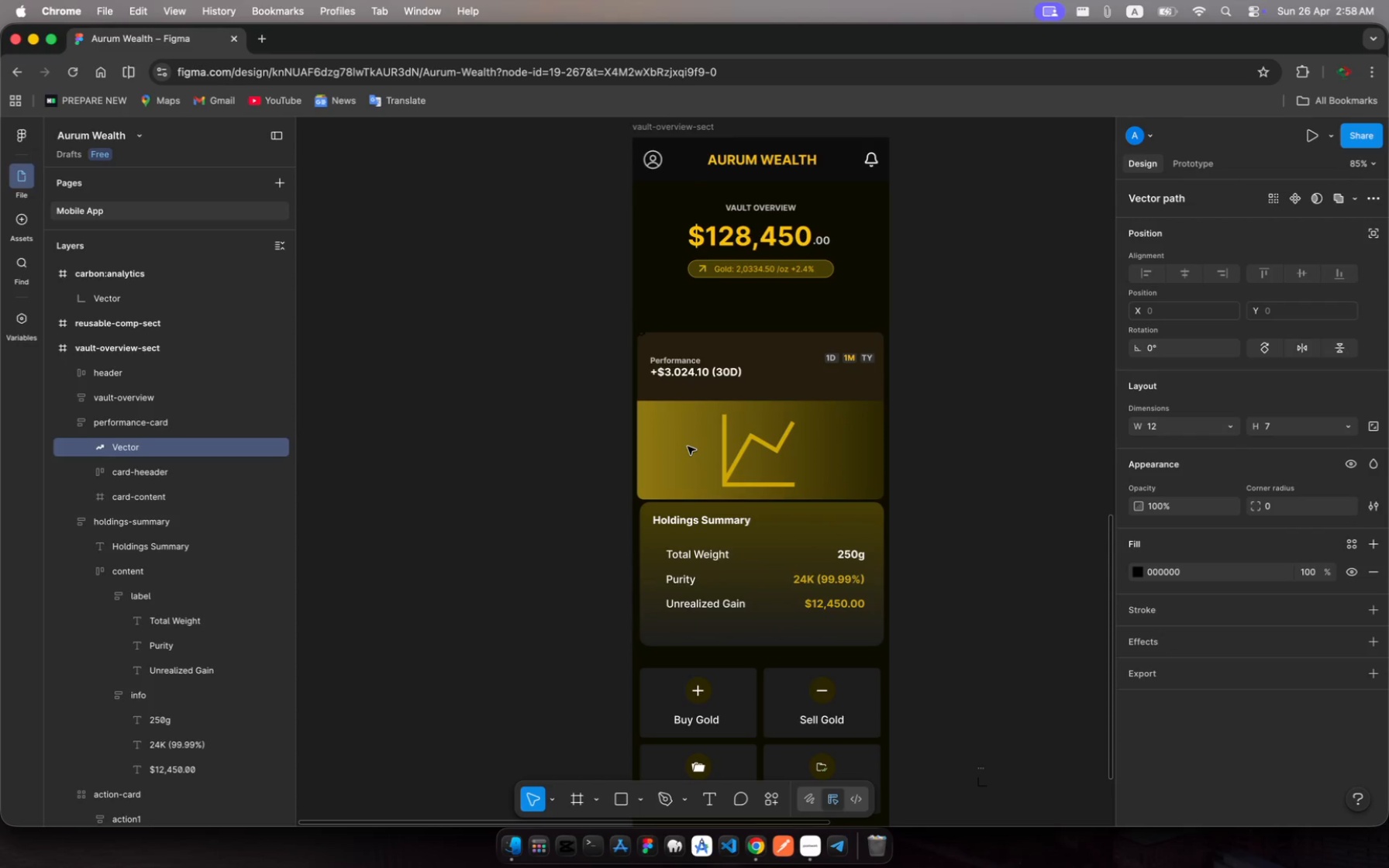 
left_click_drag(start_coordinate=[132, 446], to_coordinate=[178, 503])
 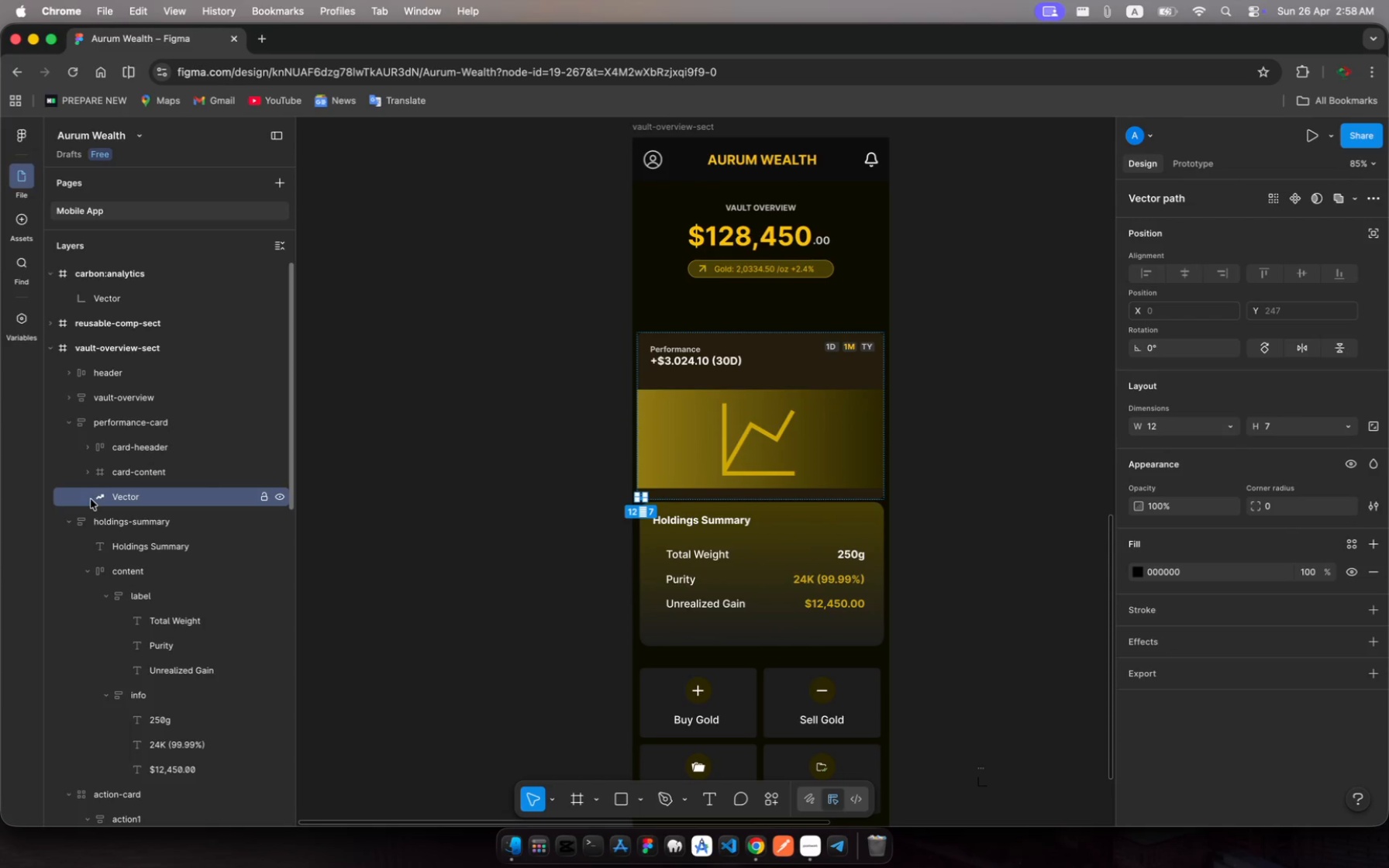 
wait(5.06)
 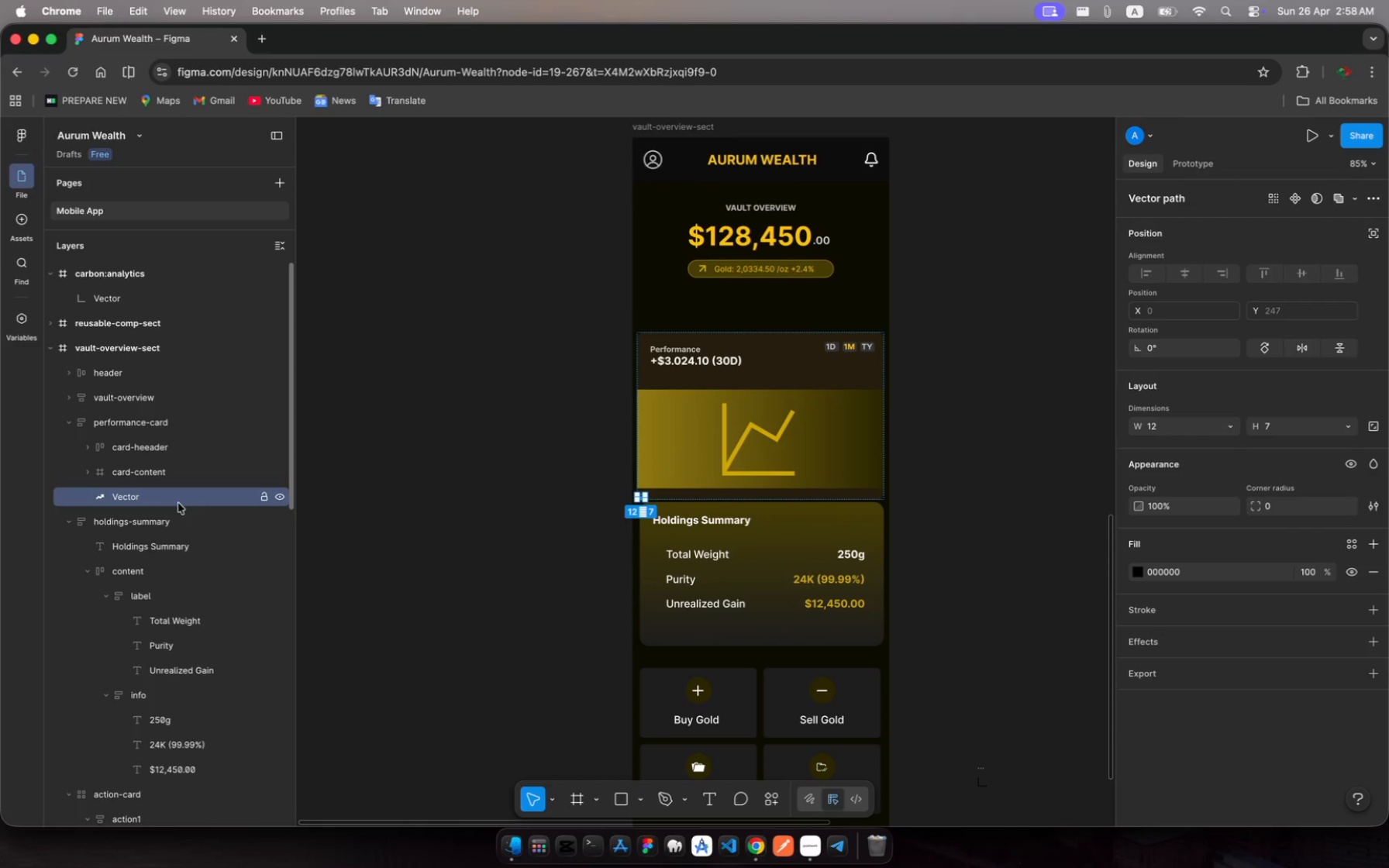 
left_click([90, 470])
 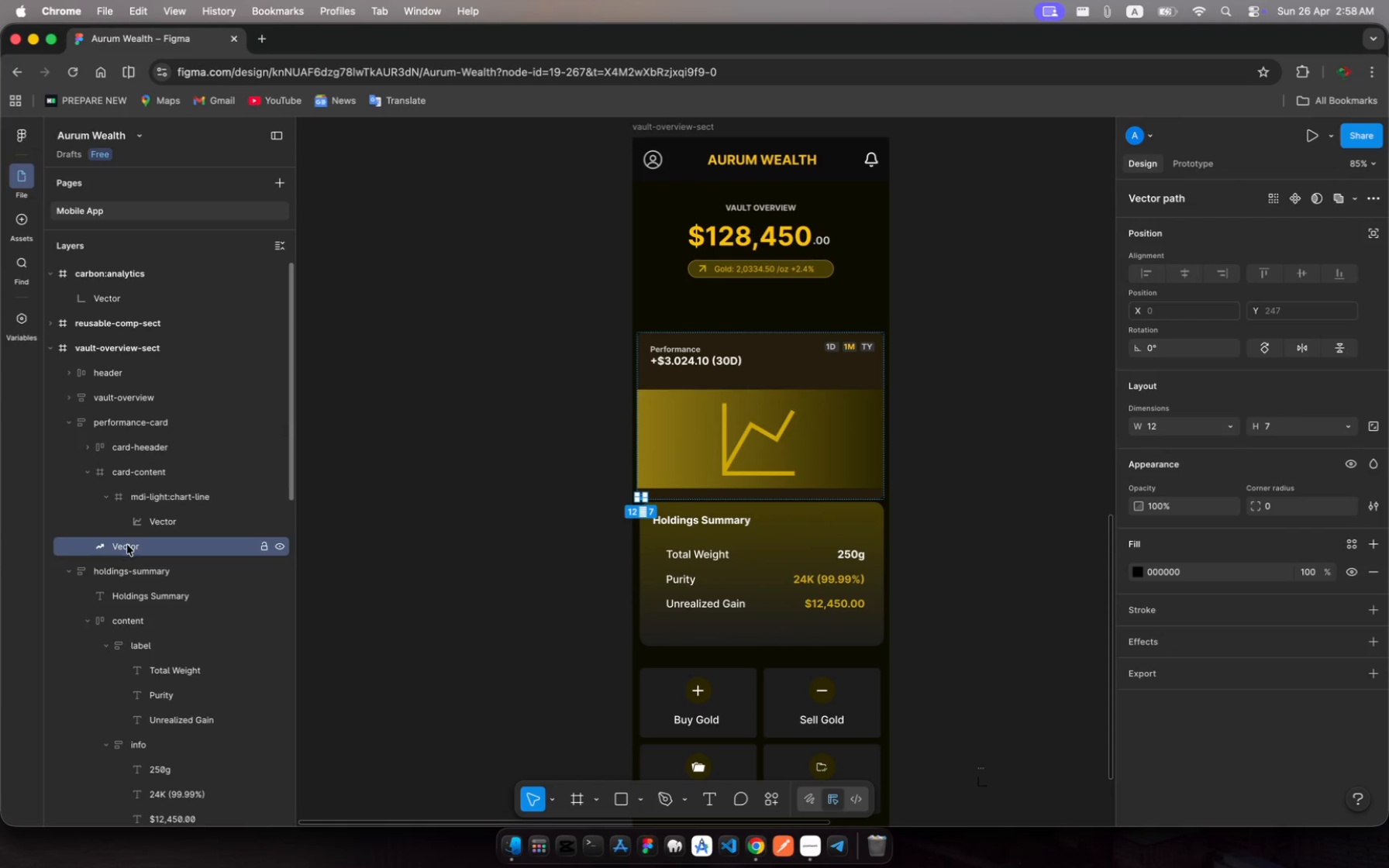 
left_click_drag(start_coordinate=[128, 548], to_coordinate=[169, 536])
 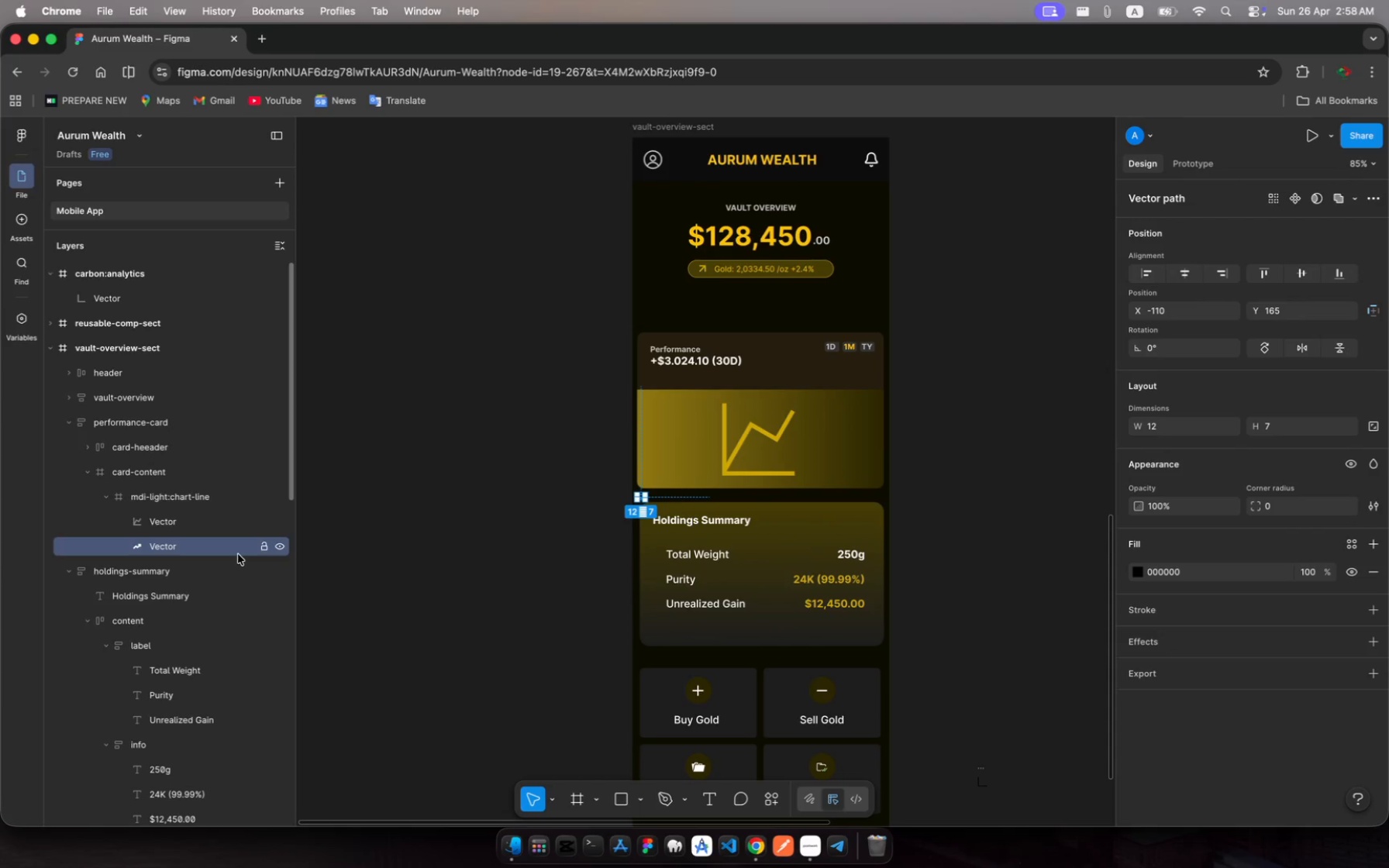 
left_click([137, 528])
 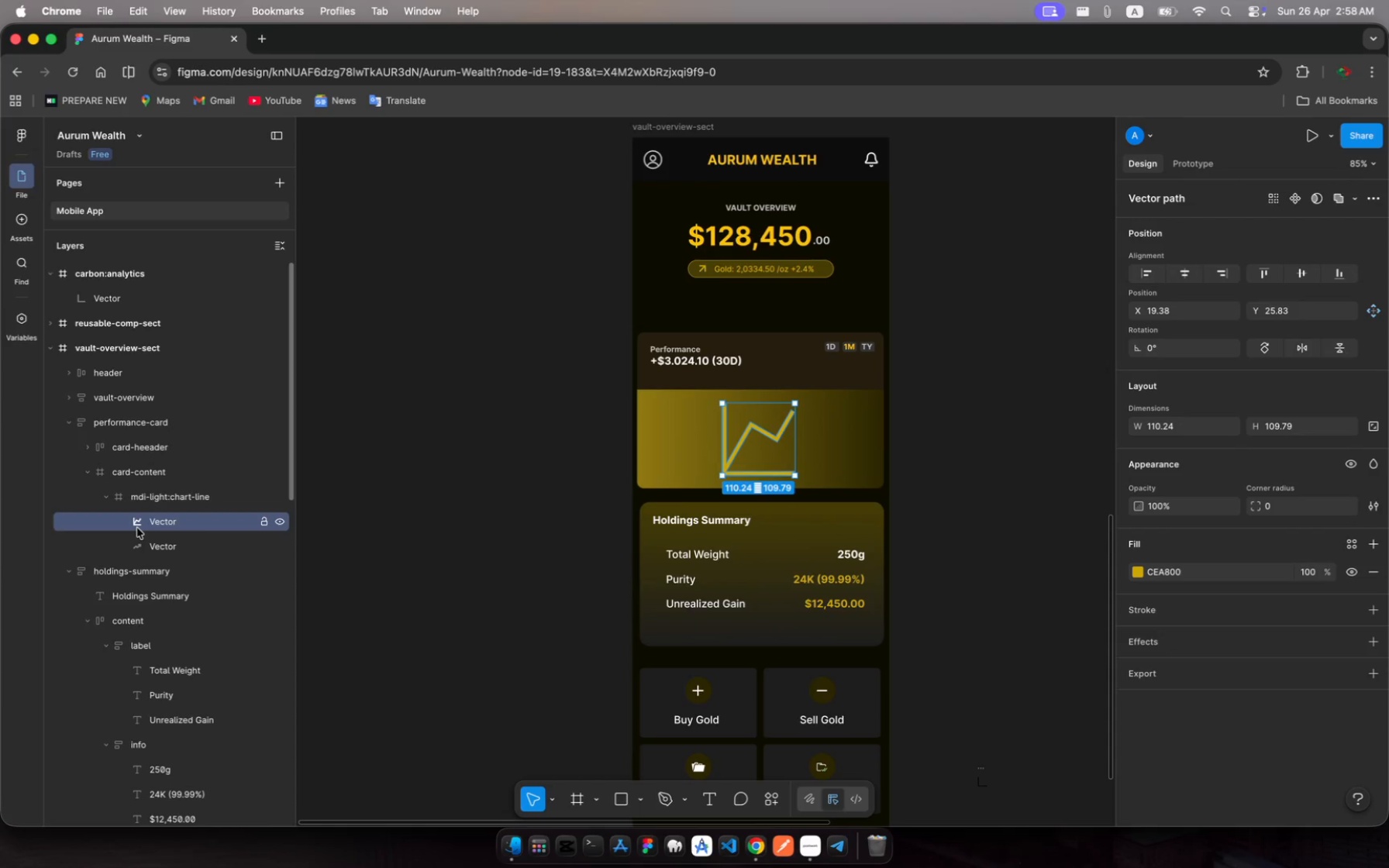 
key(Backspace)
 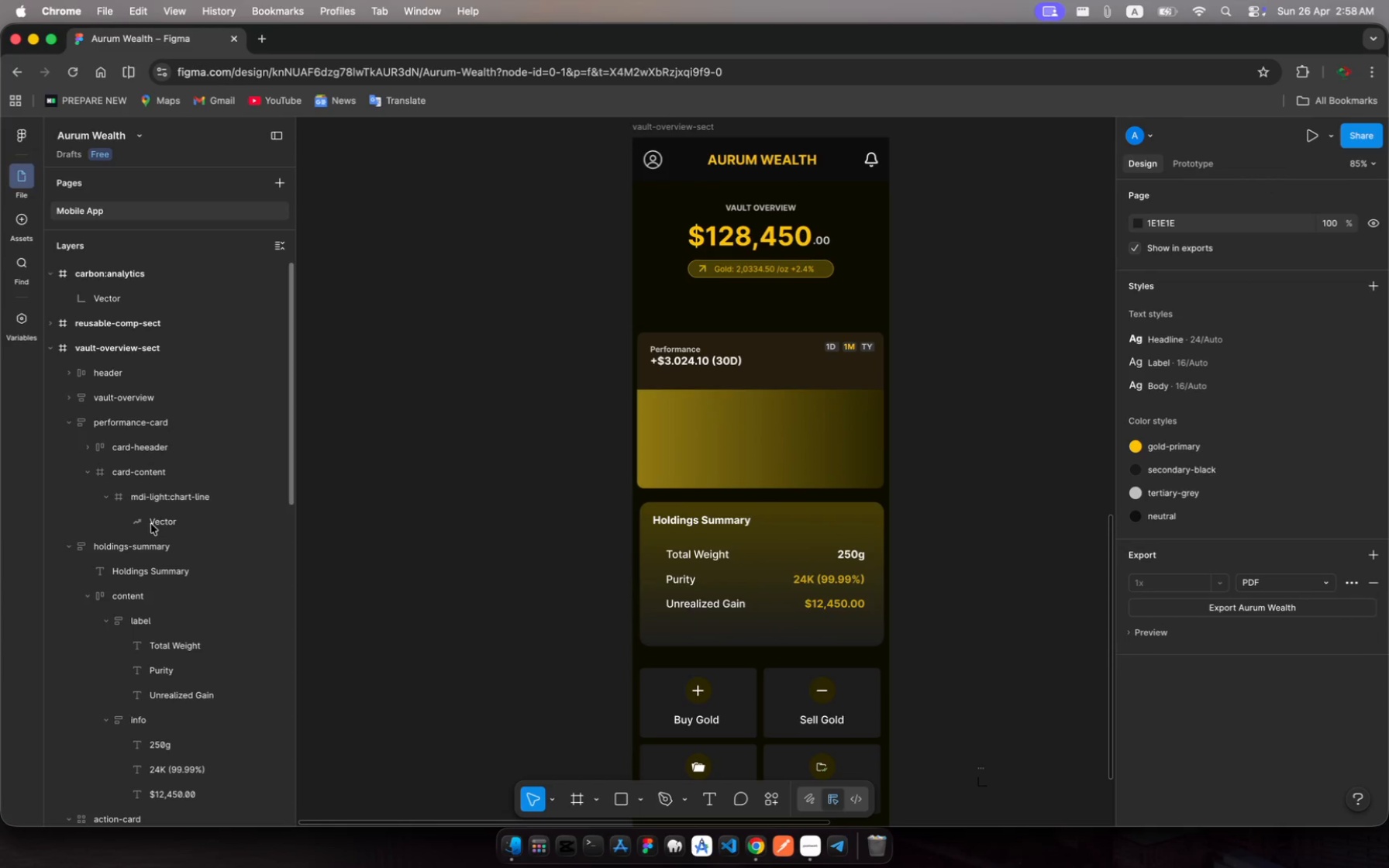 
left_click([153, 523])
 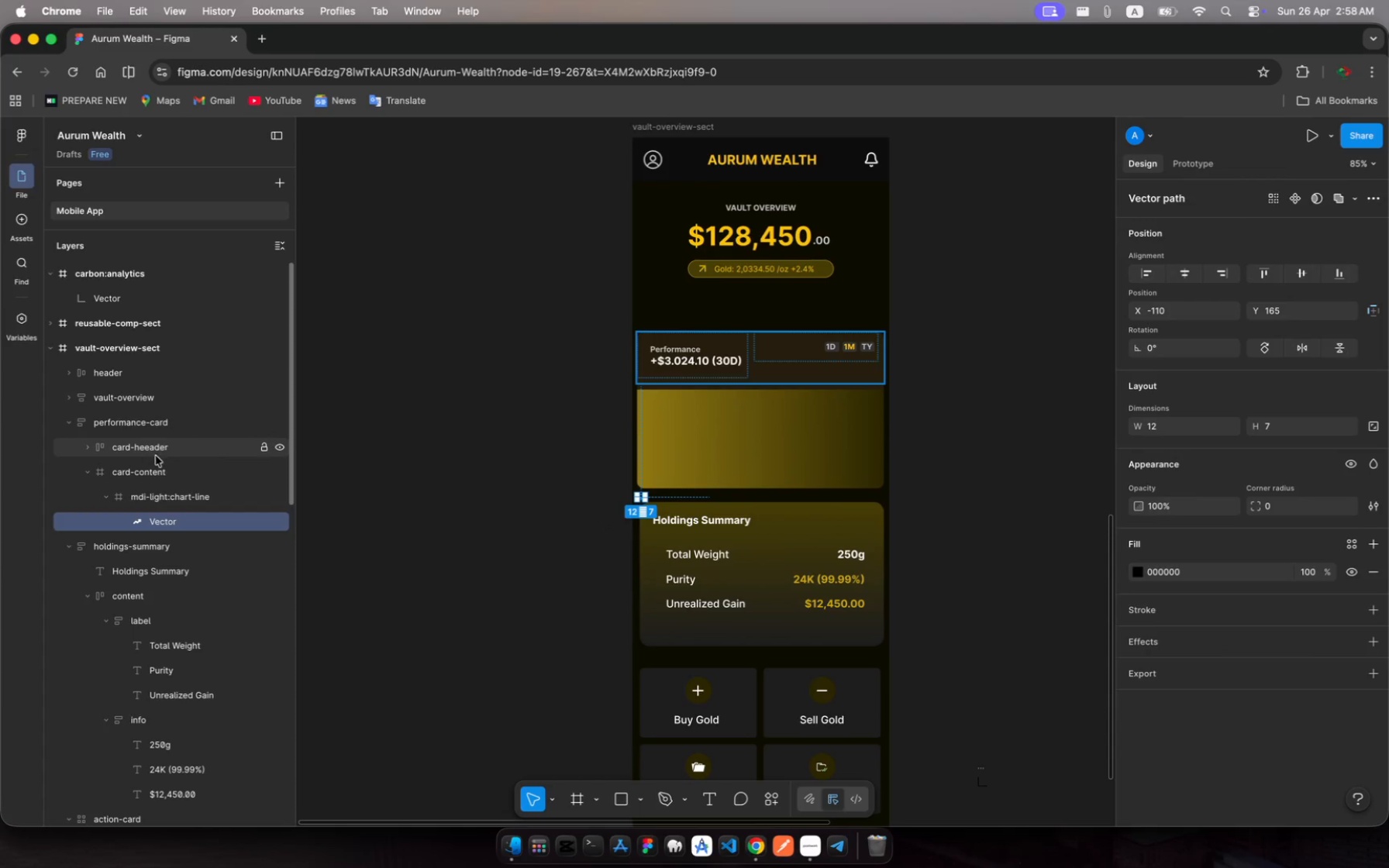 
wait(8.57)
 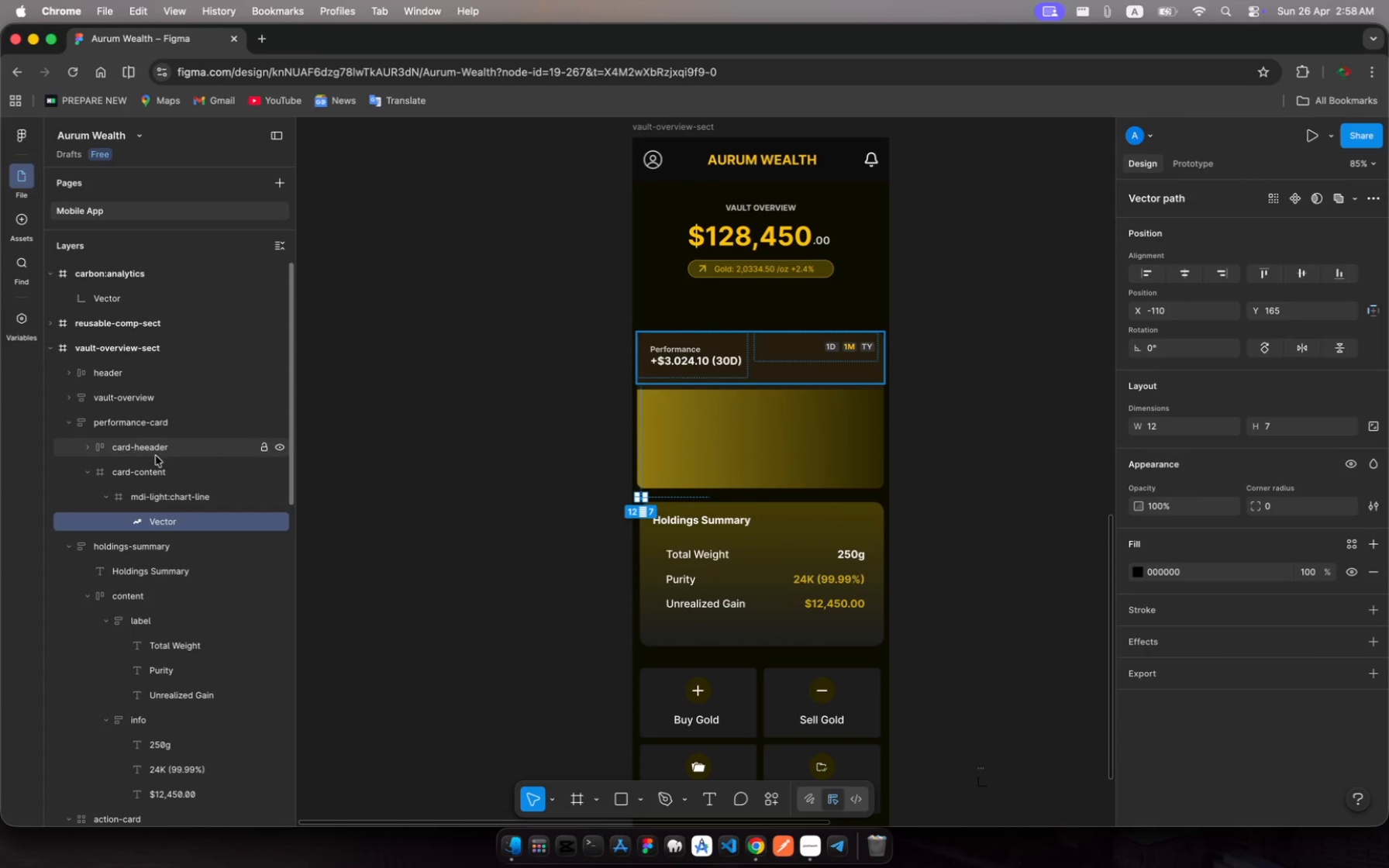 
left_click([159, 493])
 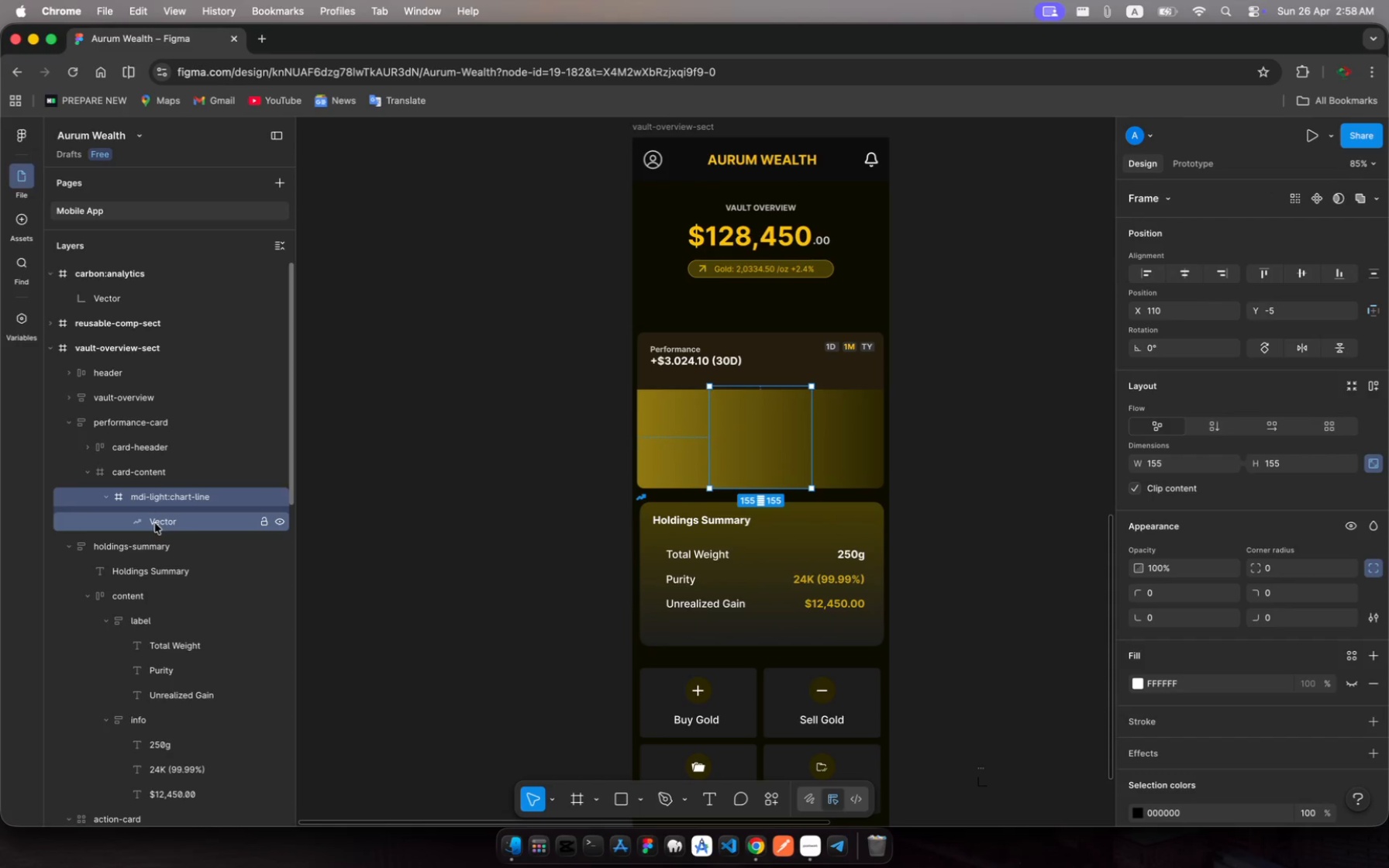 
left_click_drag(start_coordinate=[155, 523], to_coordinate=[191, 512])
 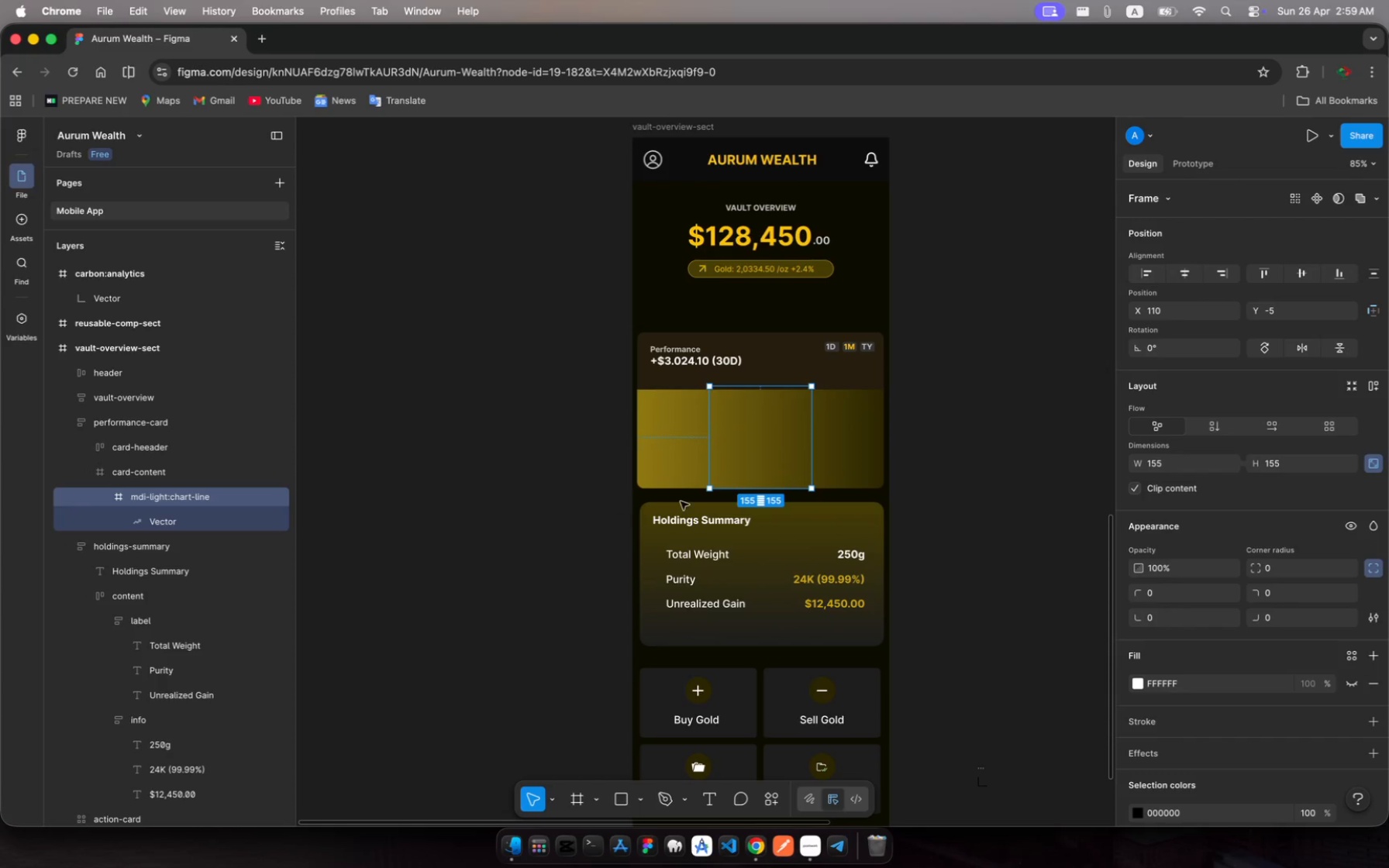 
wait(6.73)
 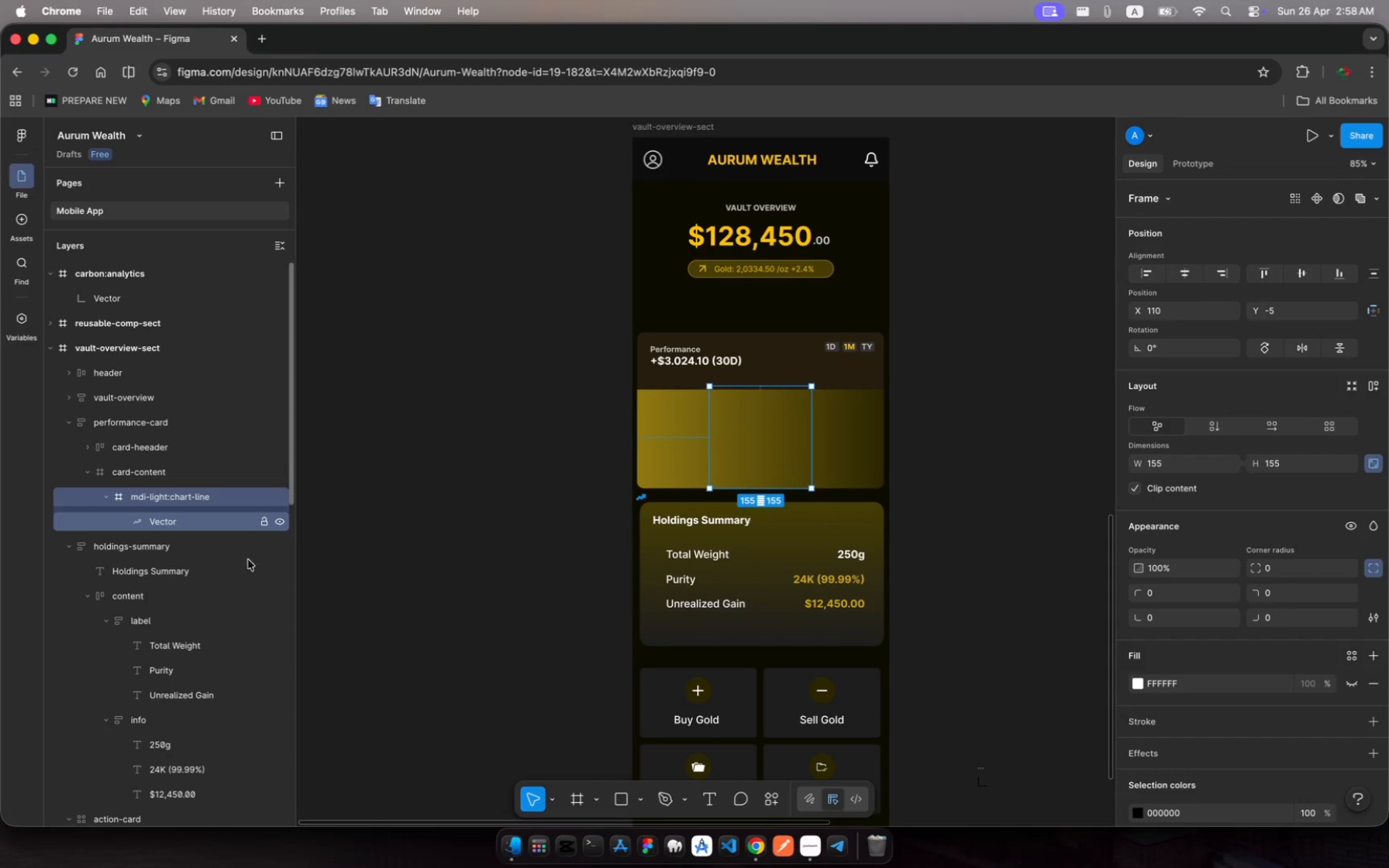 
left_click([200, 519])
 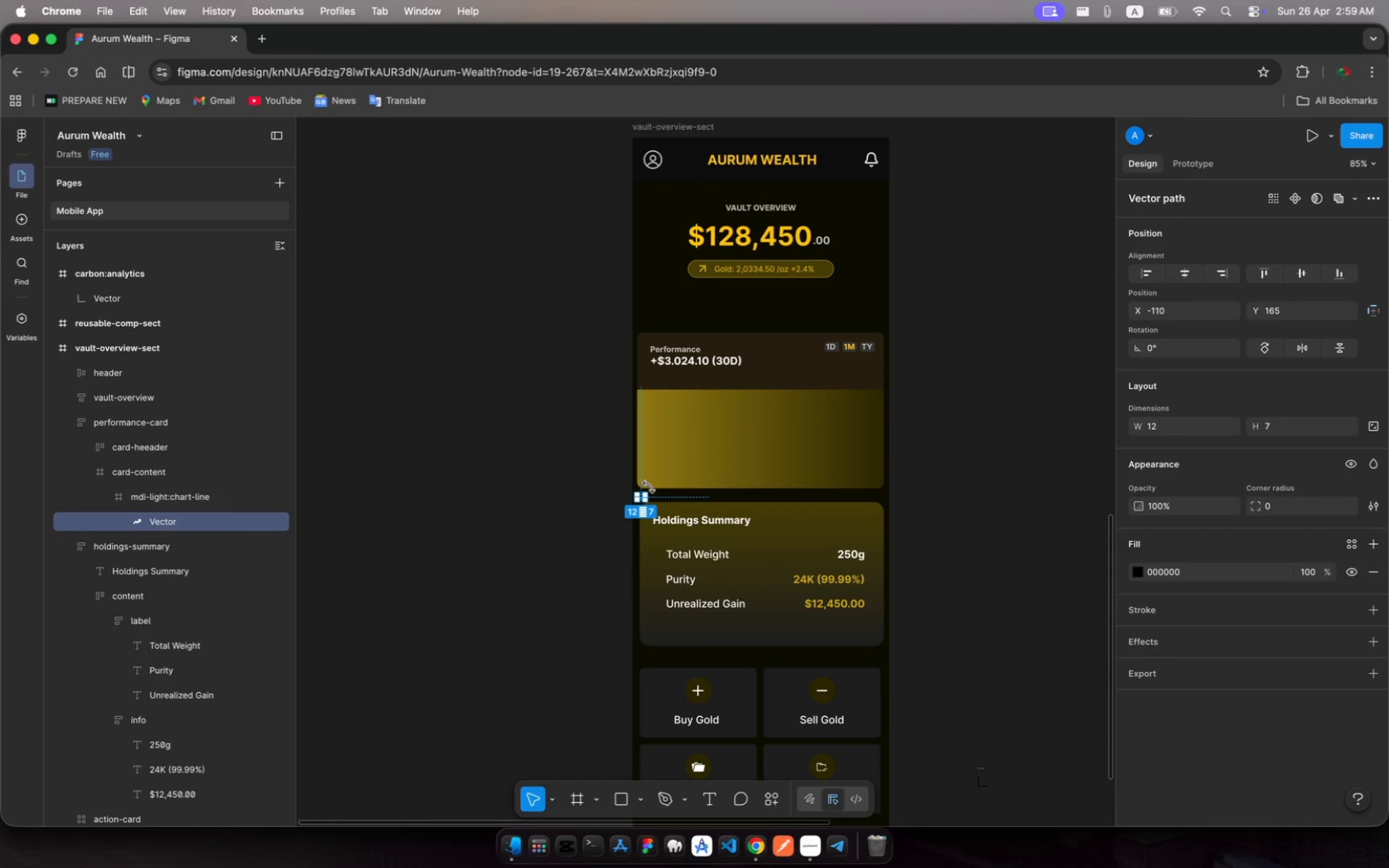 
left_click_drag(start_coordinate=[647, 492], to_coordinate=[708, 456])
 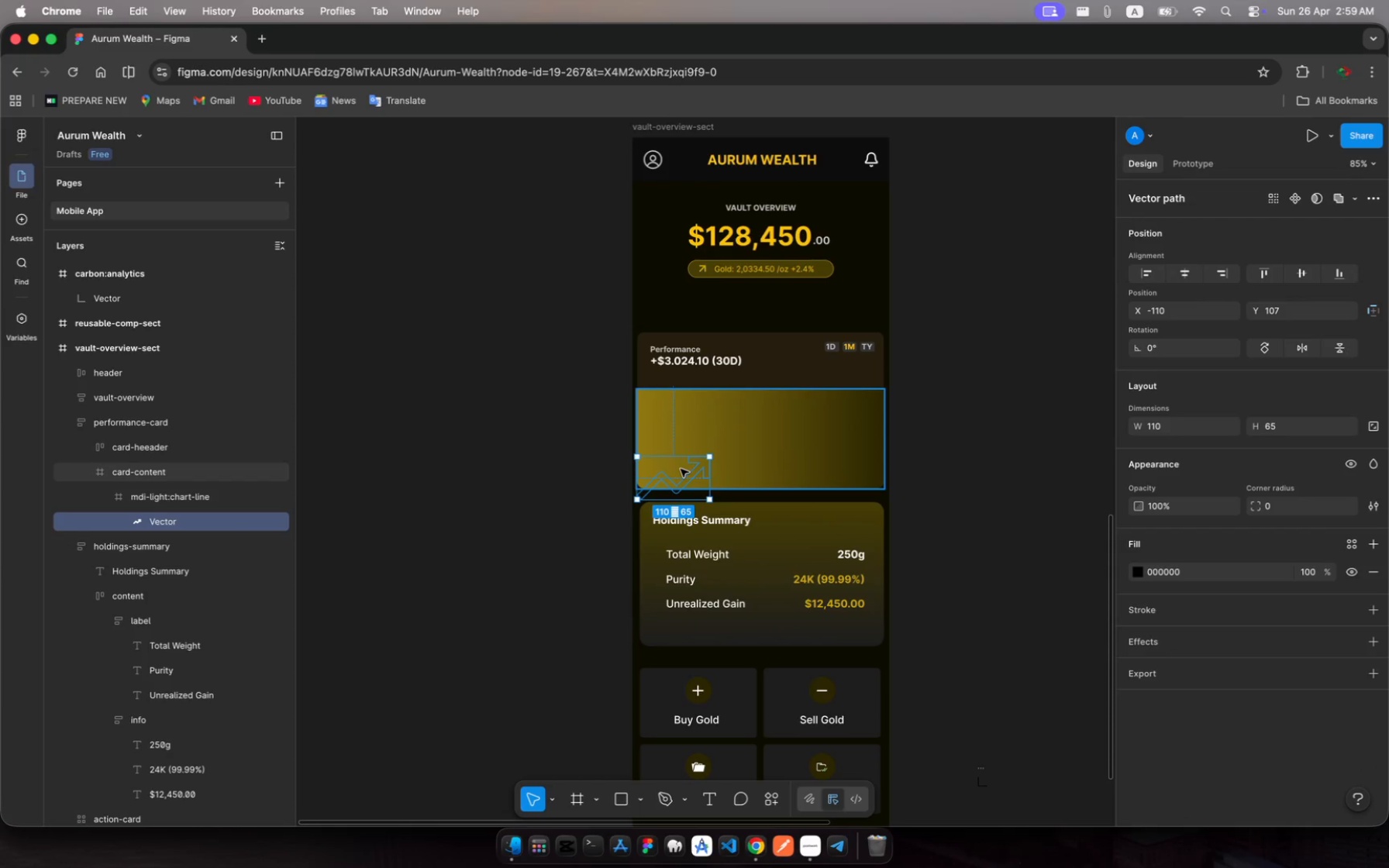 
left_click_drag(start_coordinate=[681, 469], to_coordinate=[770, 434])
 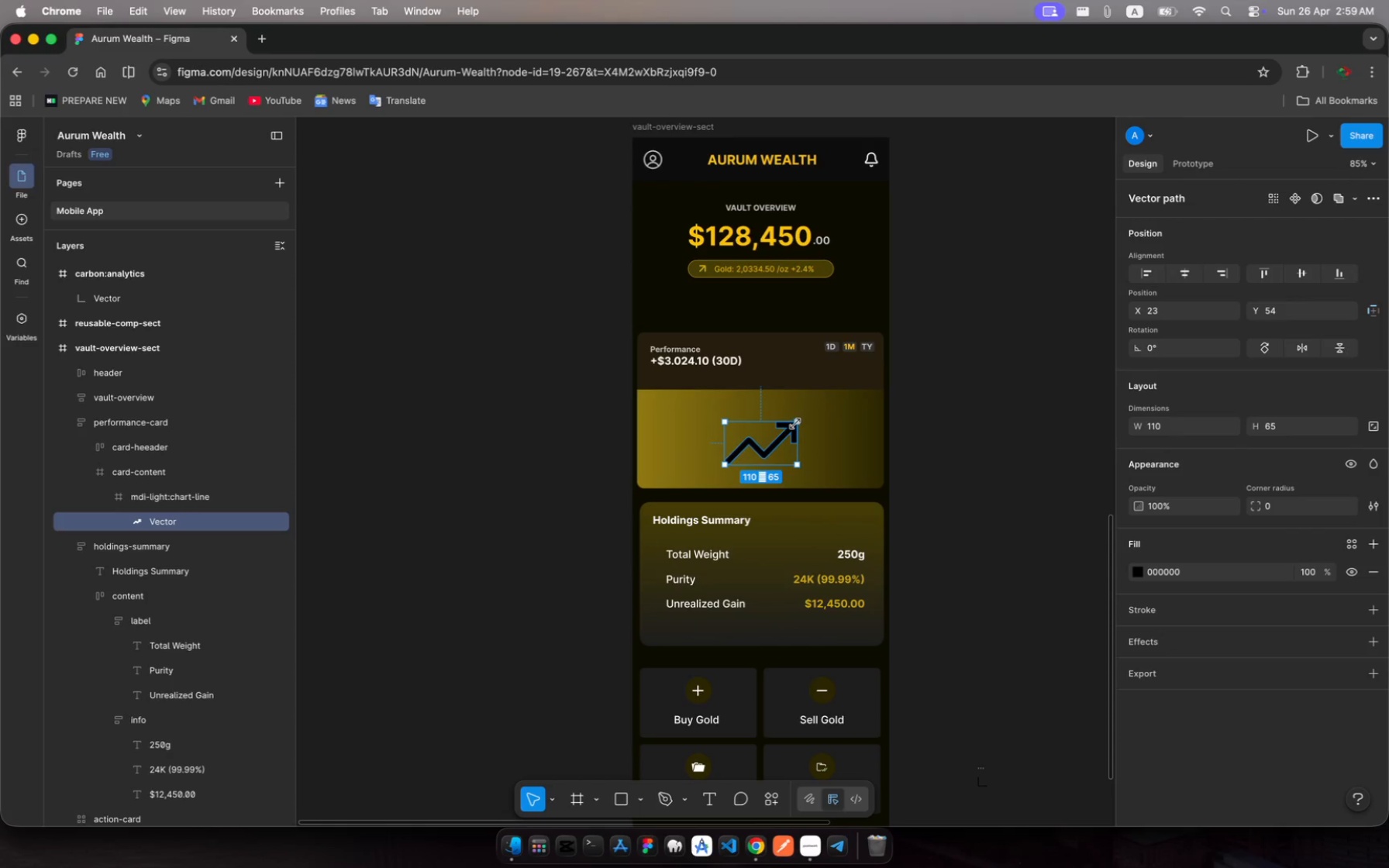 
left_click_drag(start_coordinate=[795, 424], to_coordinate=[808, 418])
 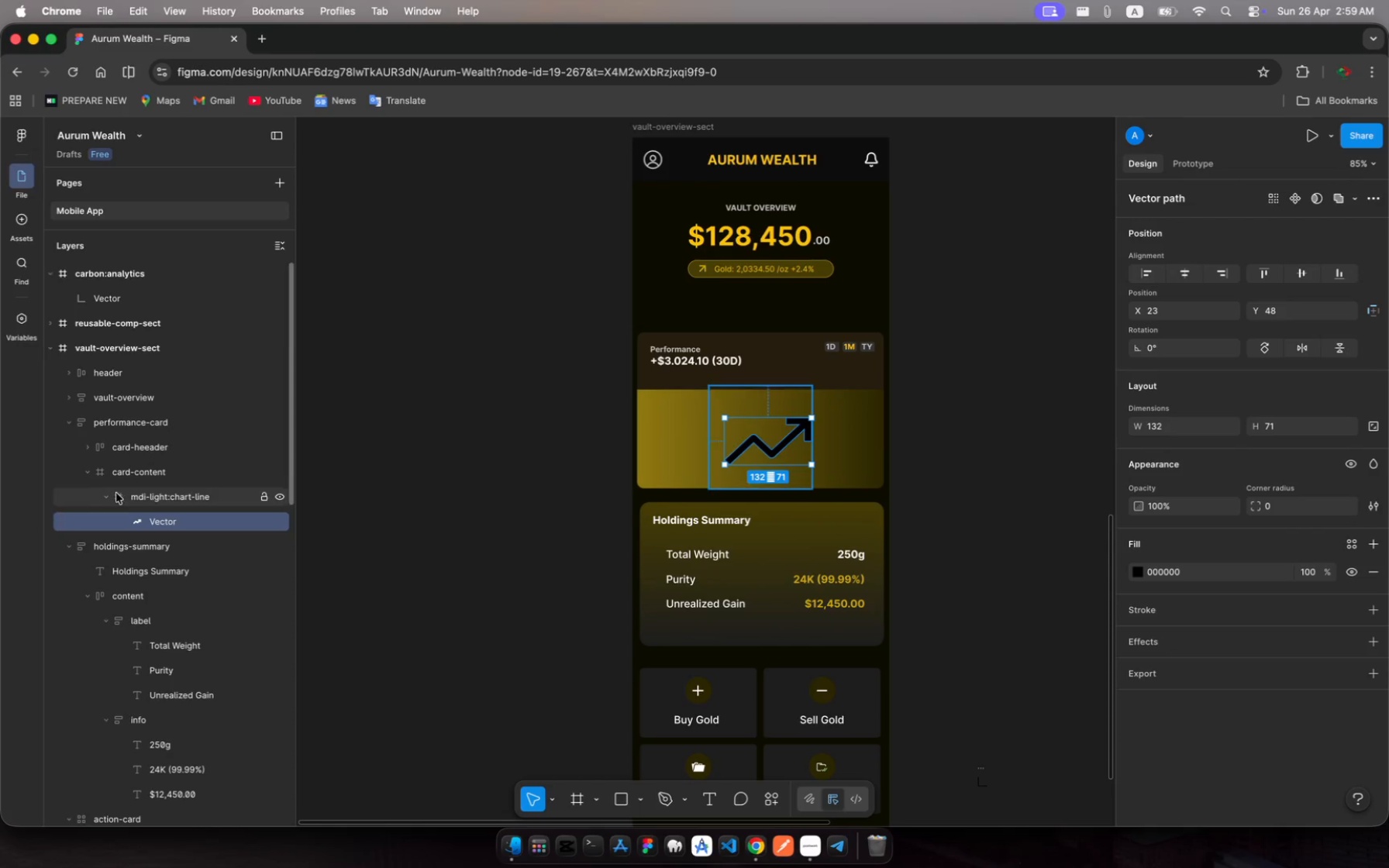 
left_click([139, 495])
 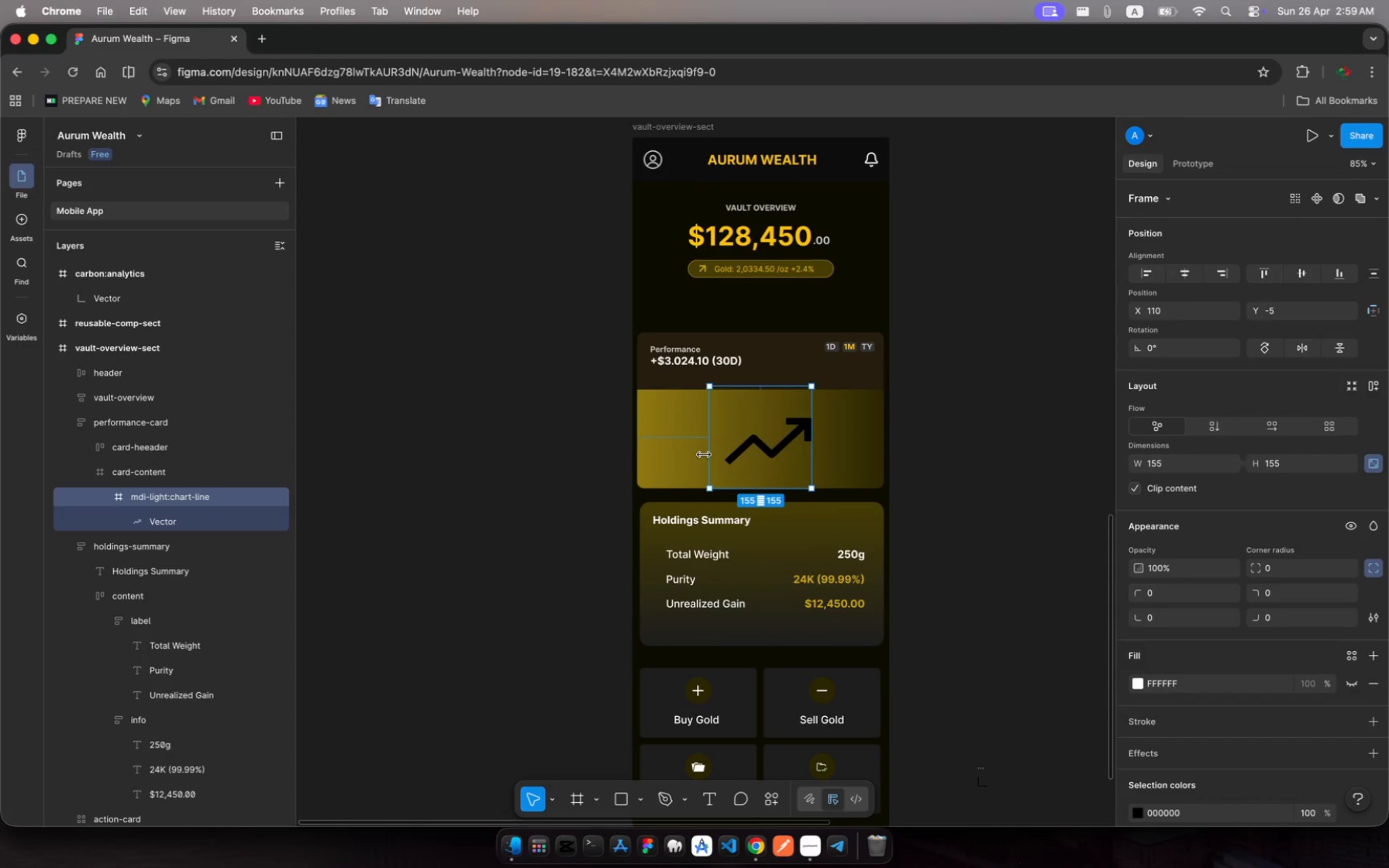 
left_click_drag(start_coordinate=[709, 446], to_coordinate=[671, 444])
 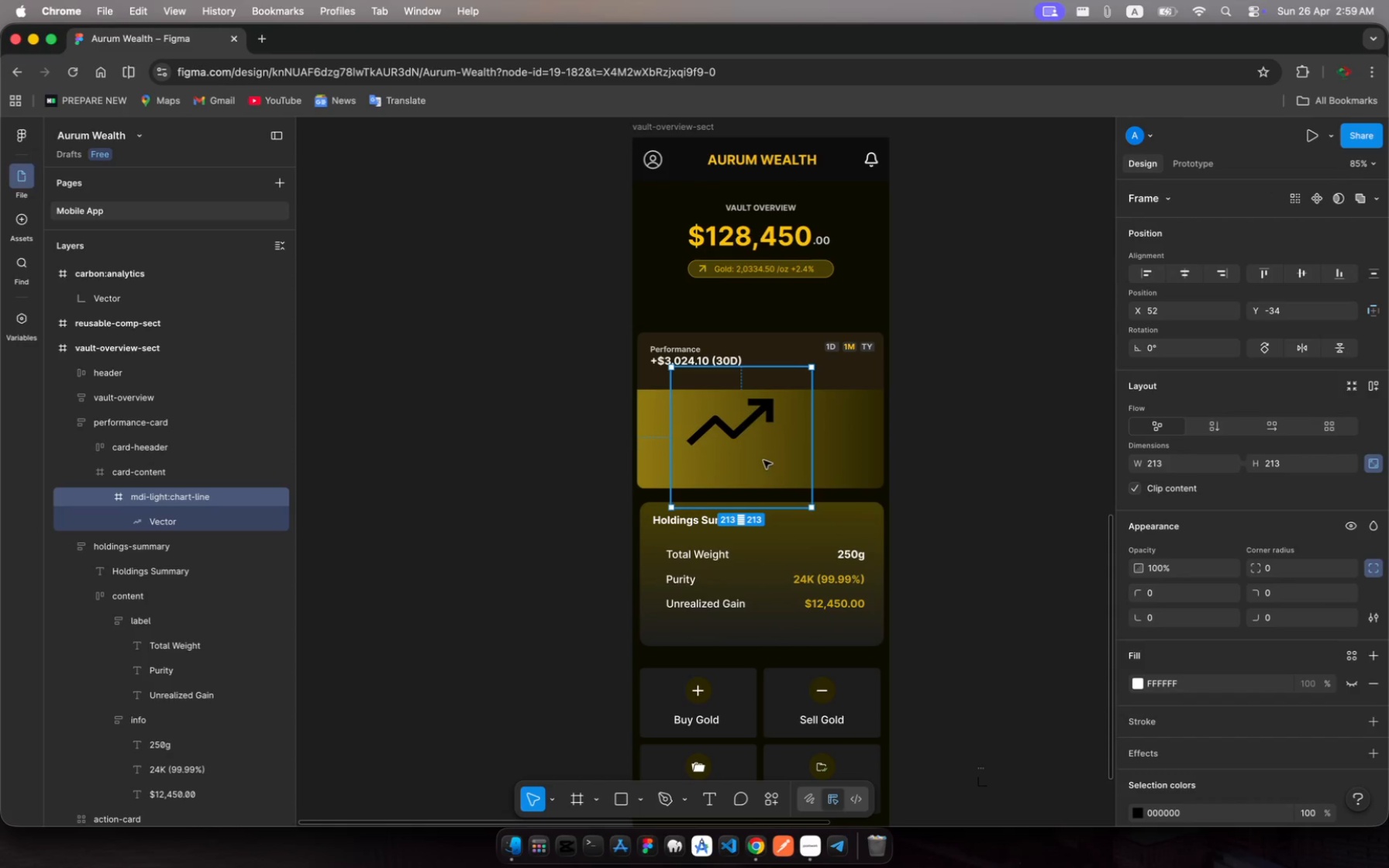 
left_click_drag(start_coordinate=[763, 460], to_coordinate=[788, 474])
 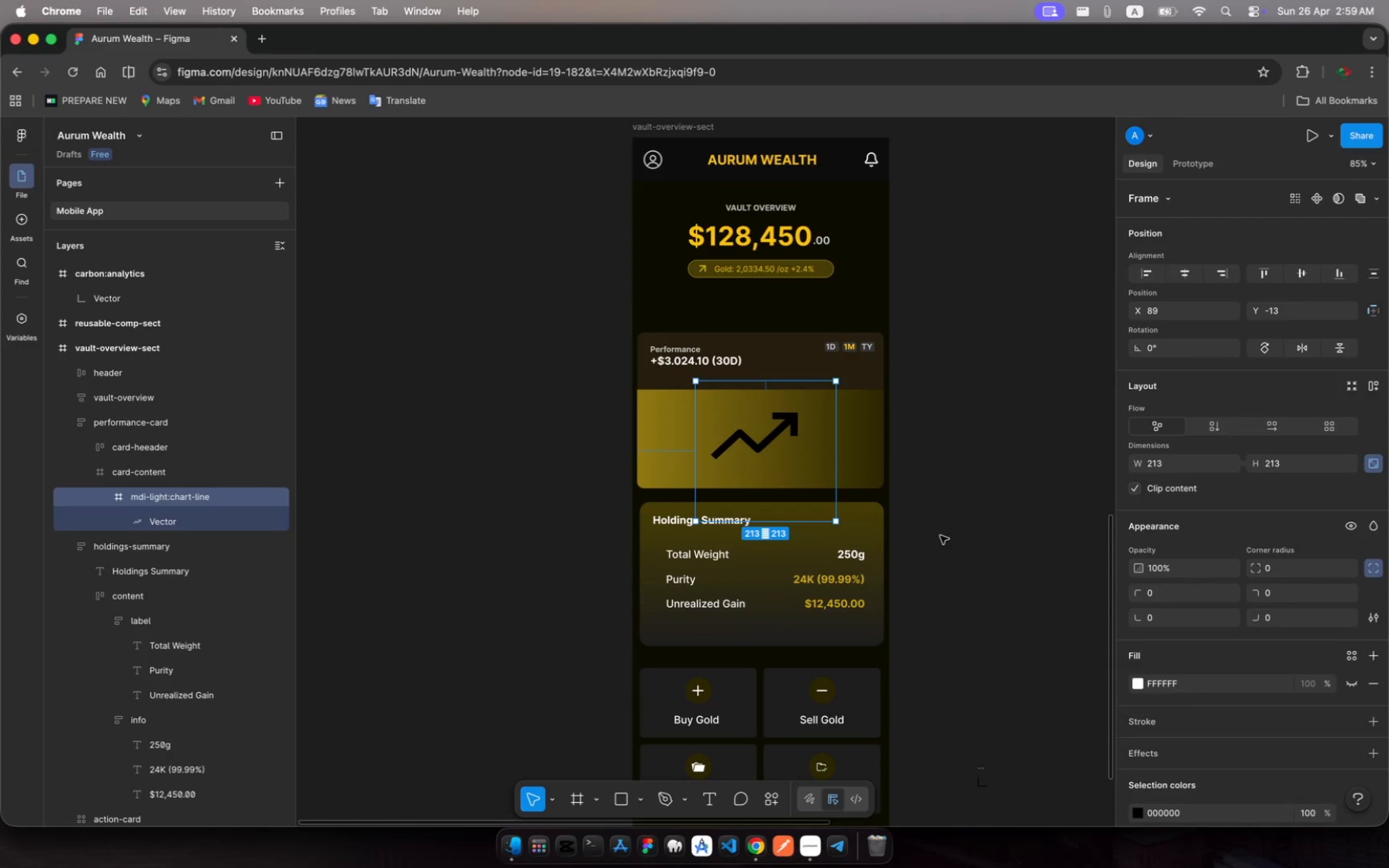 
scroll: coordinate [1229, 647], scroll_direction: down, amount: 14.0
 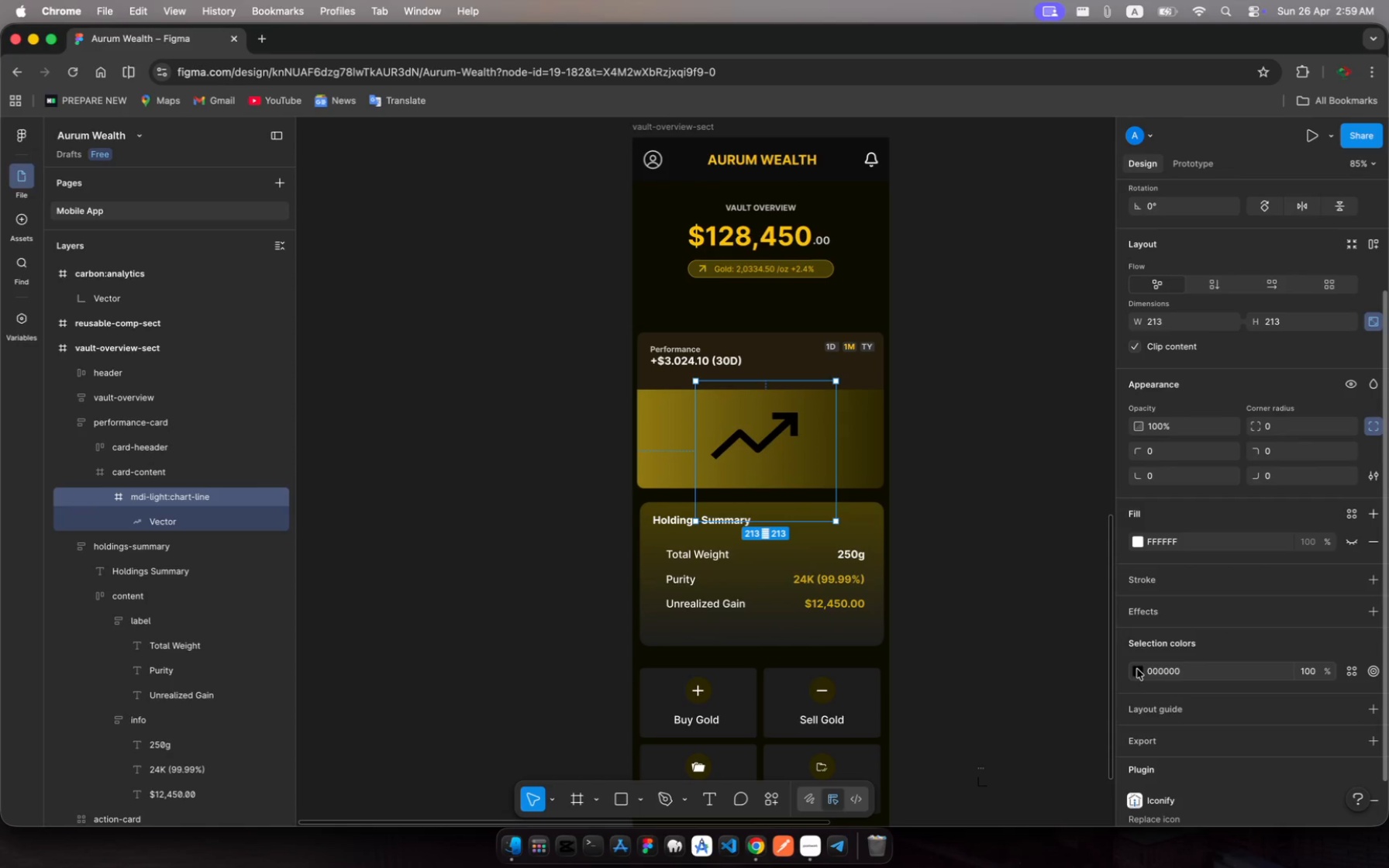 
left_click([1141, 671])
 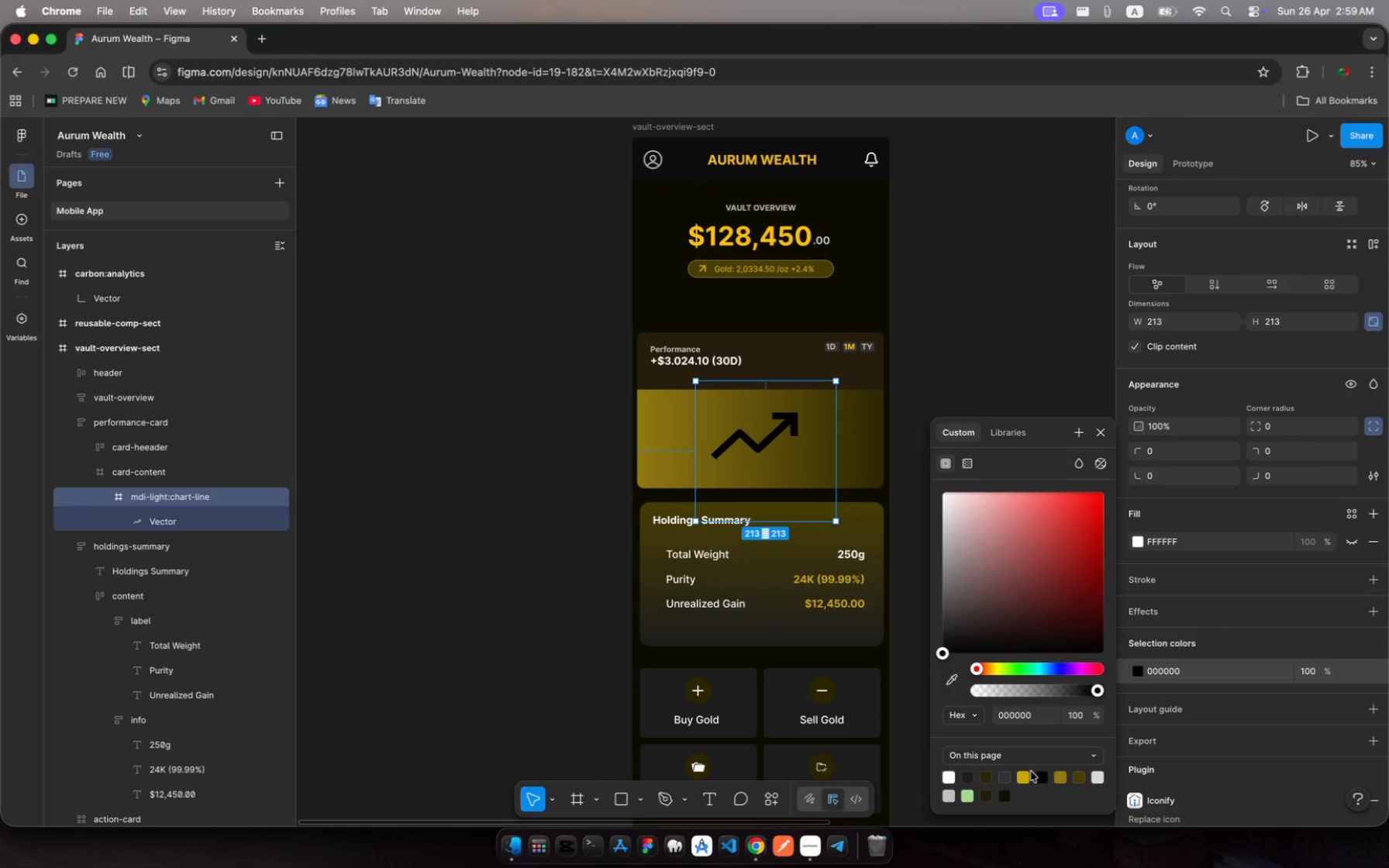 
left_click([1023, 778])
 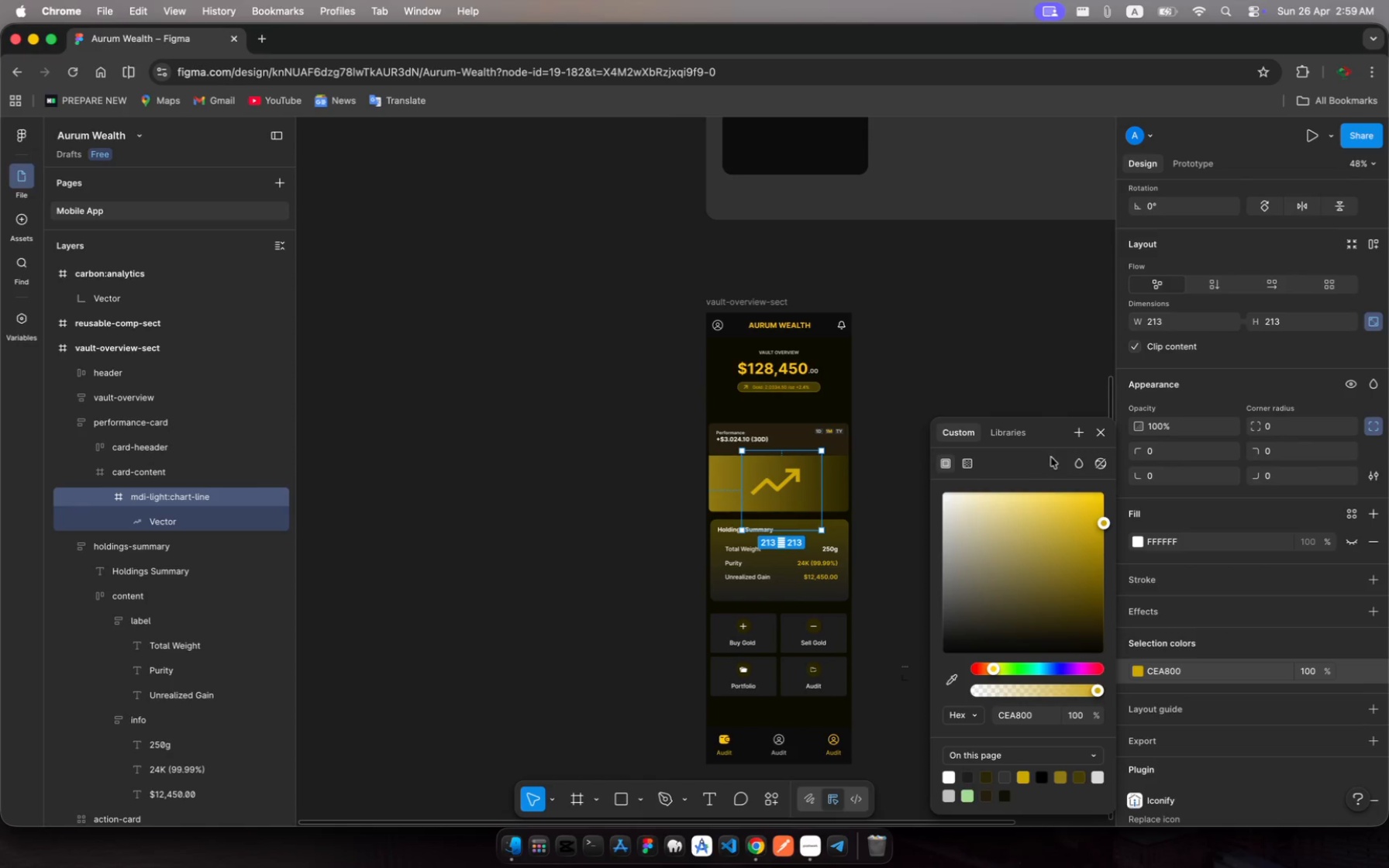 
left_click([1107, 429])
 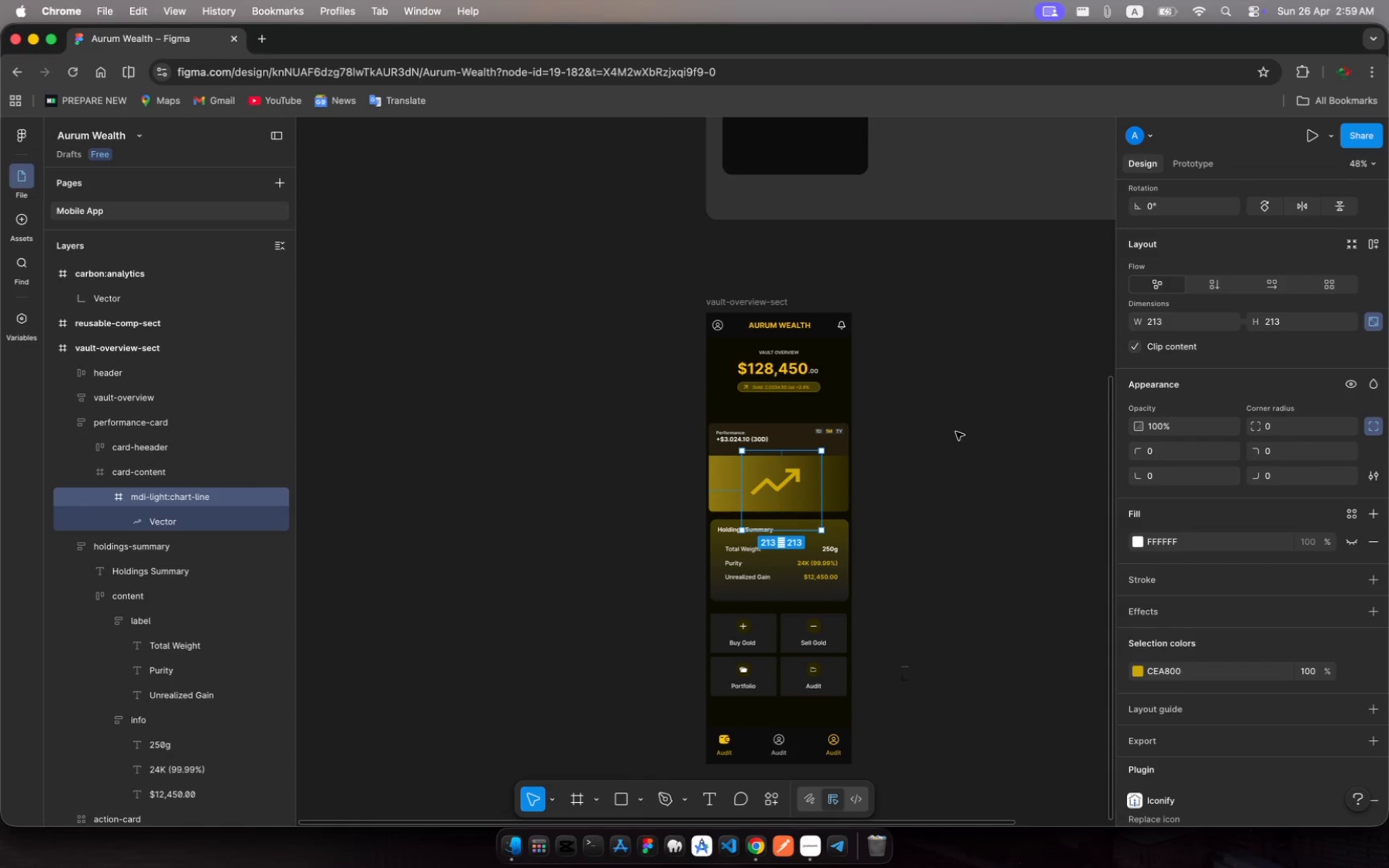 
left_click([953, 432])
 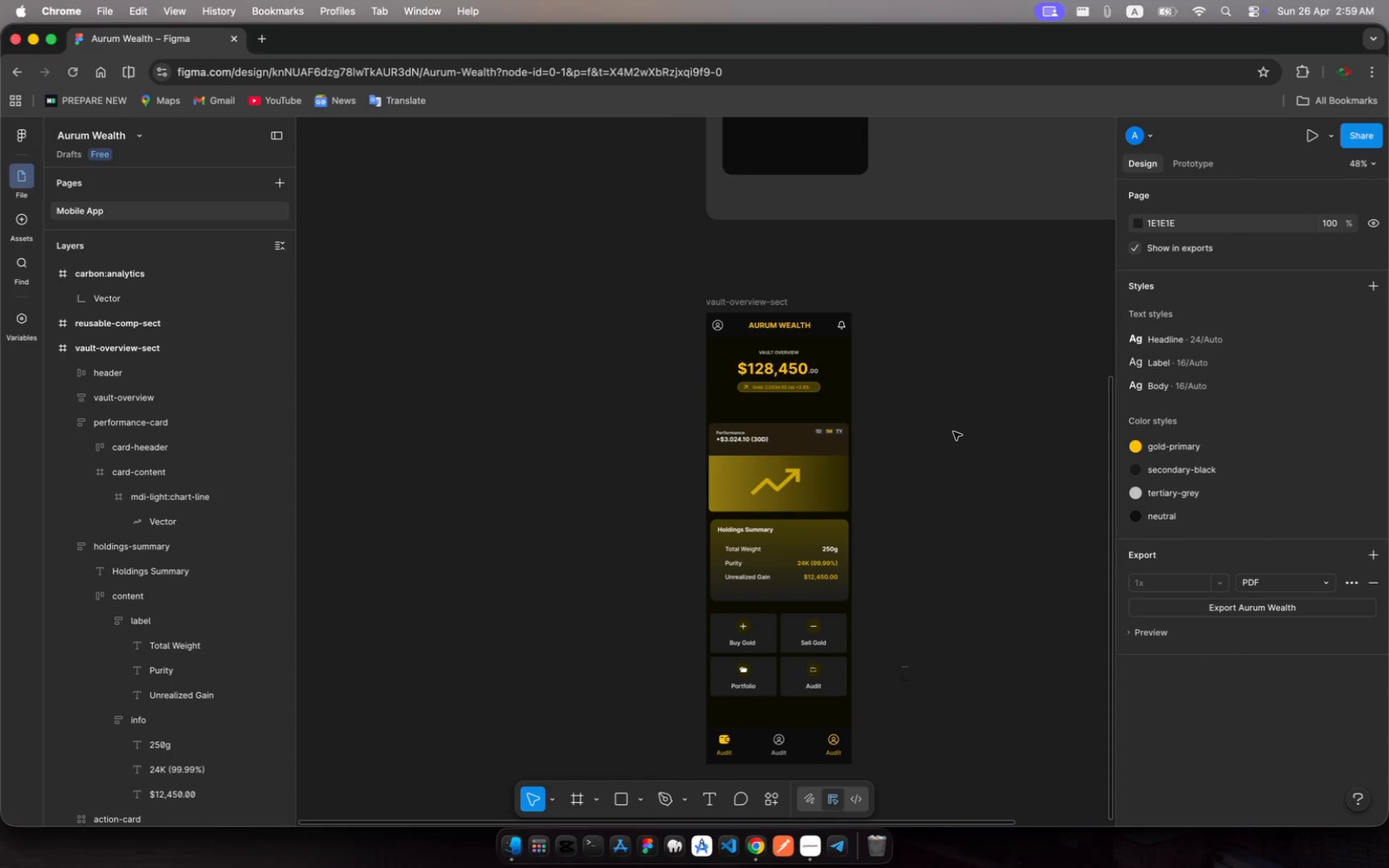 
scroll: coordinate [953, 432], scroll_direction: down, amount: 15.0
 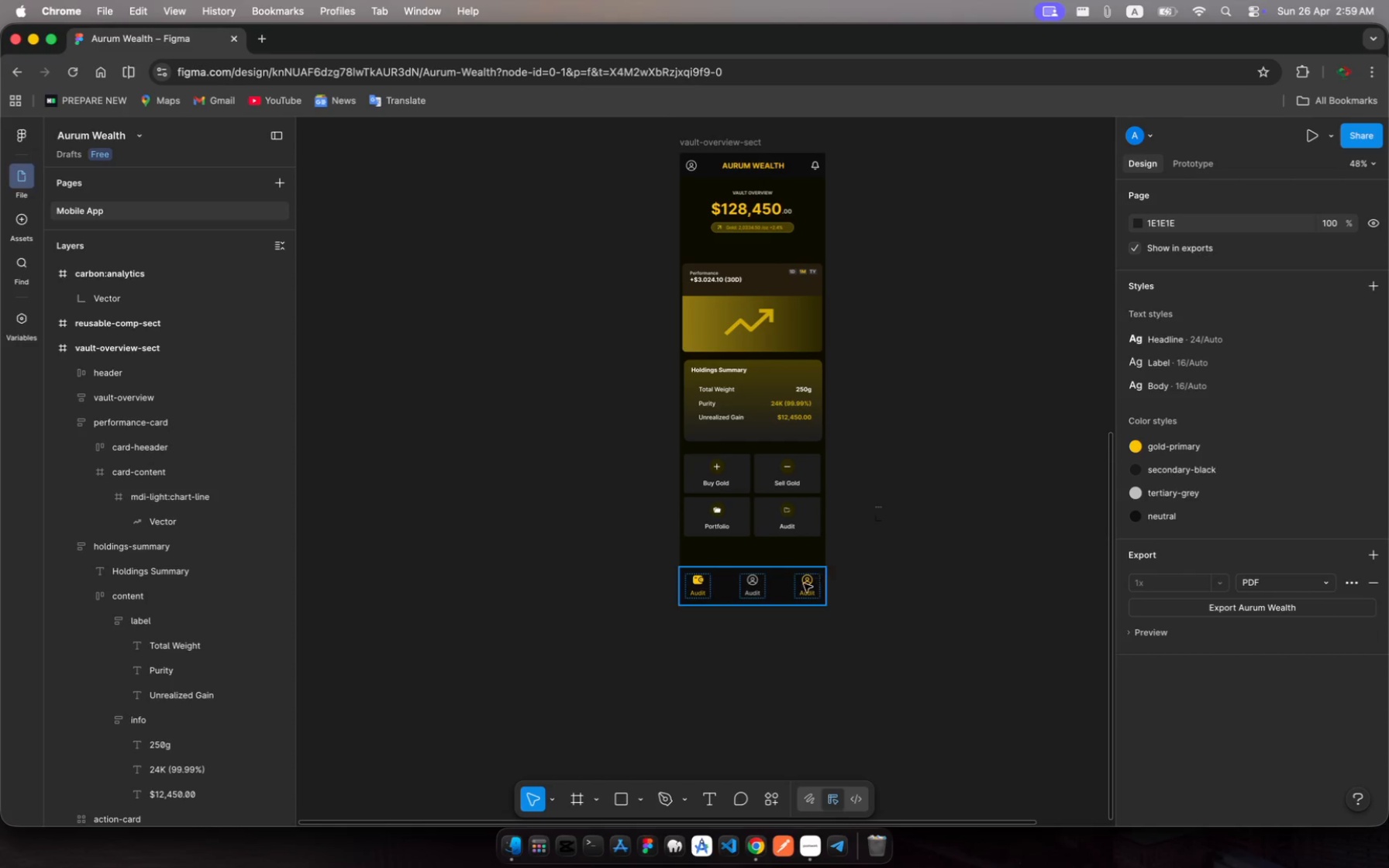 
left_click([757, 581])
 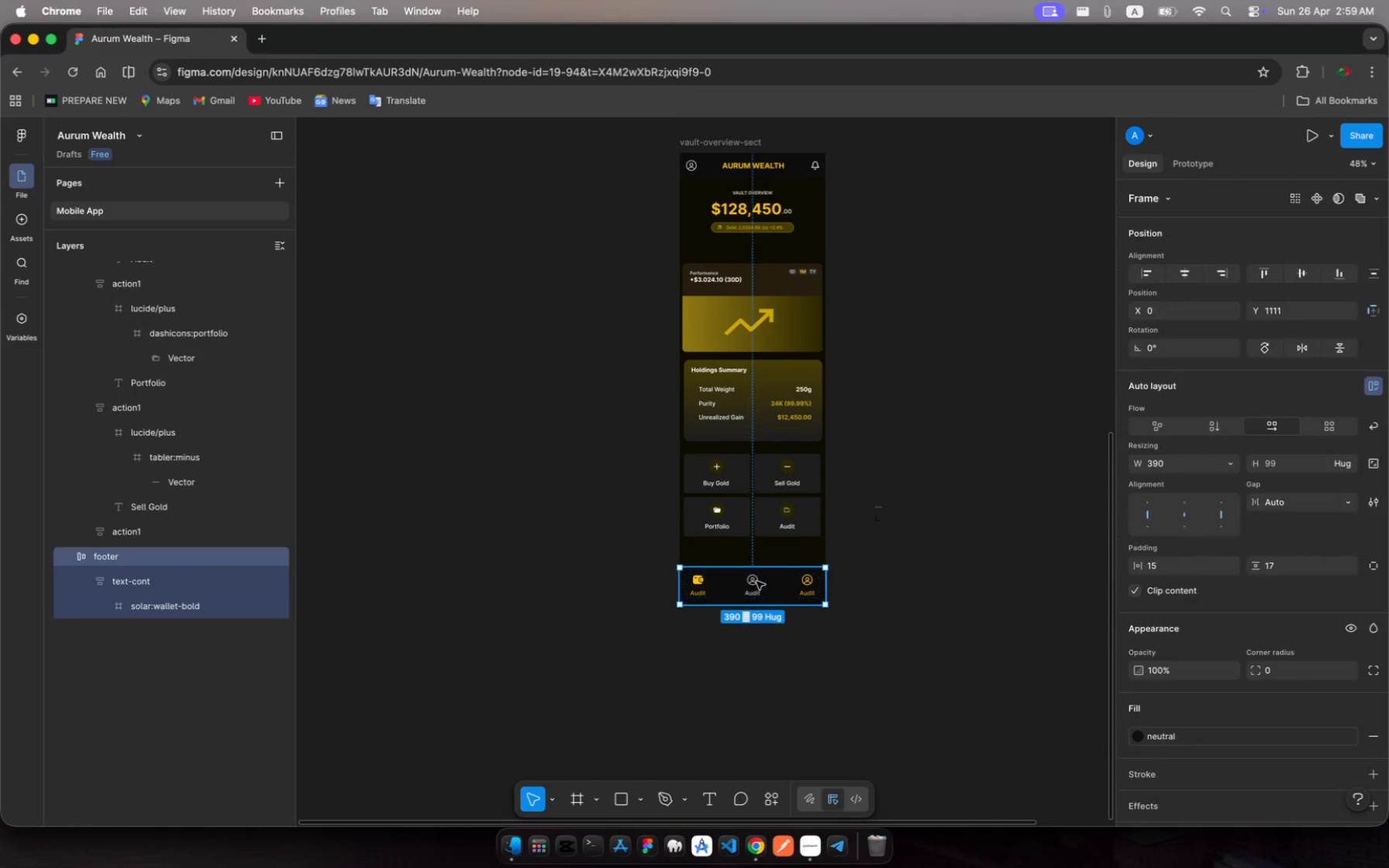 
left_click([757, 581])
 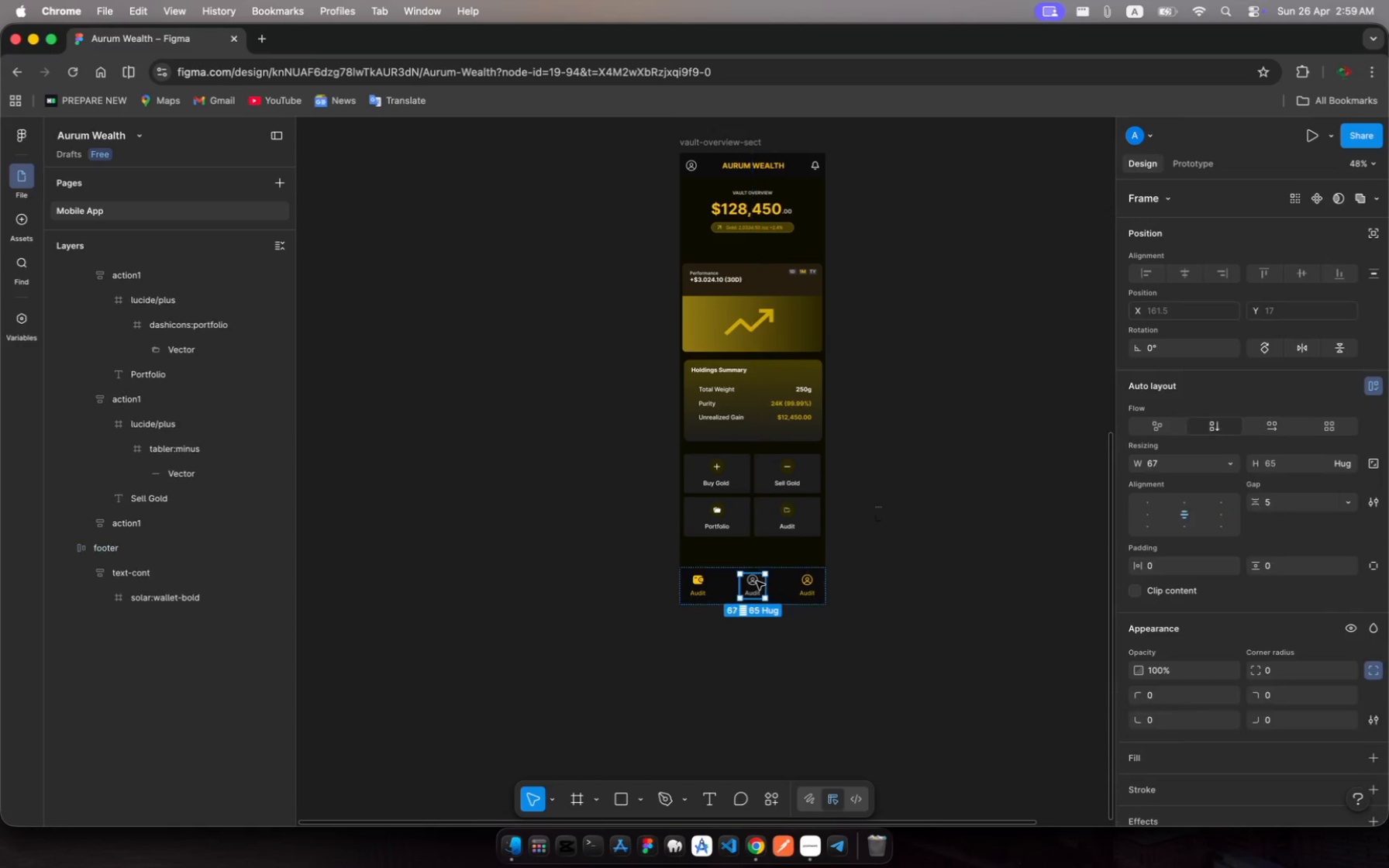 
left_click([757, 581])
 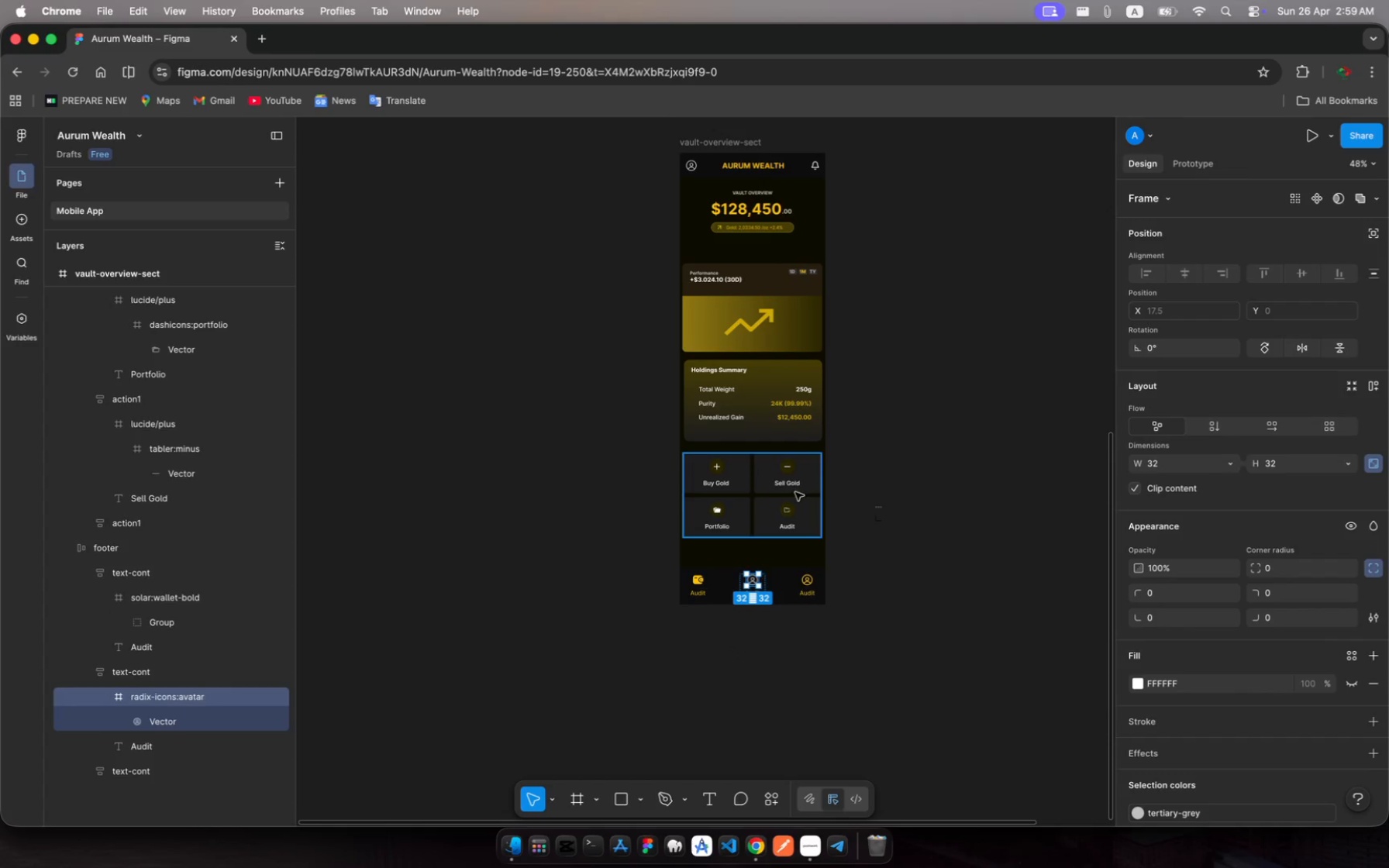 
wait(7.34)
 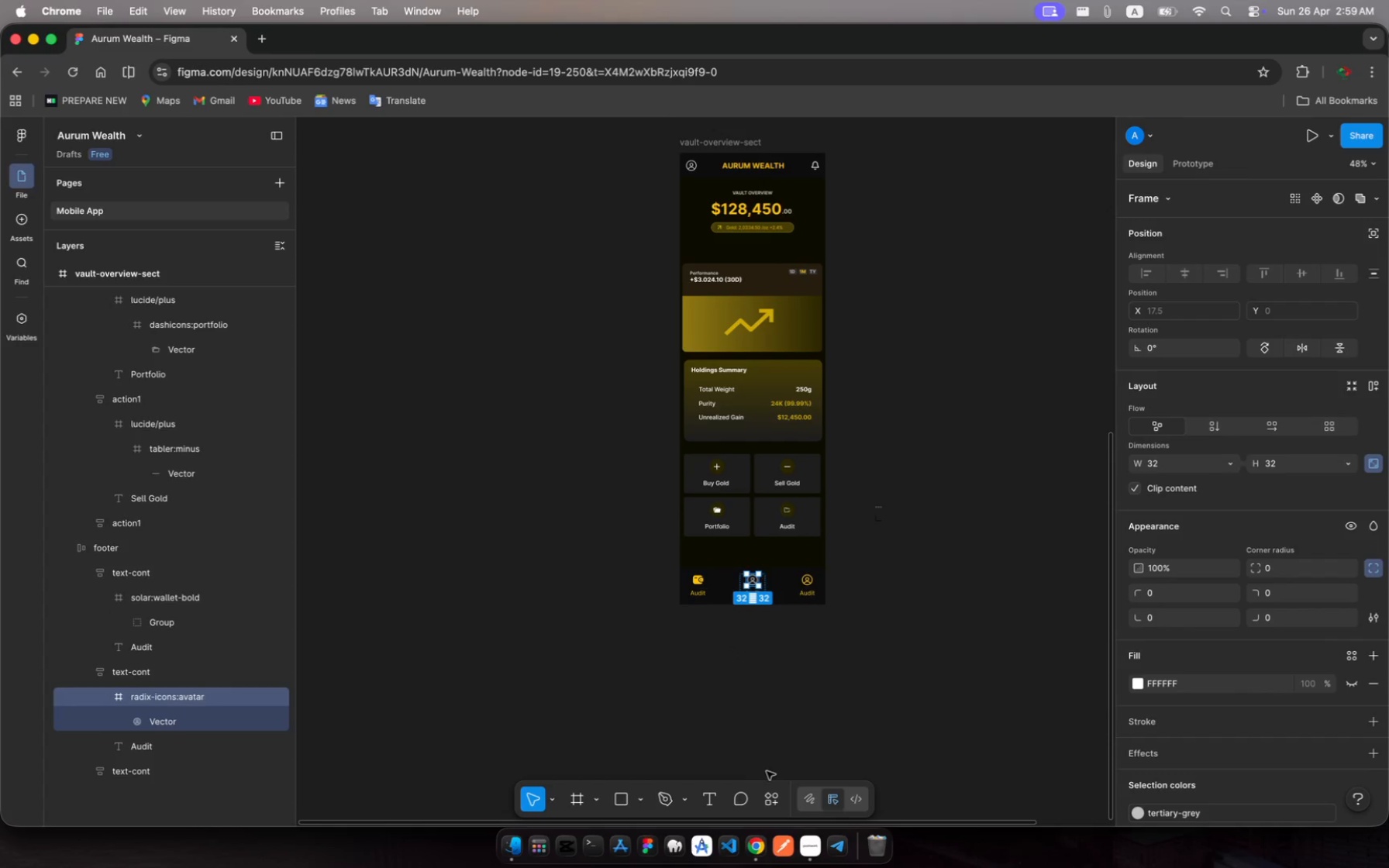 
left_click([775, 797])
 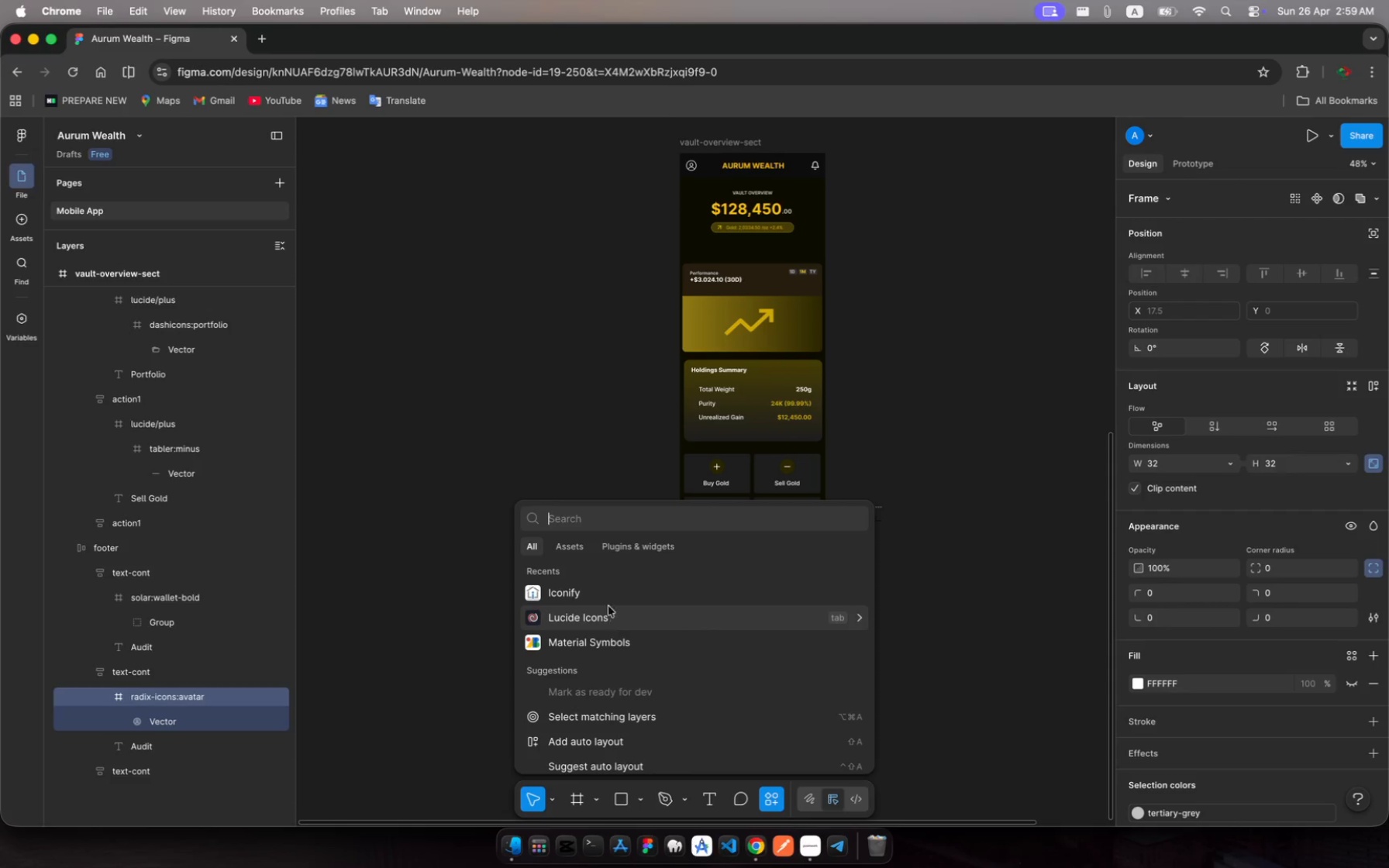 
left_click([608, 600])
 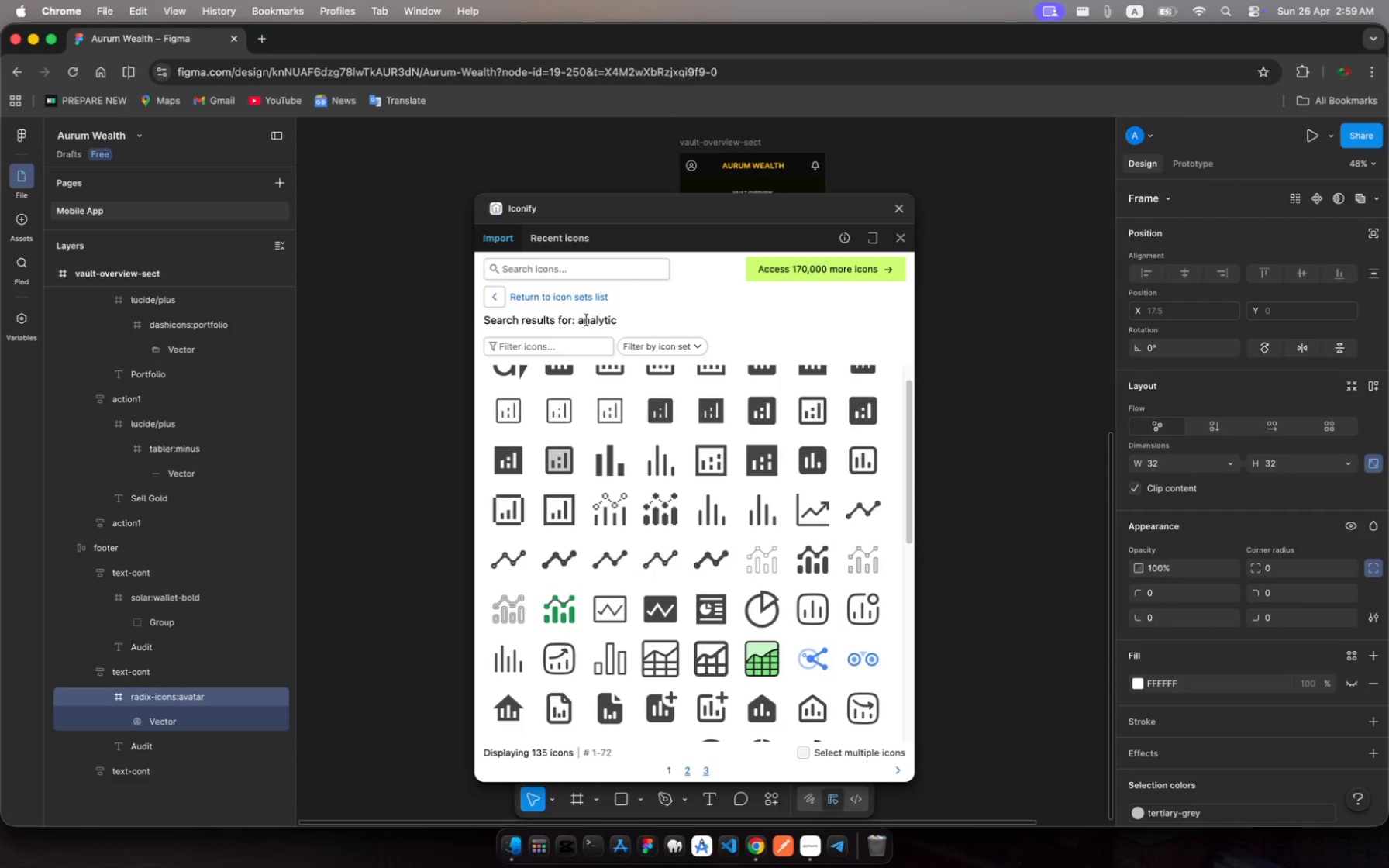 
left_click([540, 270])
 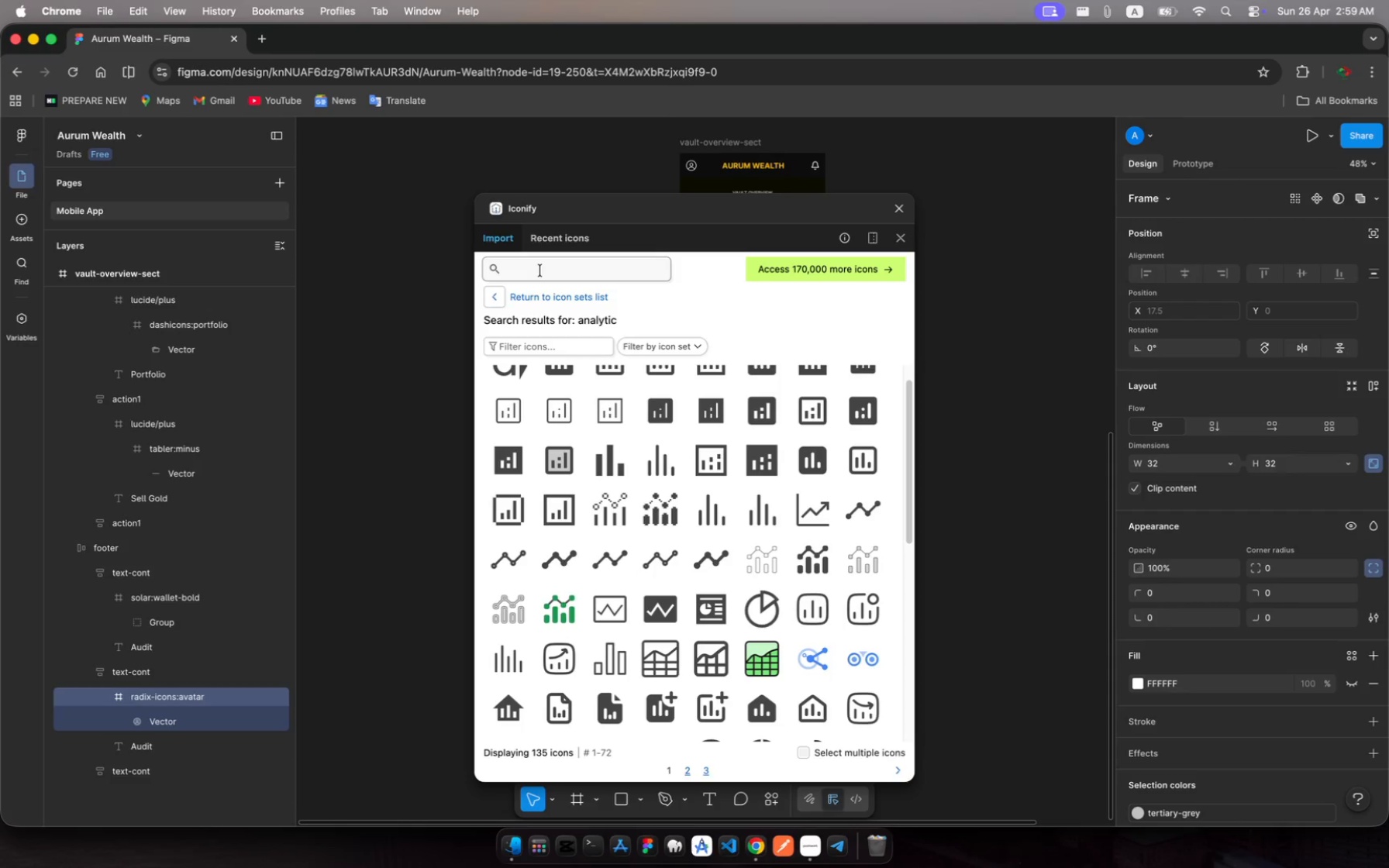 
type(analytic)
 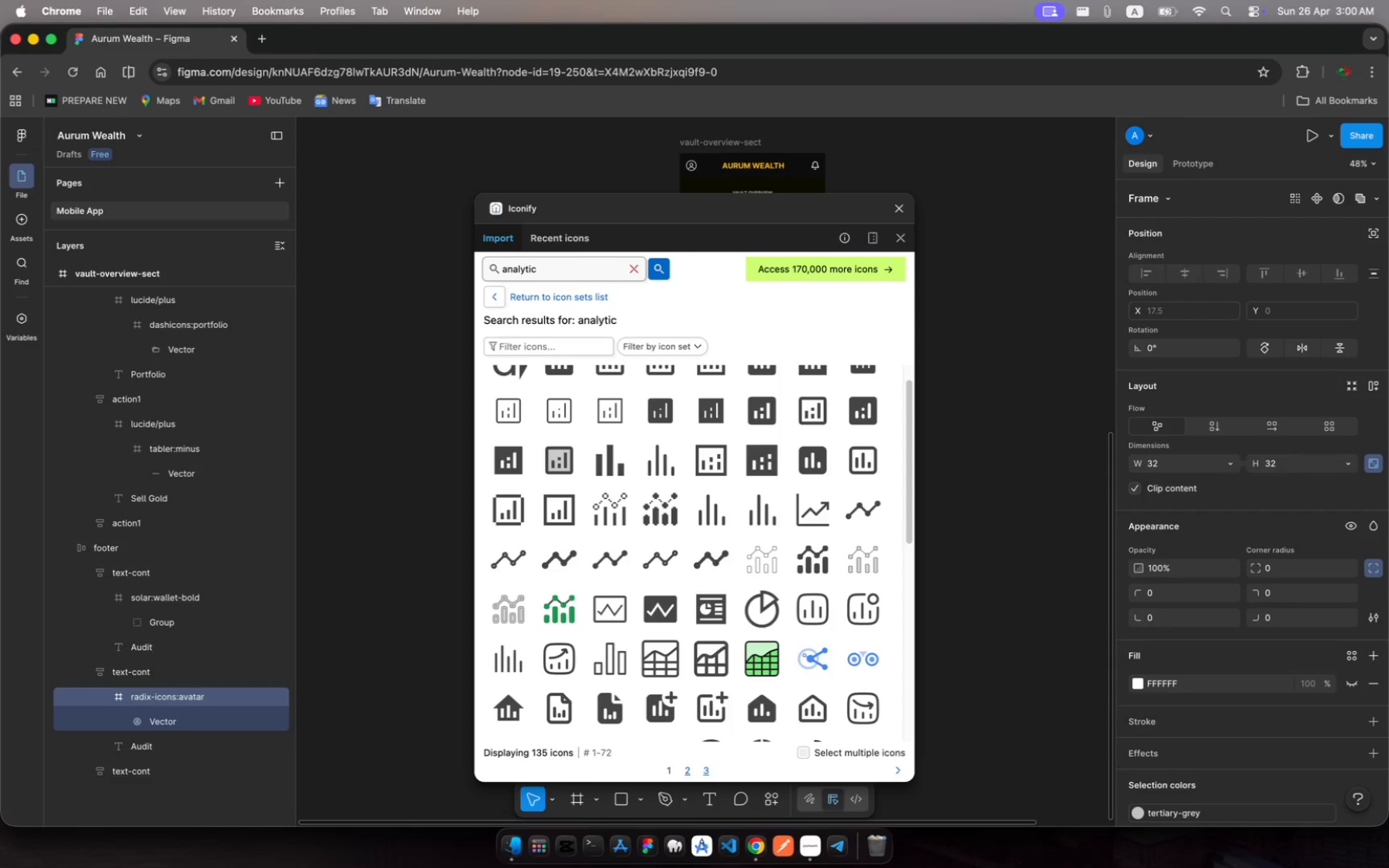 
key(Enter)
 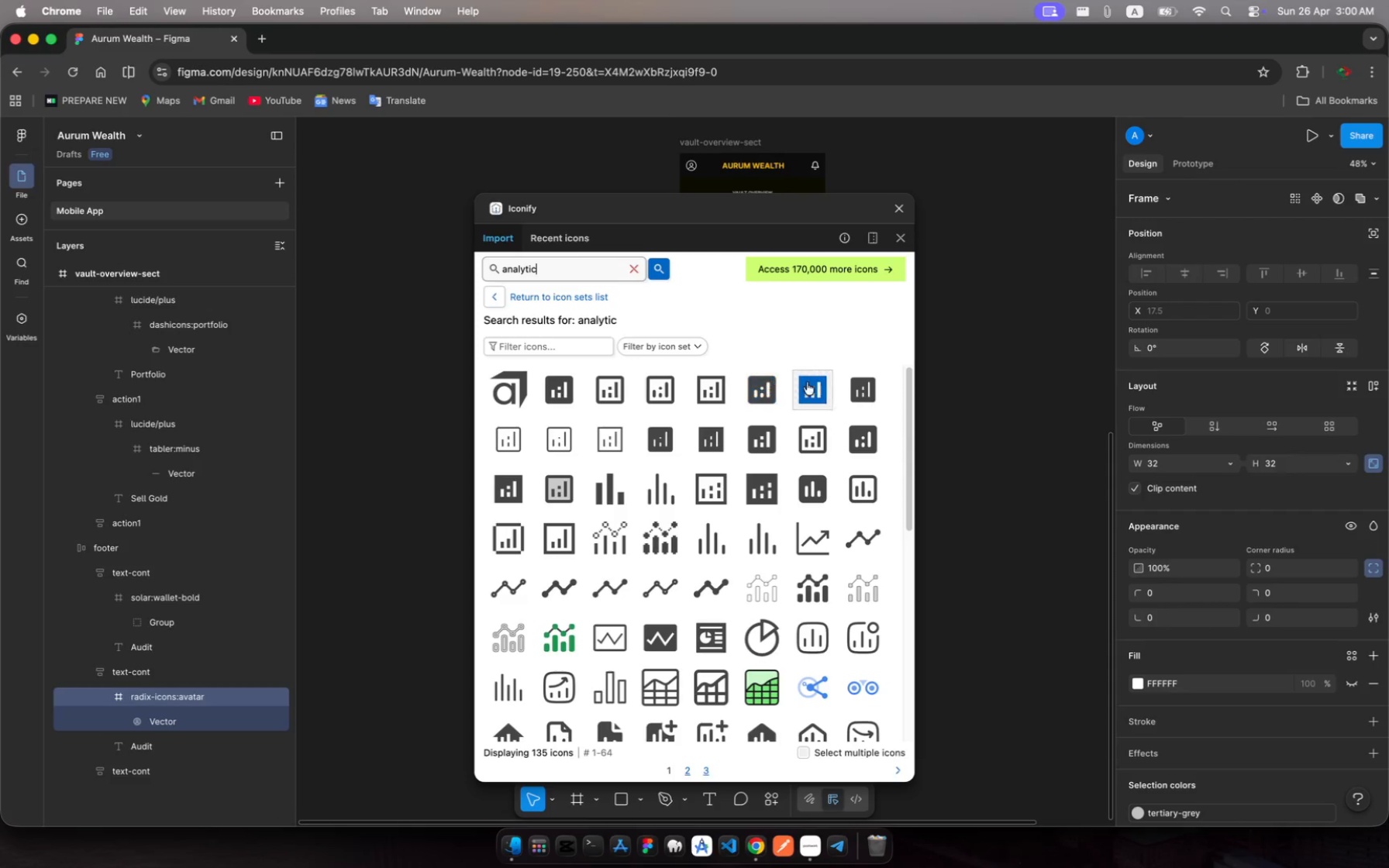 
left_click([815, 541])
 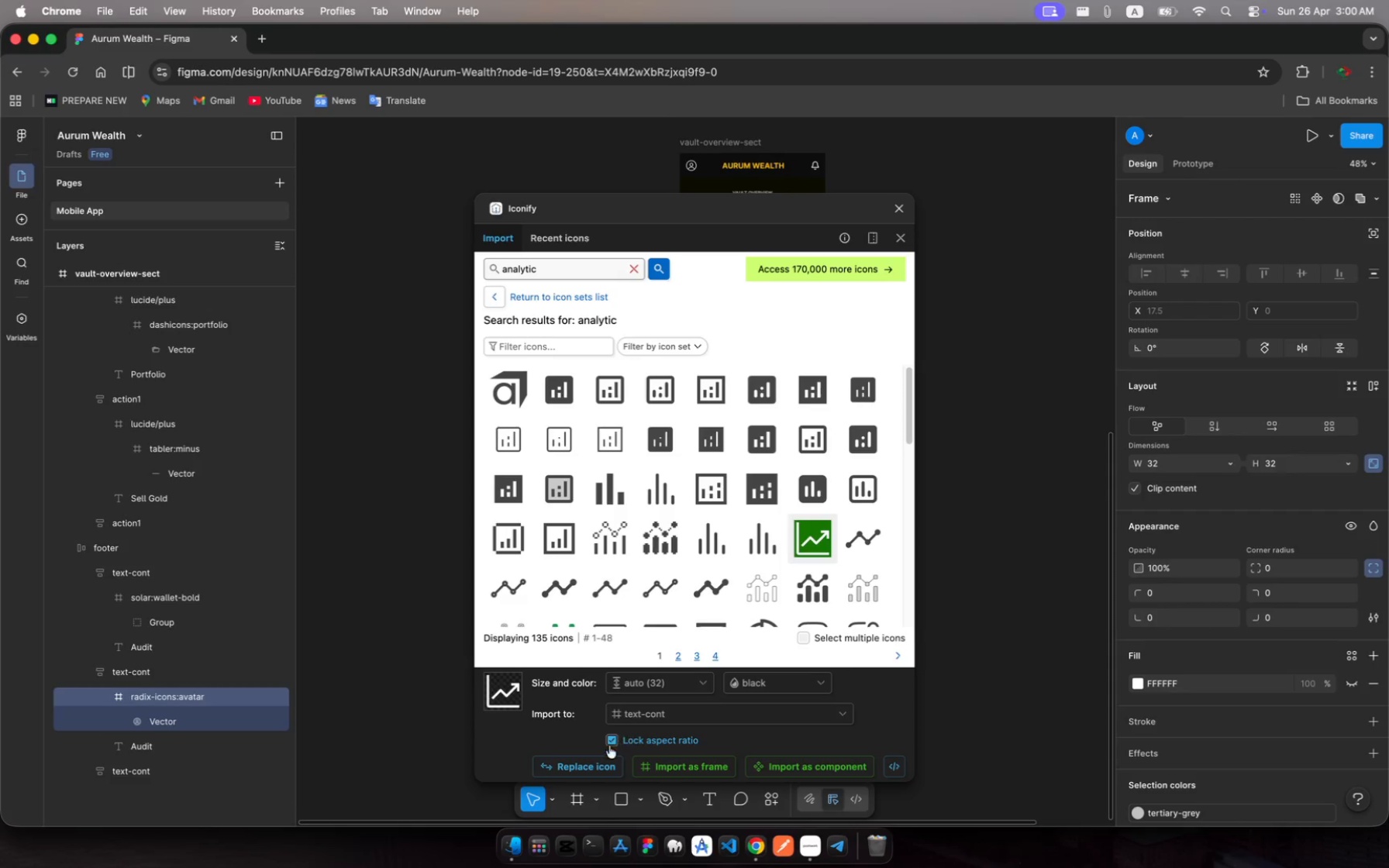 
left_click([598, 761])
 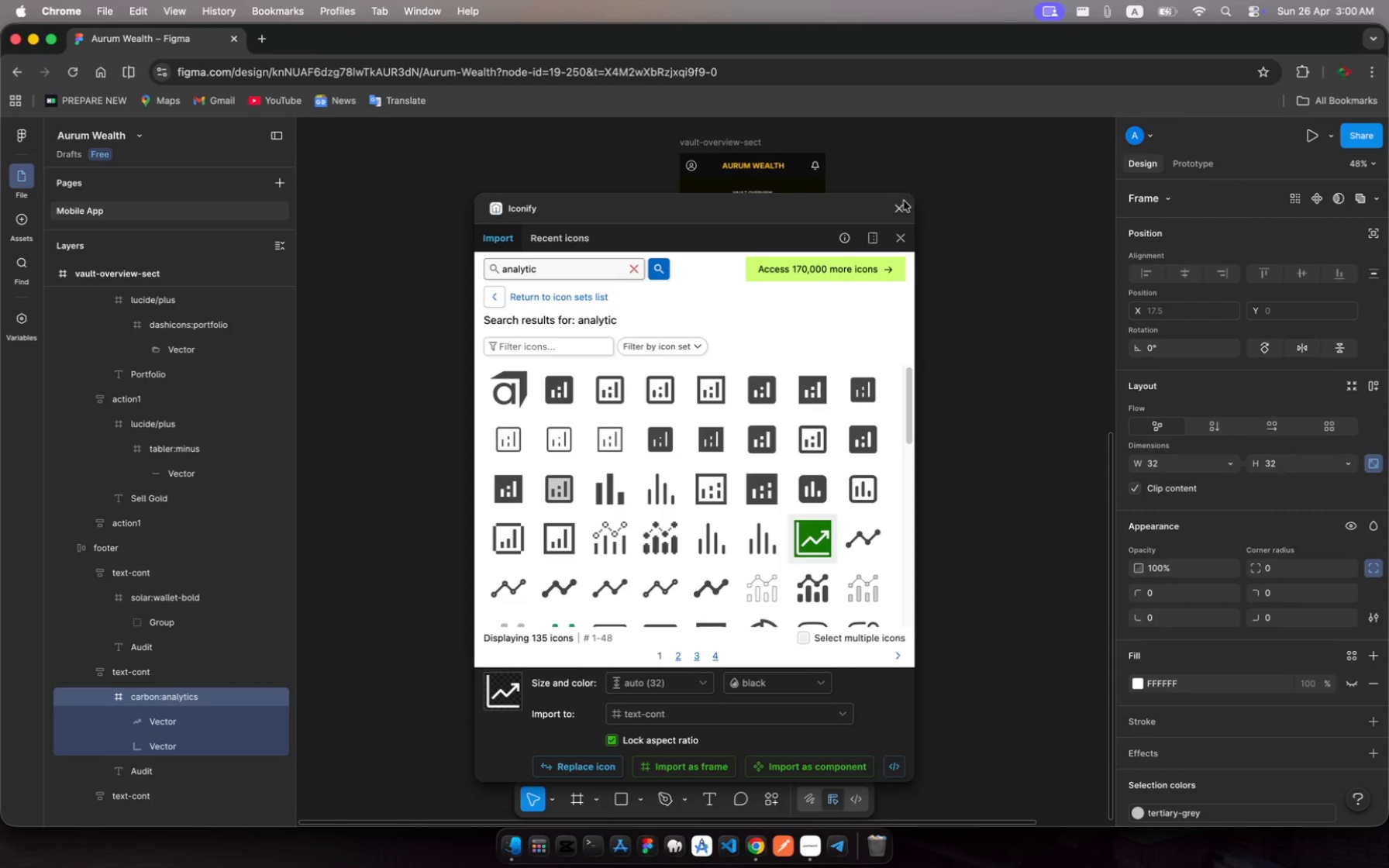 
left_click([899, 208])
 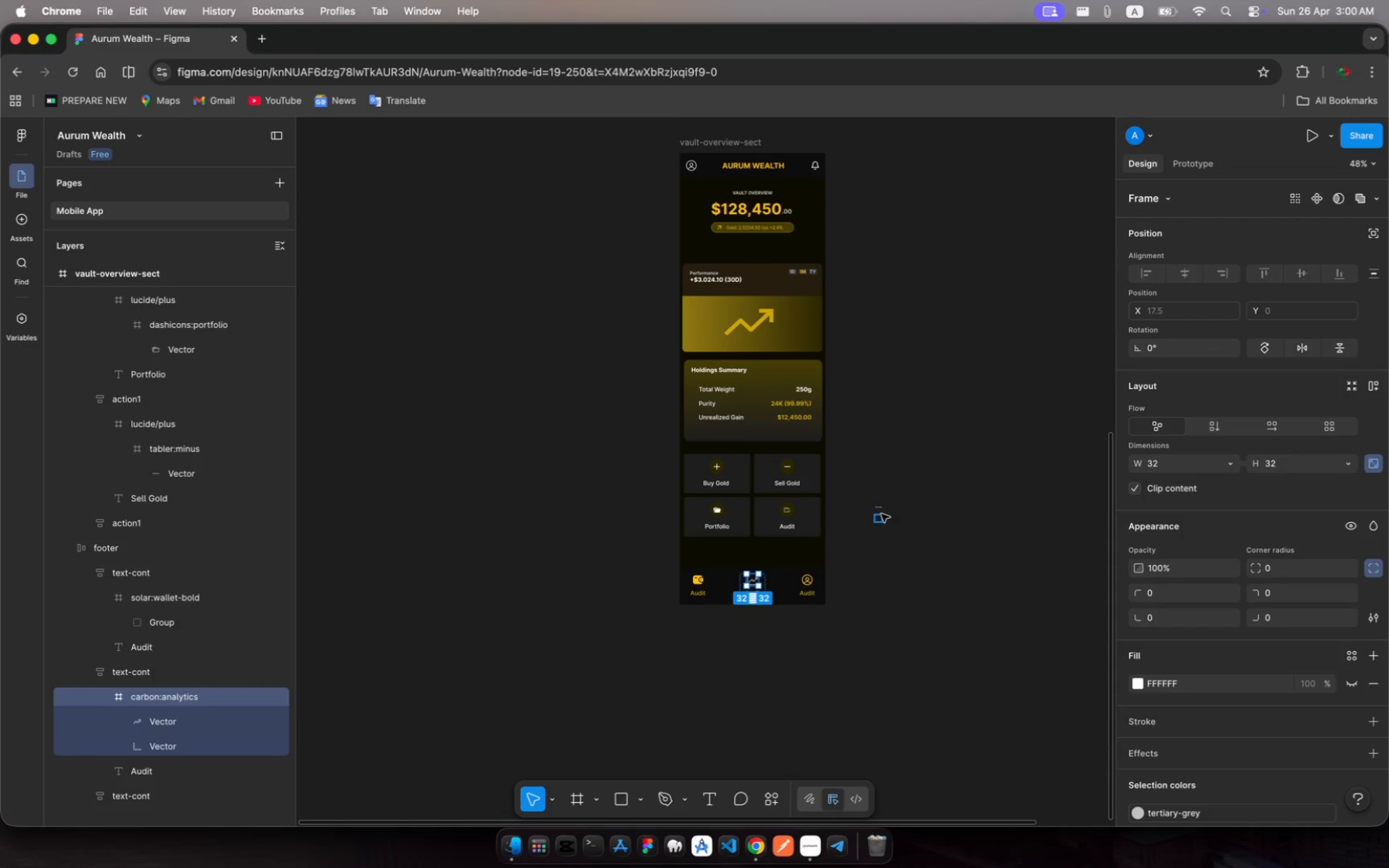 
left_click([881, 512])
 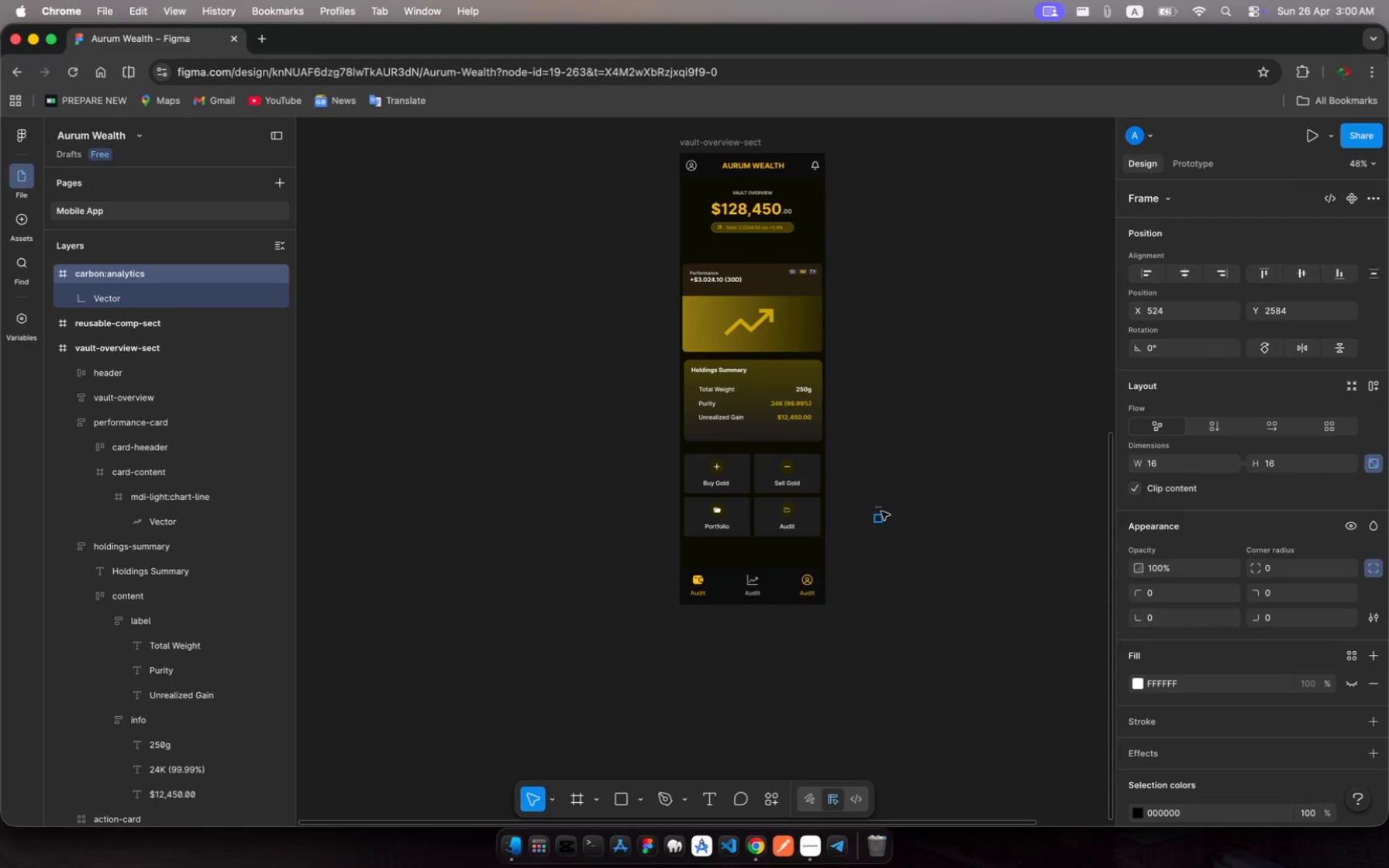 
key(Backspace)
 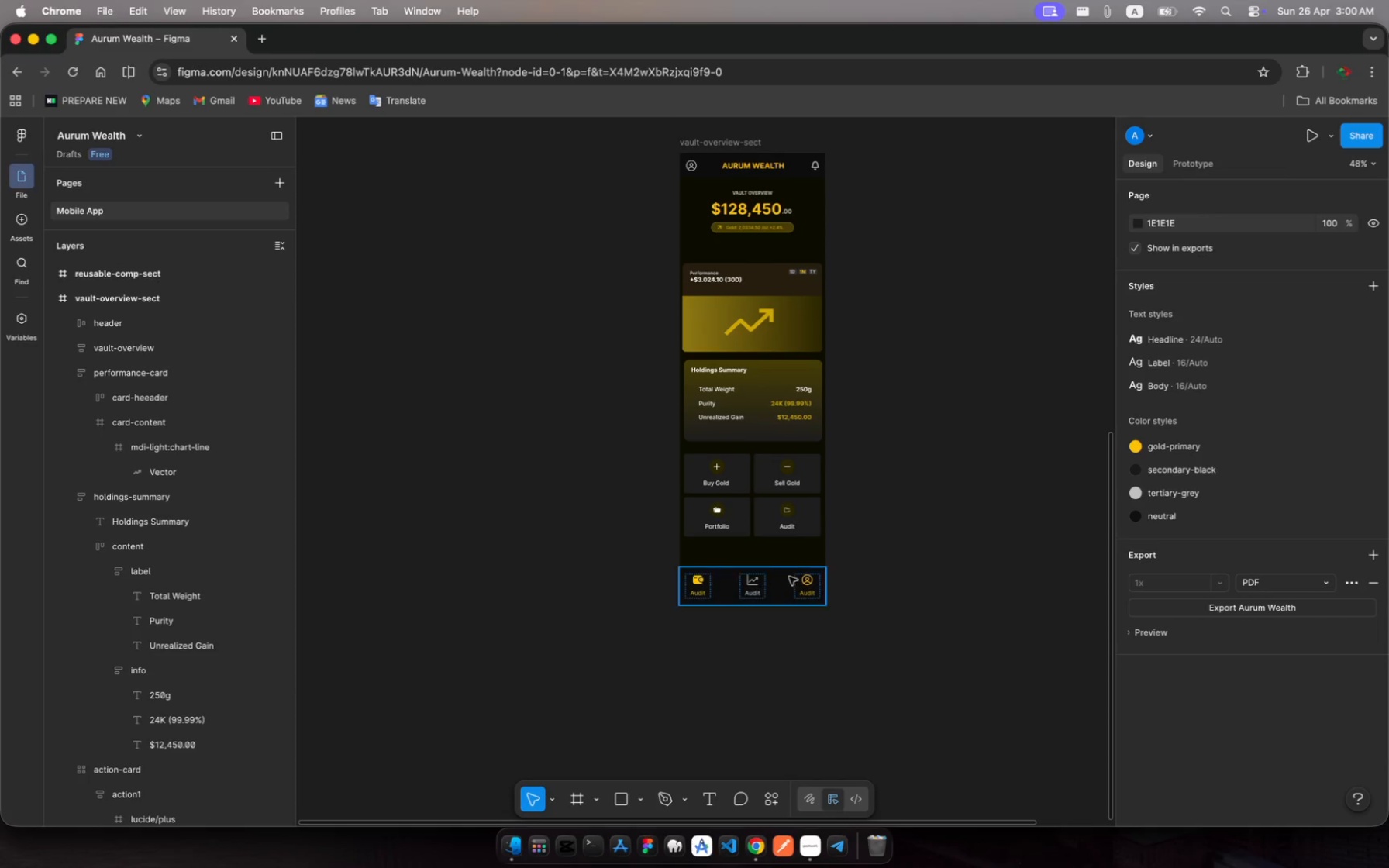 
left_click([807, 587])
 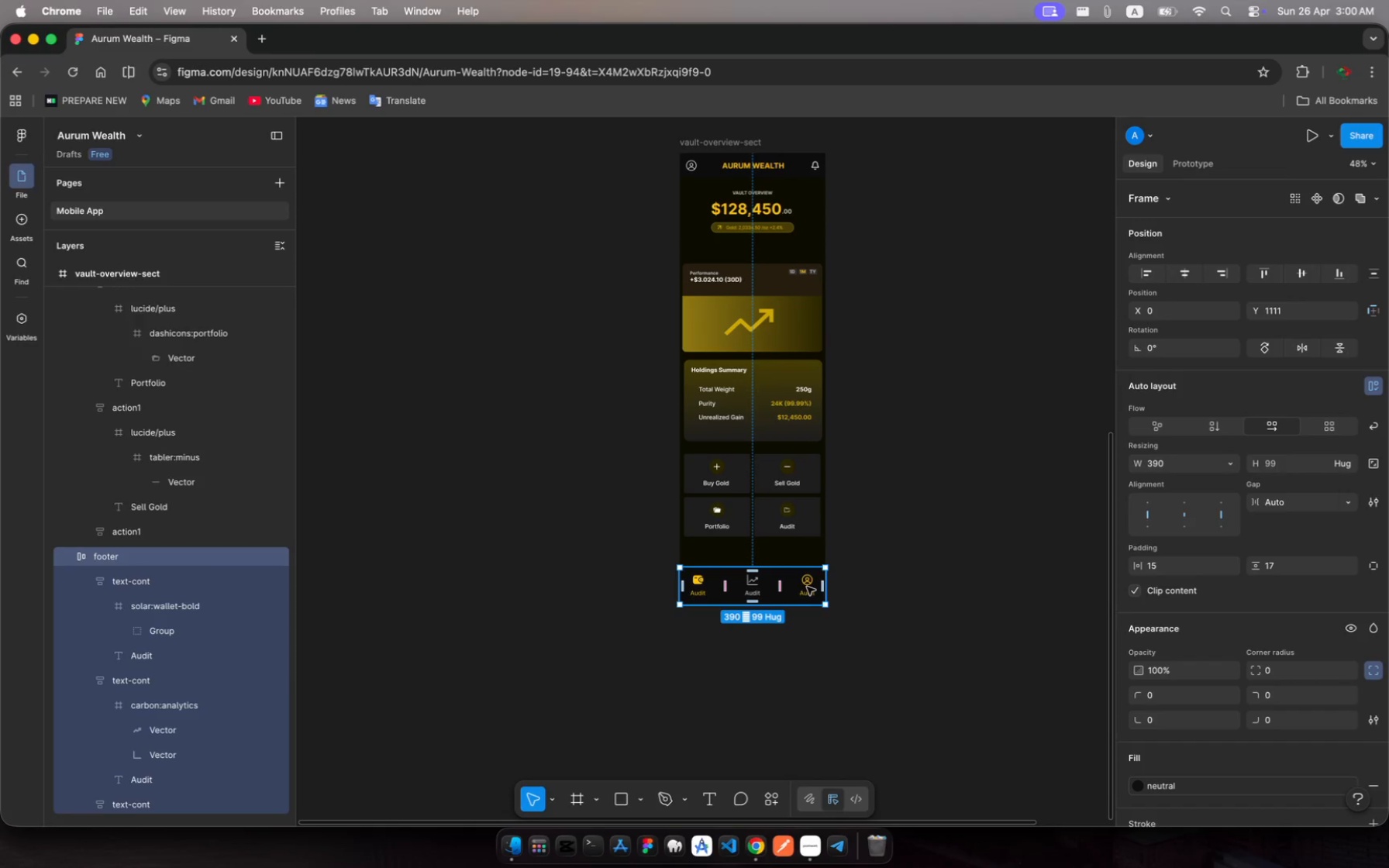 
left_click([807, 587])
 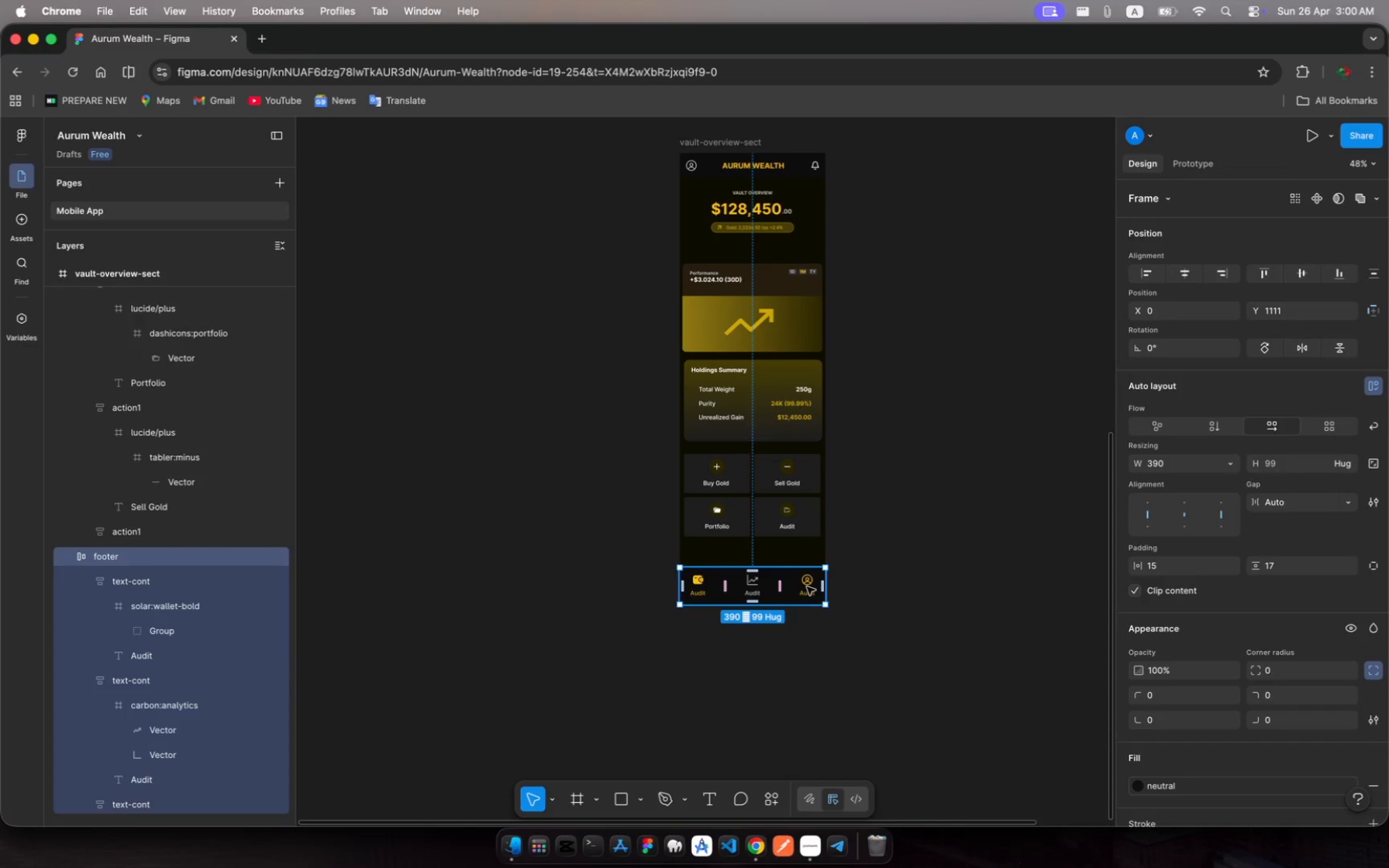 
left_click([807, 587])
 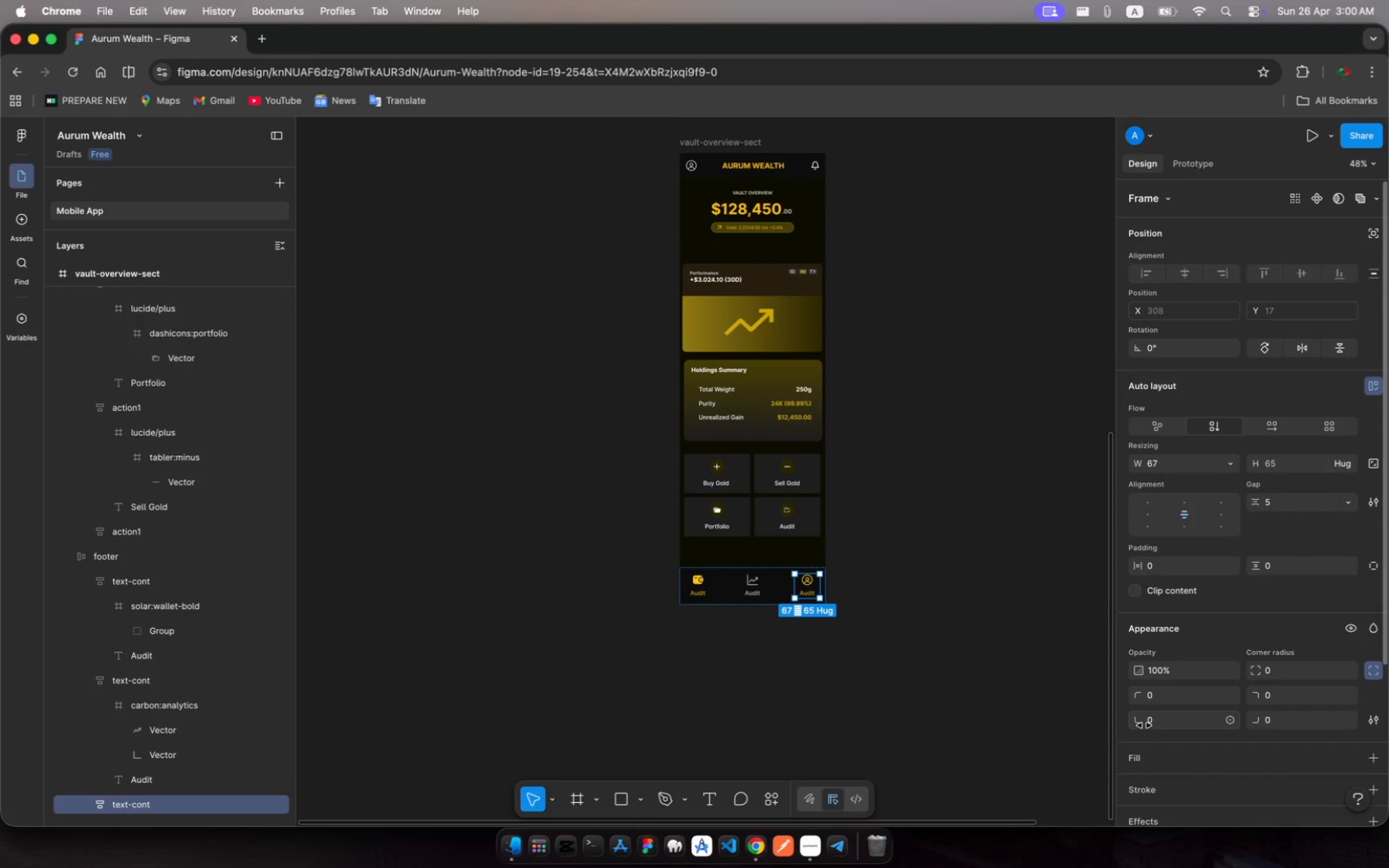 
scroll: coordinate [1202, 732], scroll_direction: down, amount: 17.0
 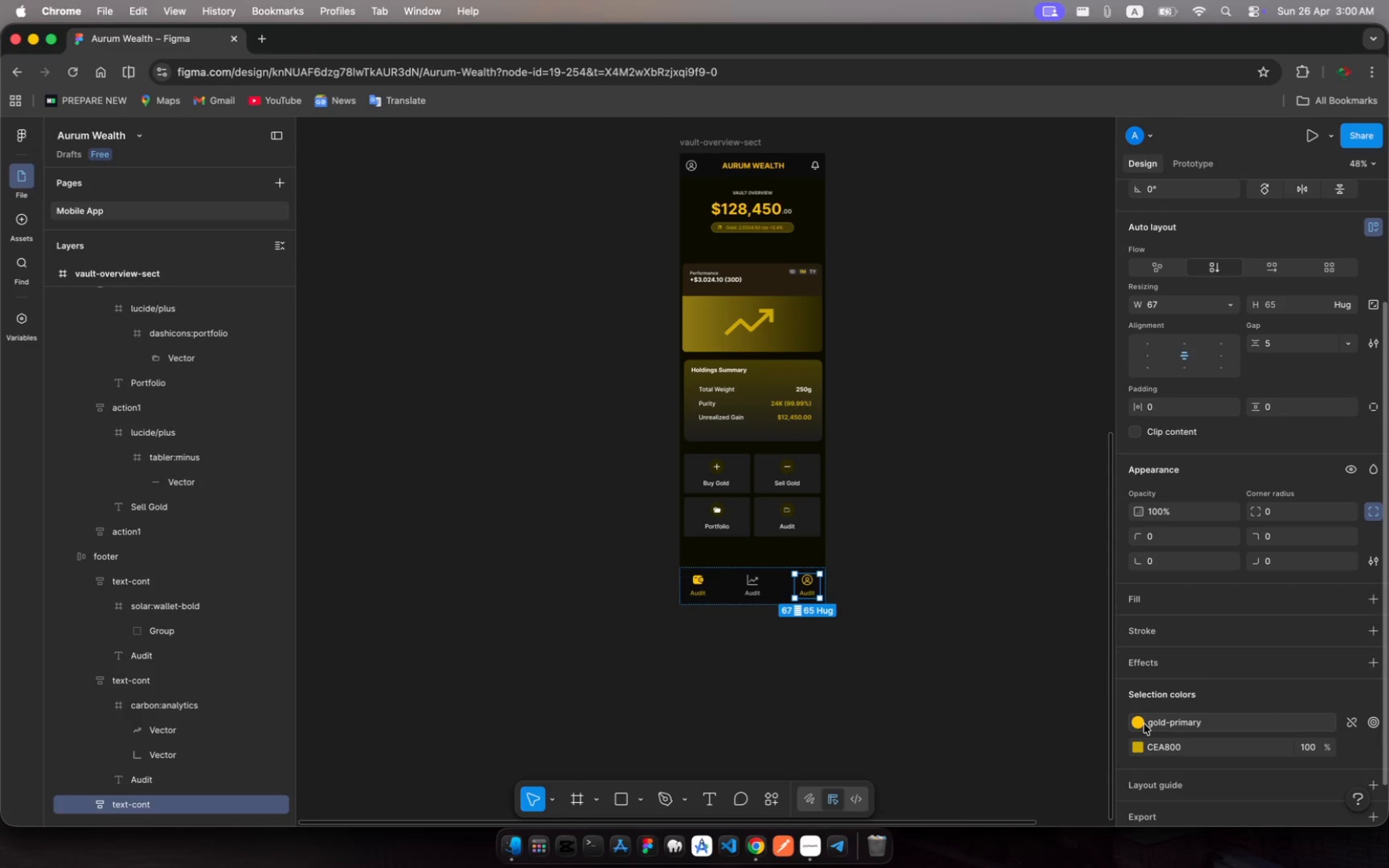 
left_click([1139, 721])
 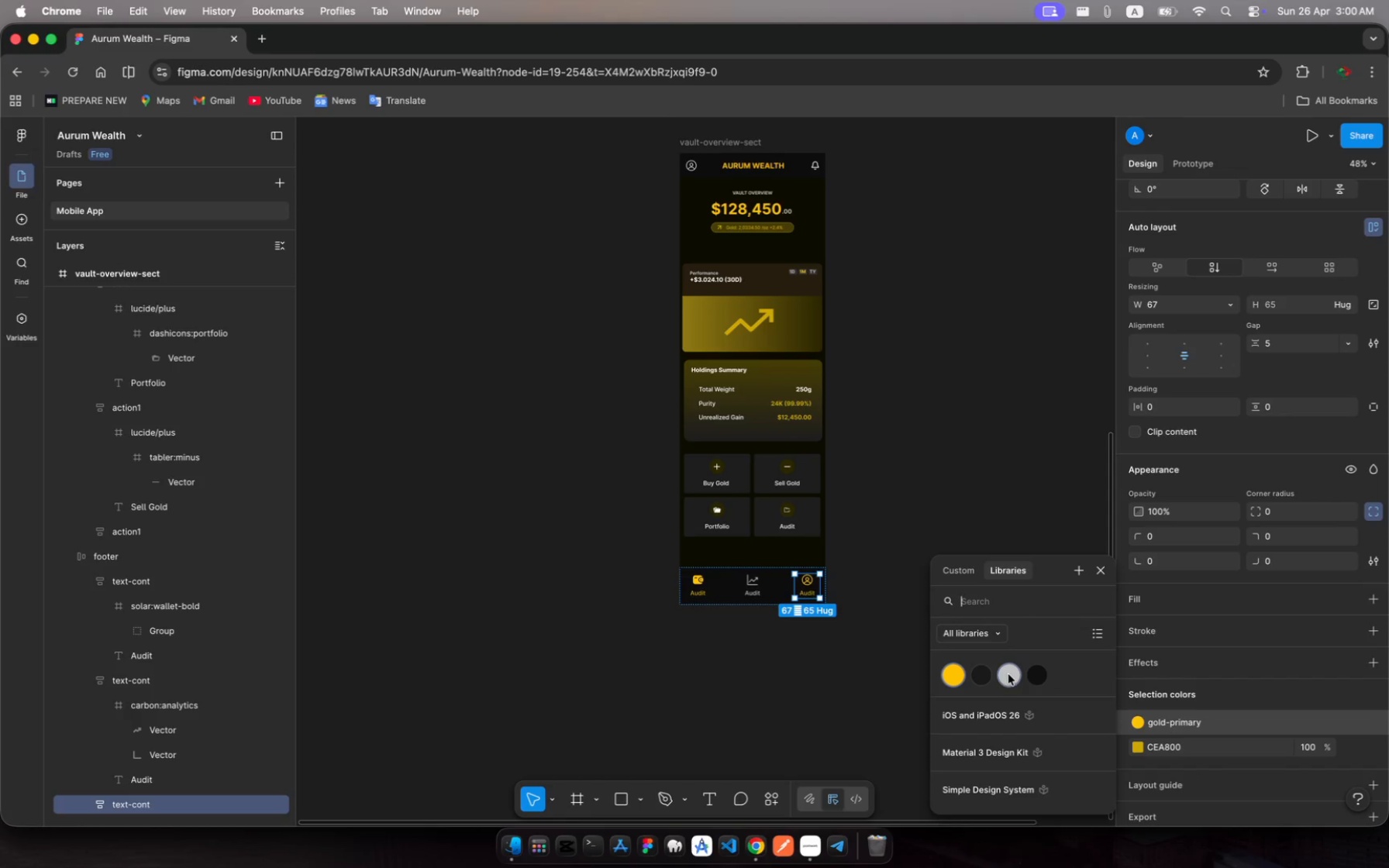 
left_click([1006, 676])
 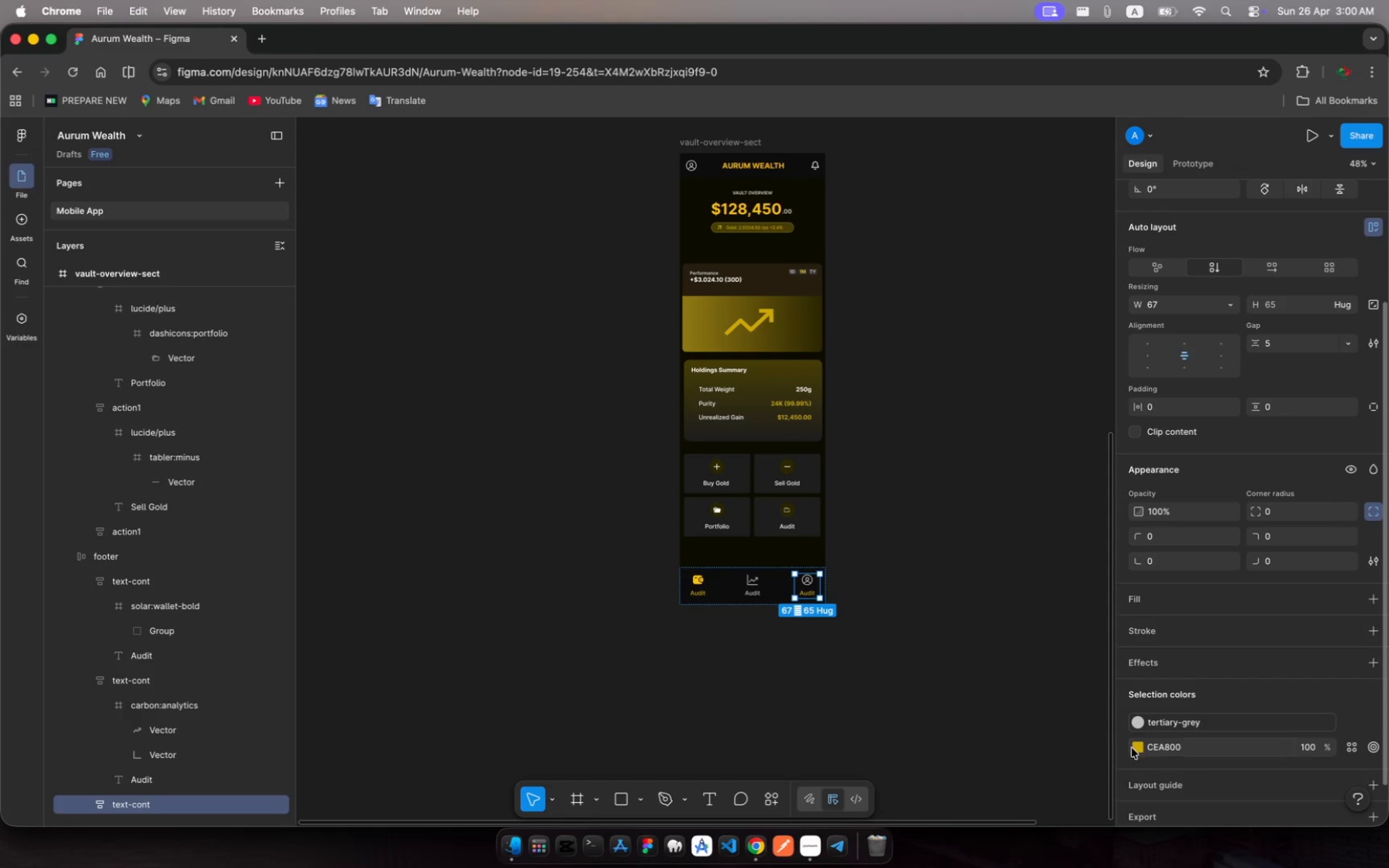 
left_click([1141, 746])
 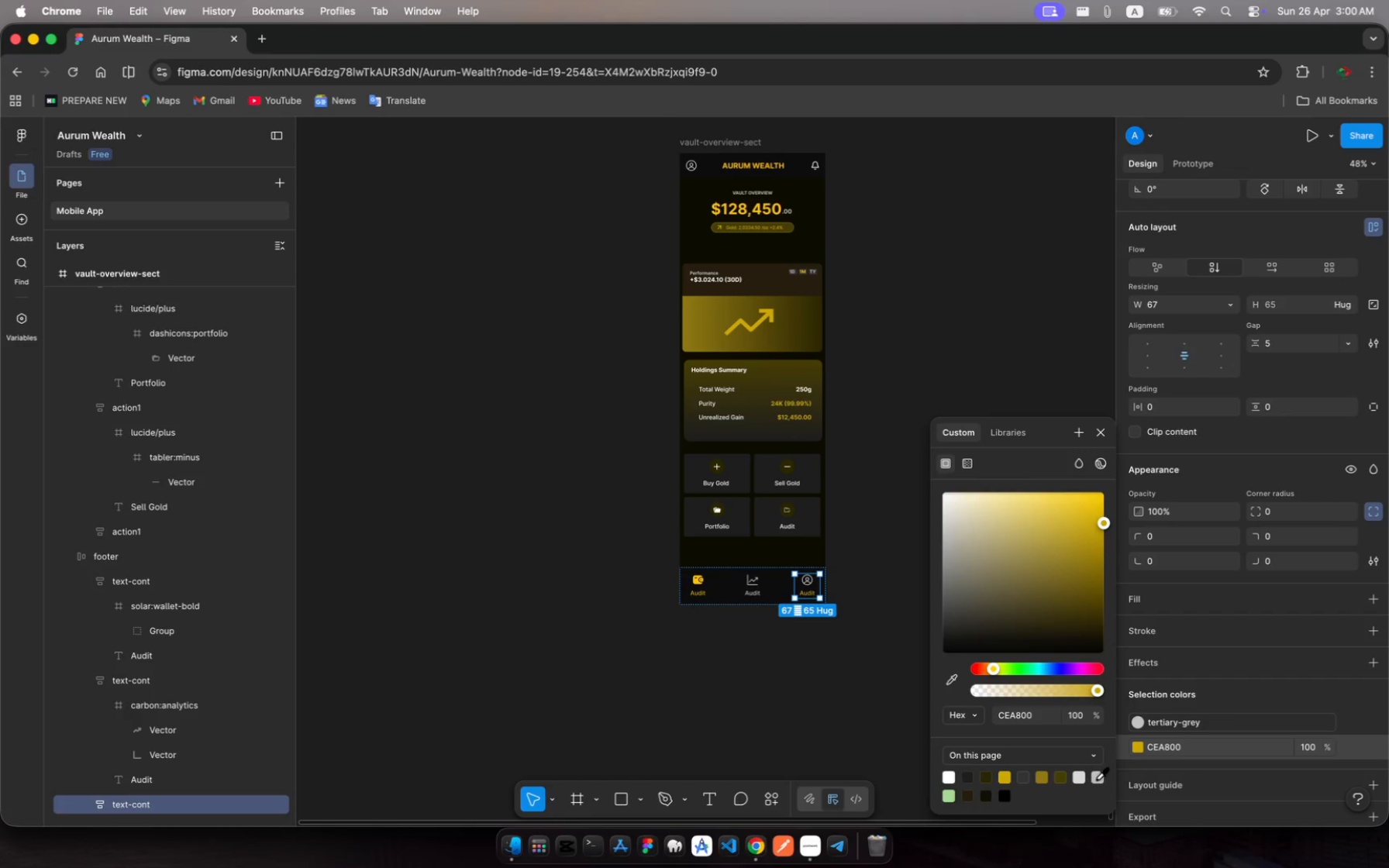 
left_click([1097, 777])
 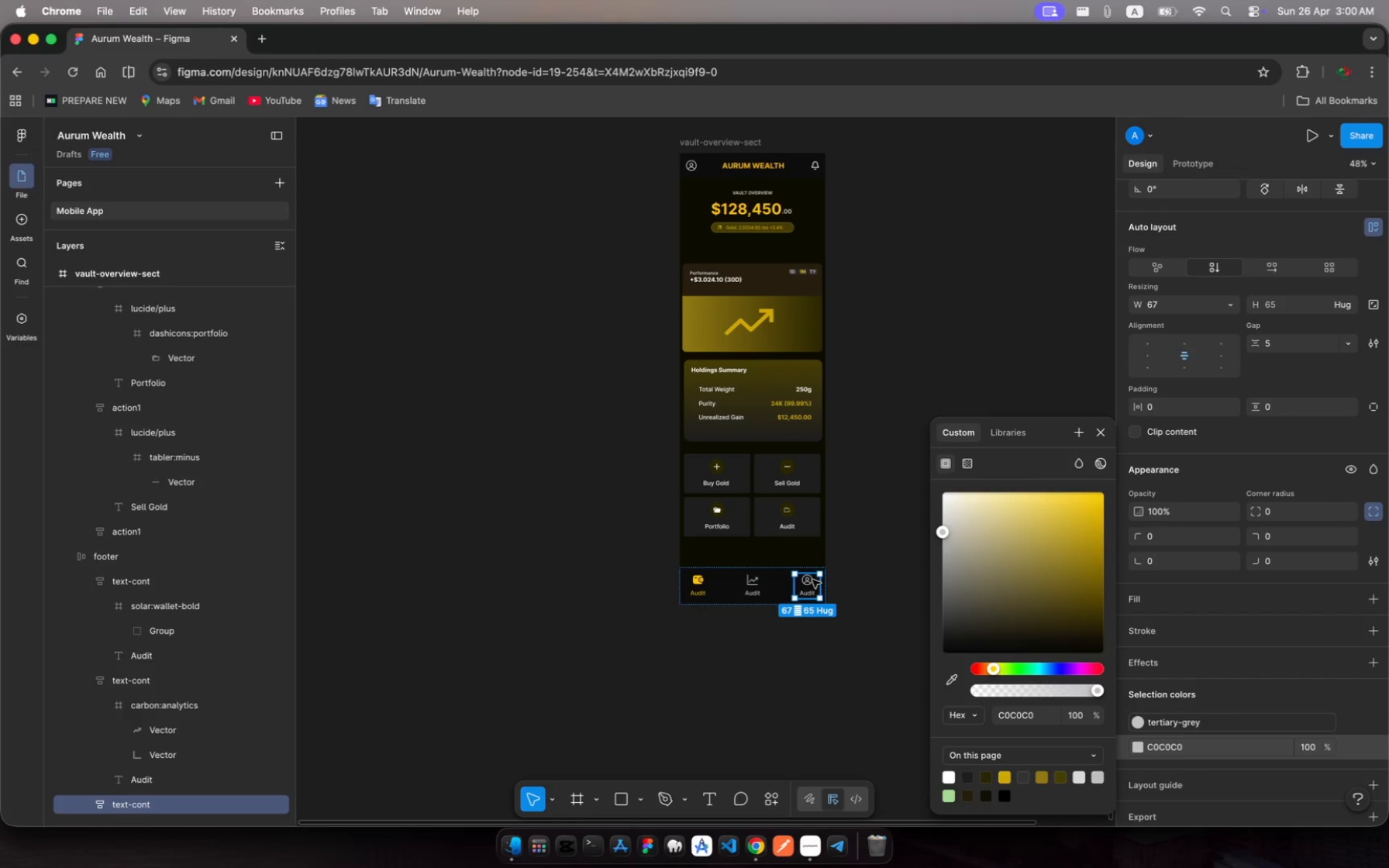 
left_click([812, 580])
 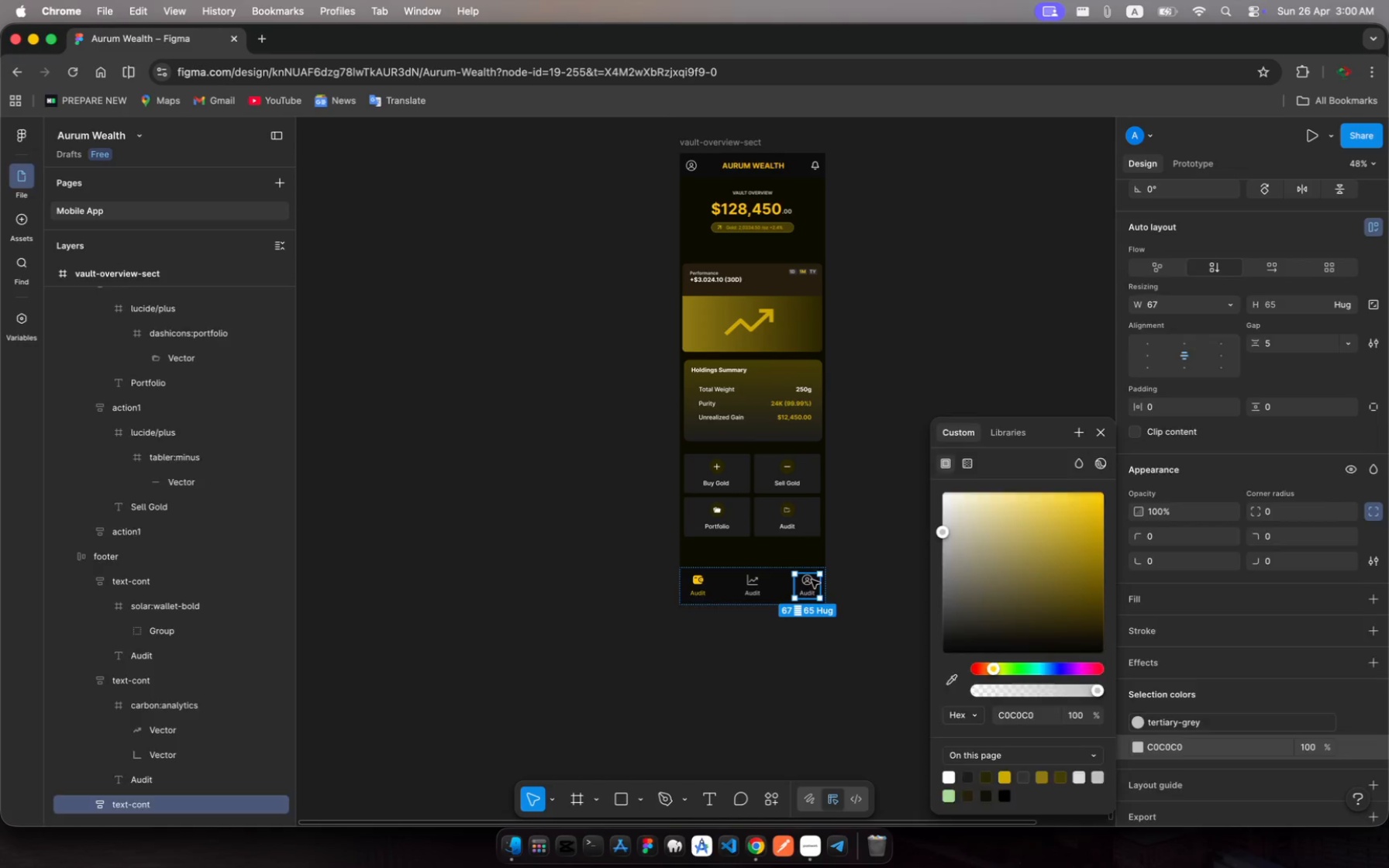 
left_click([812, 580])
 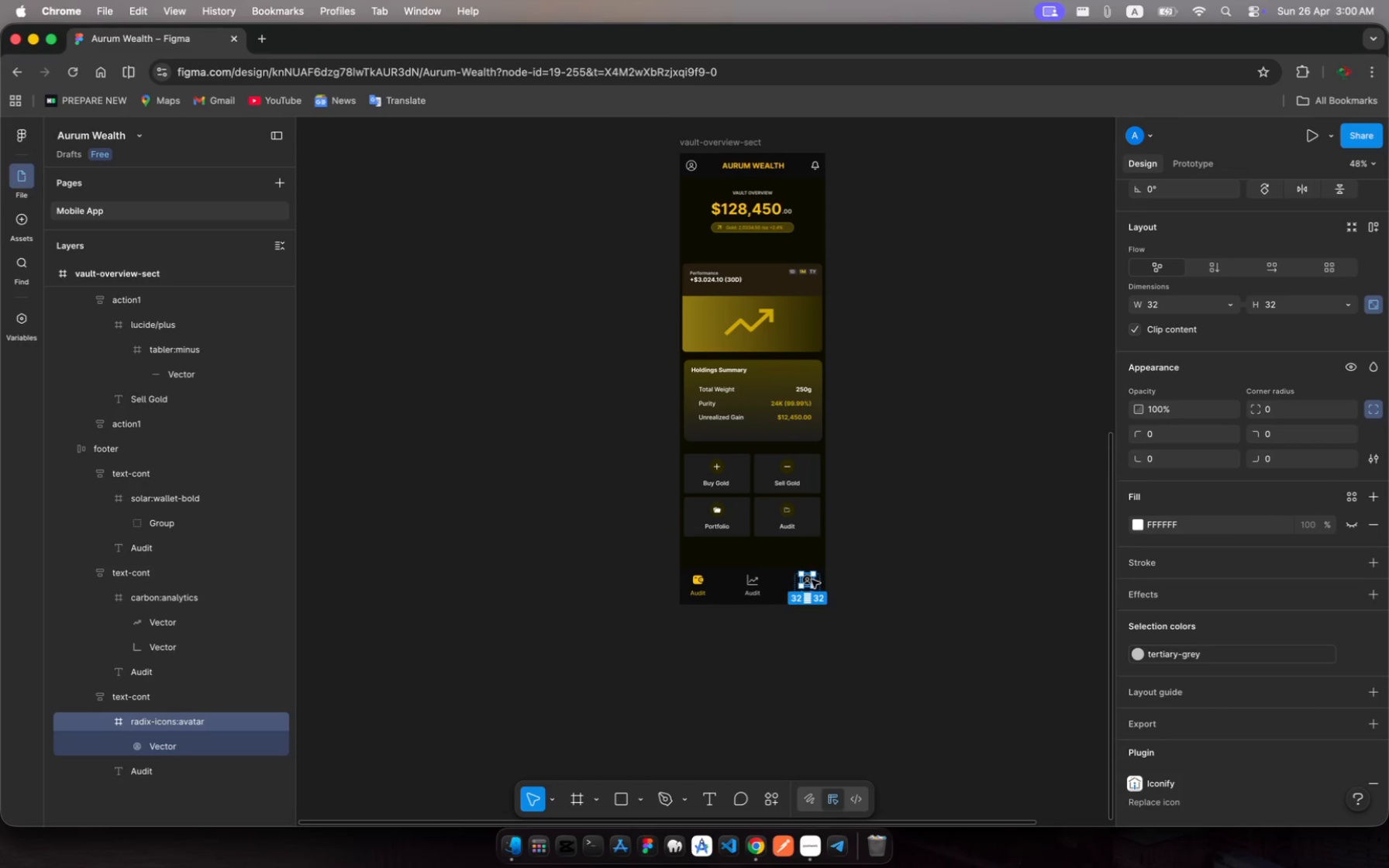 
wait(12.69)
 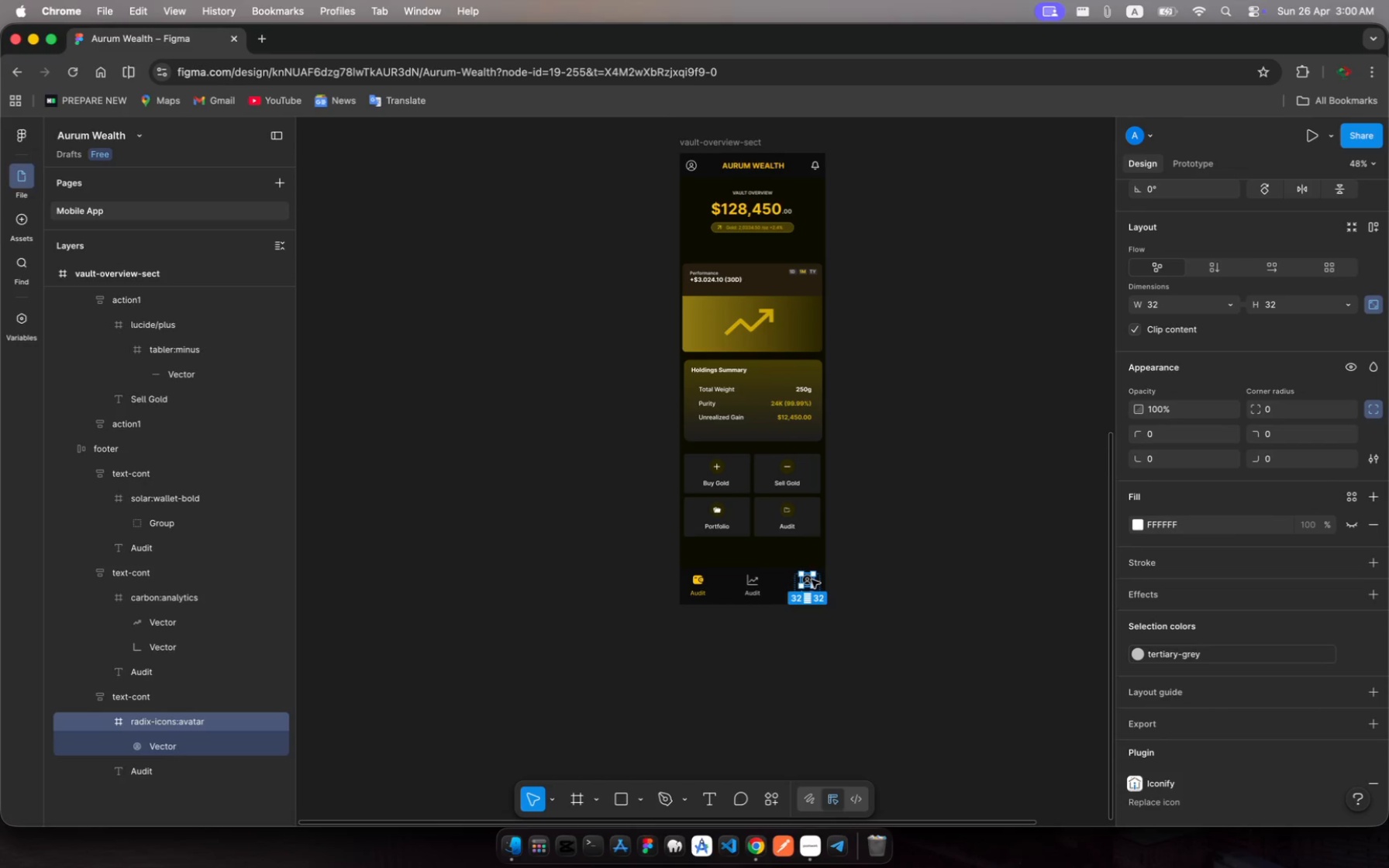 
left_click([770, 801])
 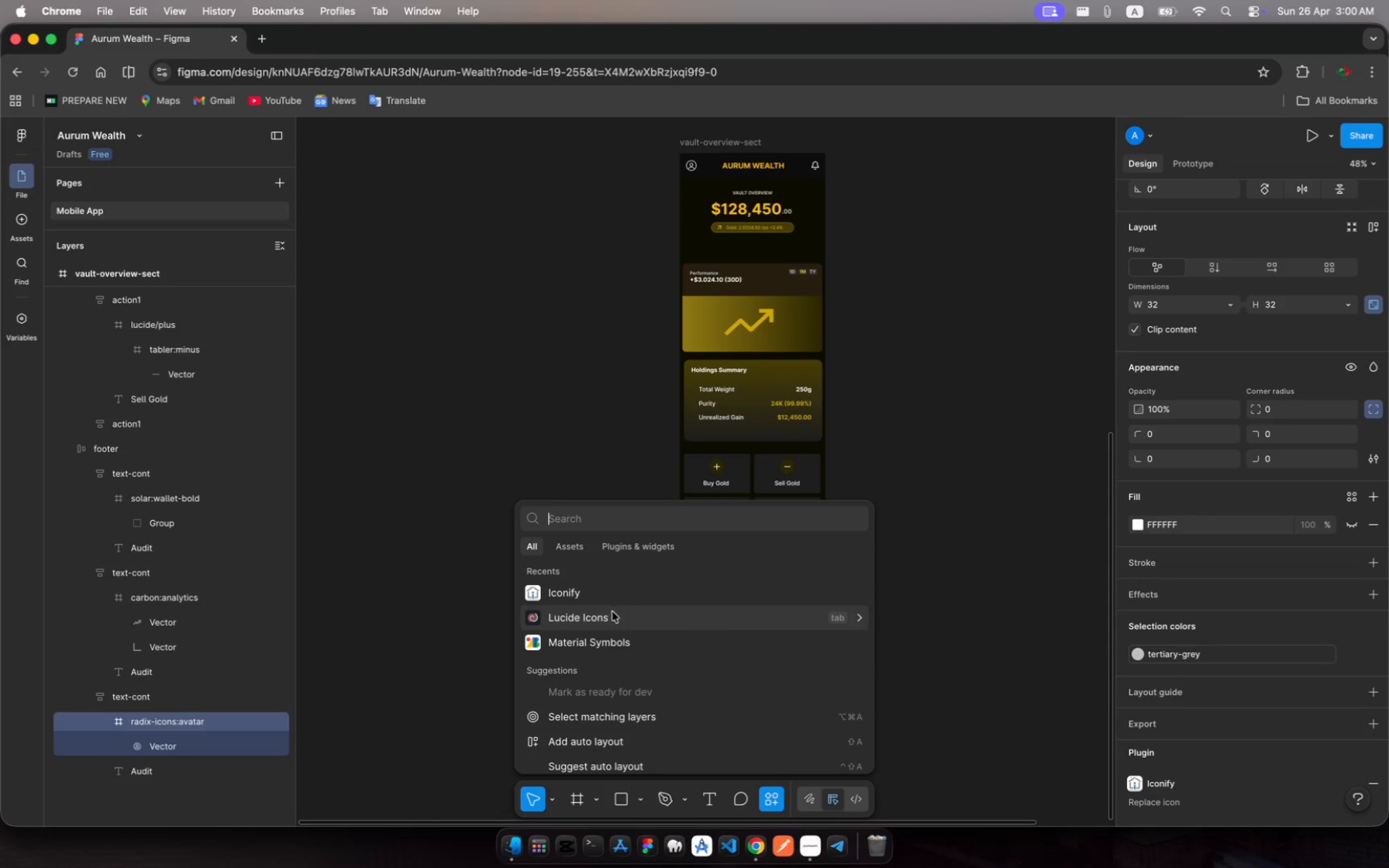 
left_click([615, 591])
 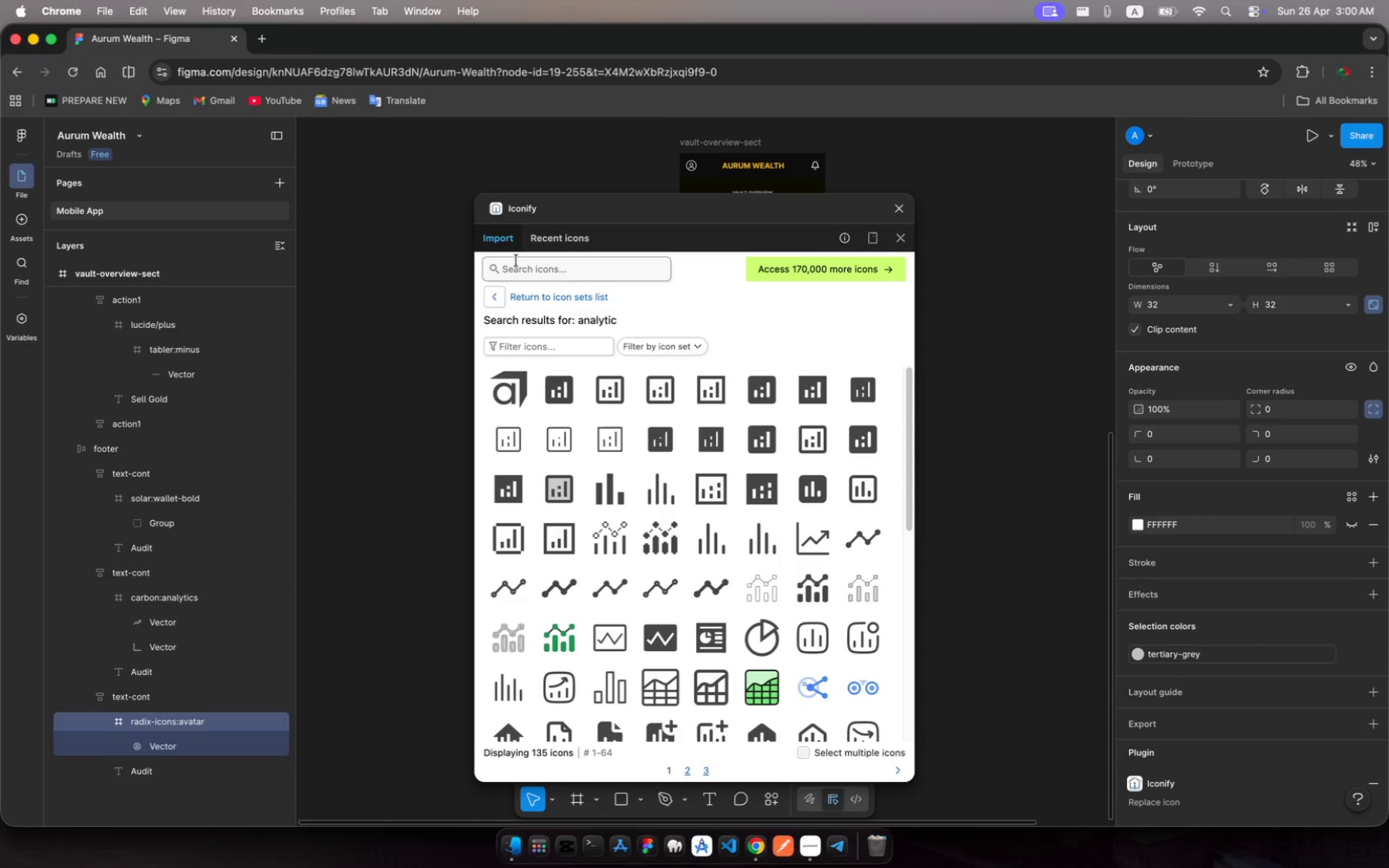 
left_click([518, 270])
 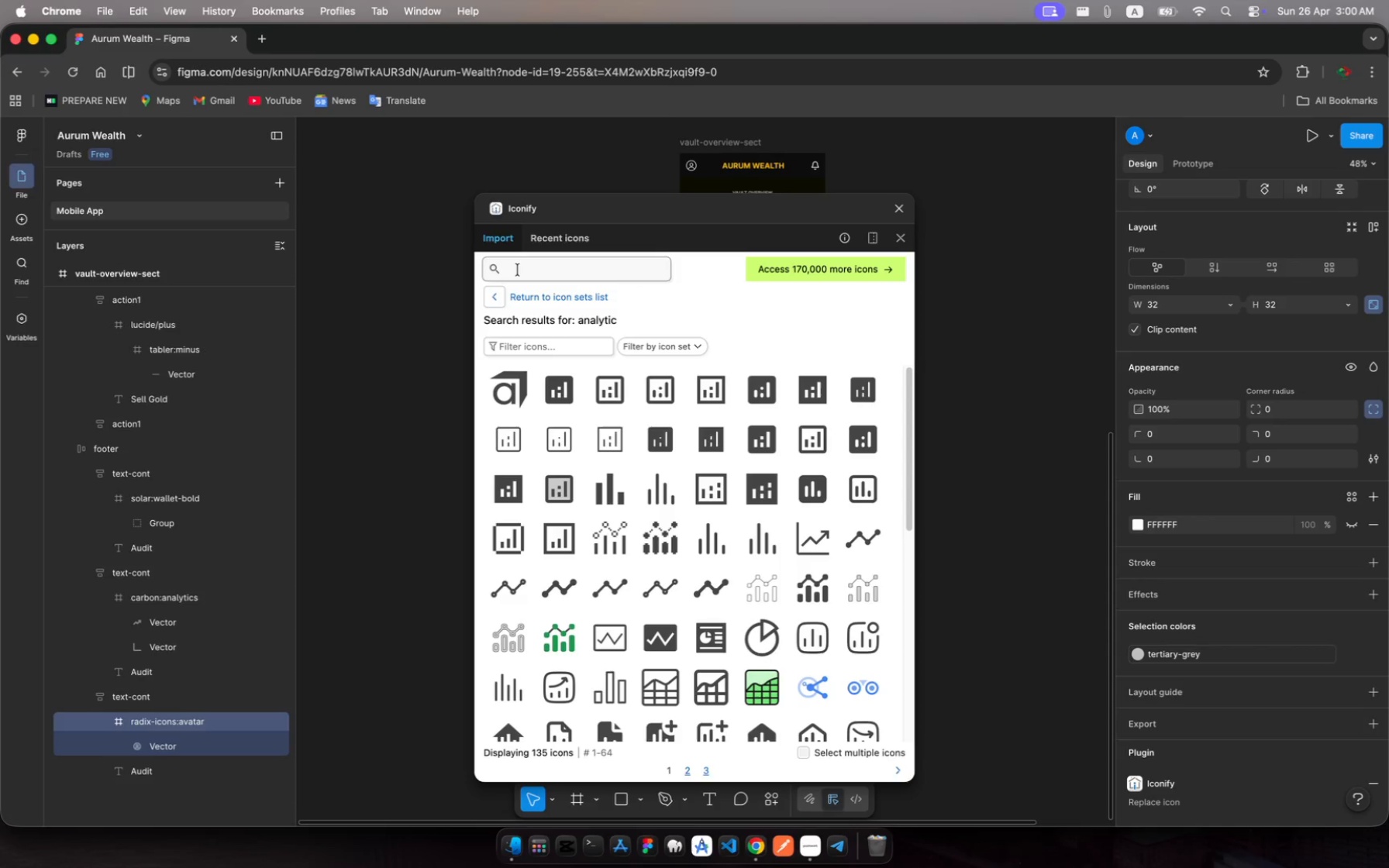 
type(market)
 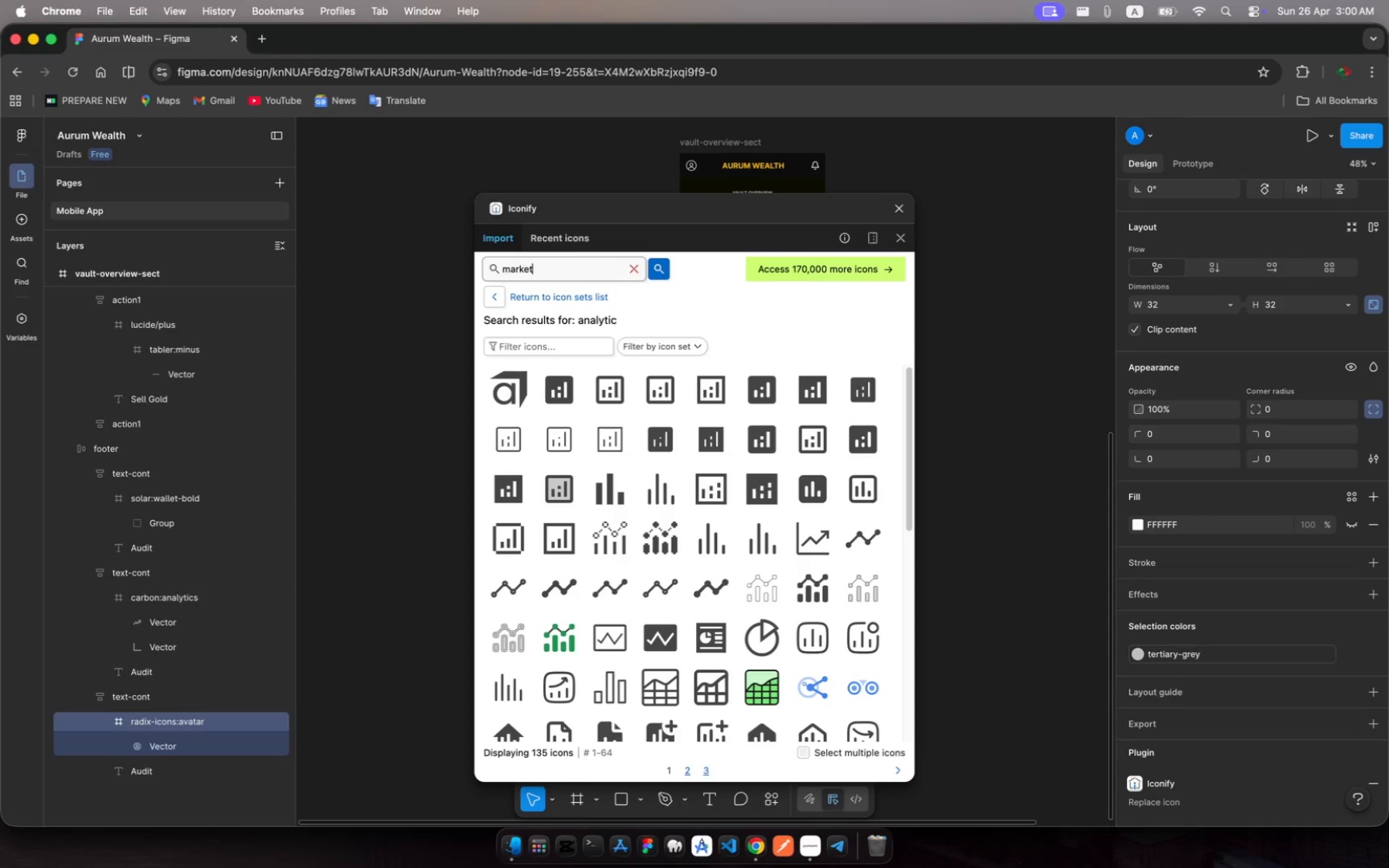 
key(Enter)
 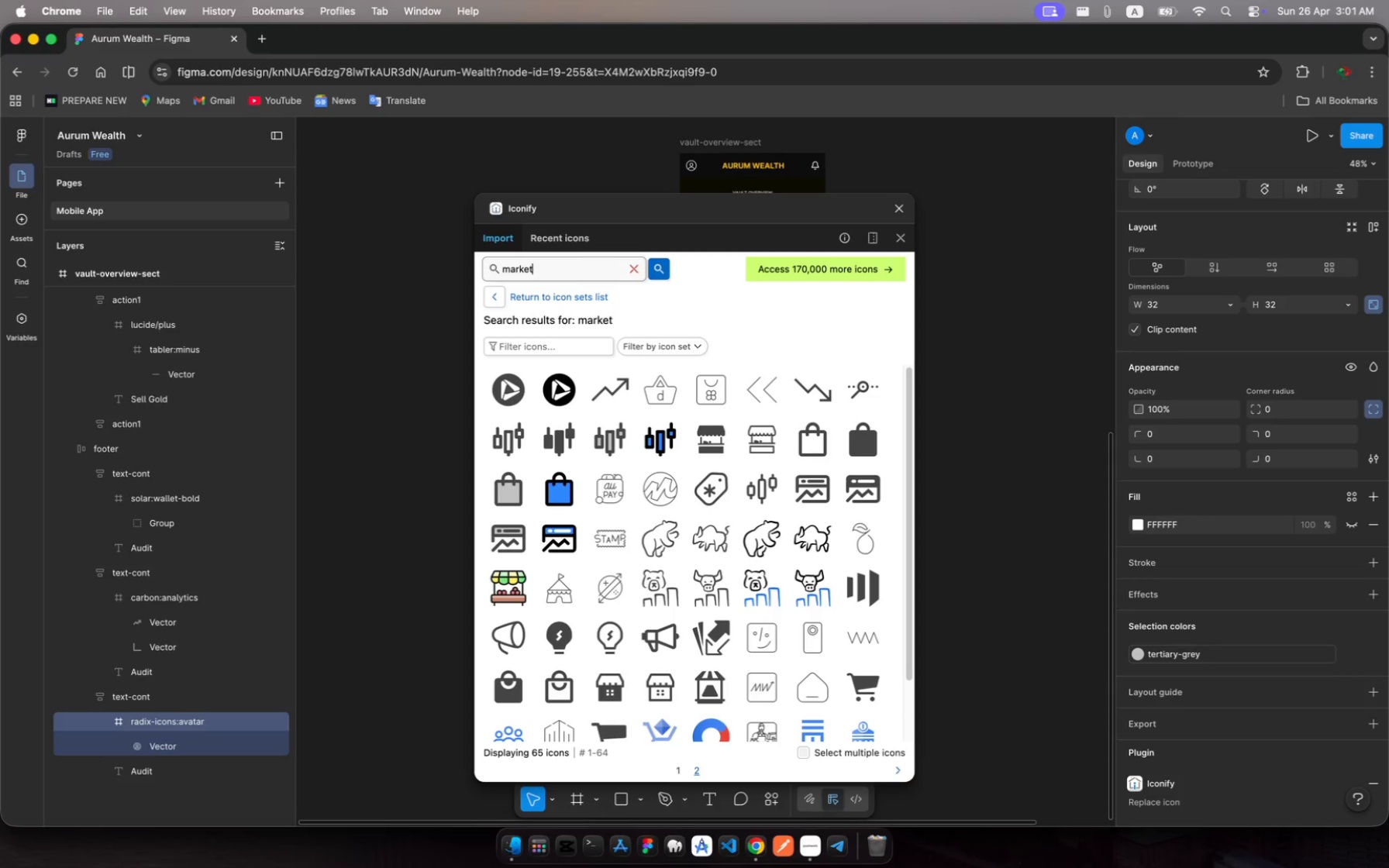 
wait(7.19)
 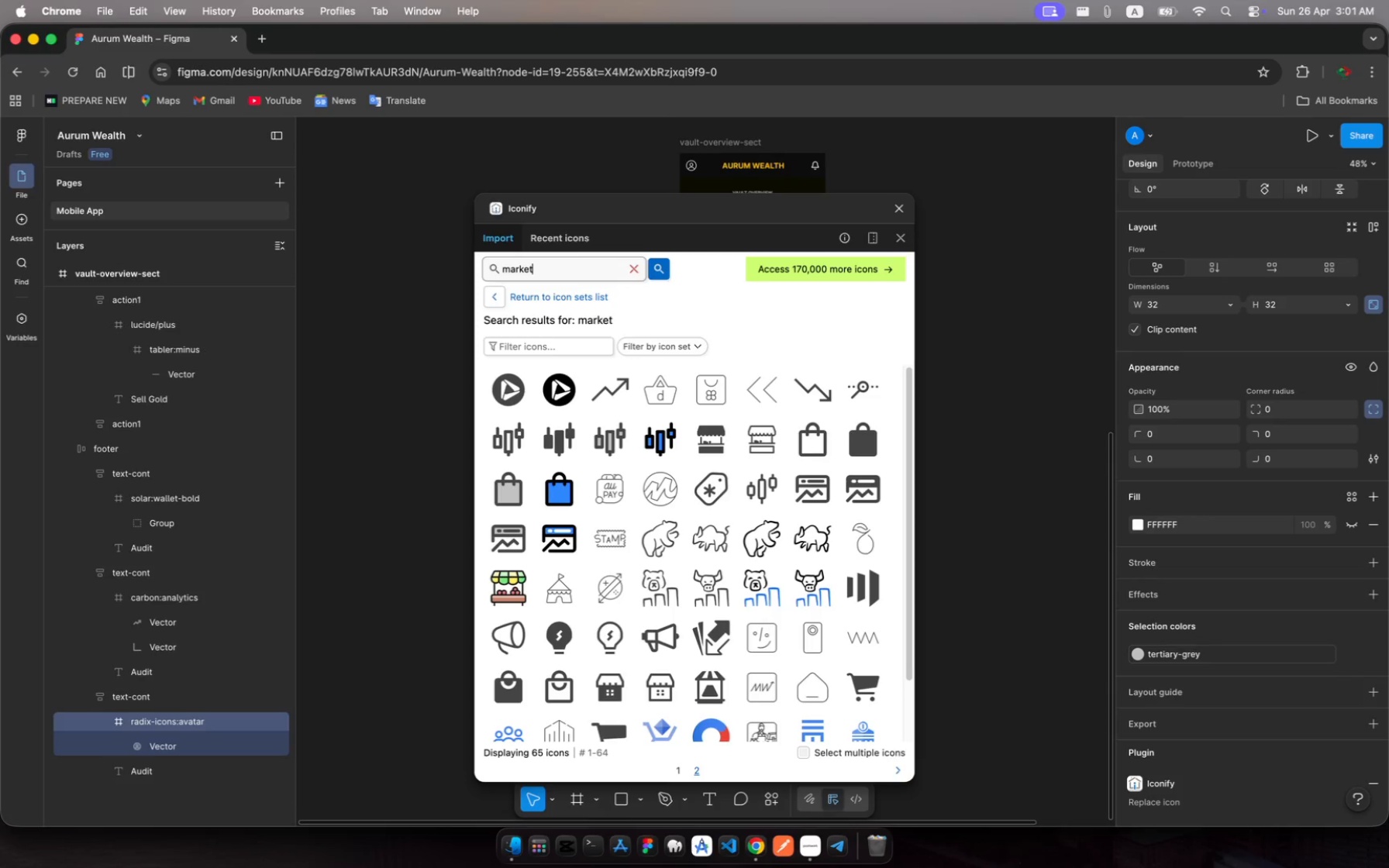 
scroll: coordinate [781, 665], scroll_direction: down, amount: 14.0
 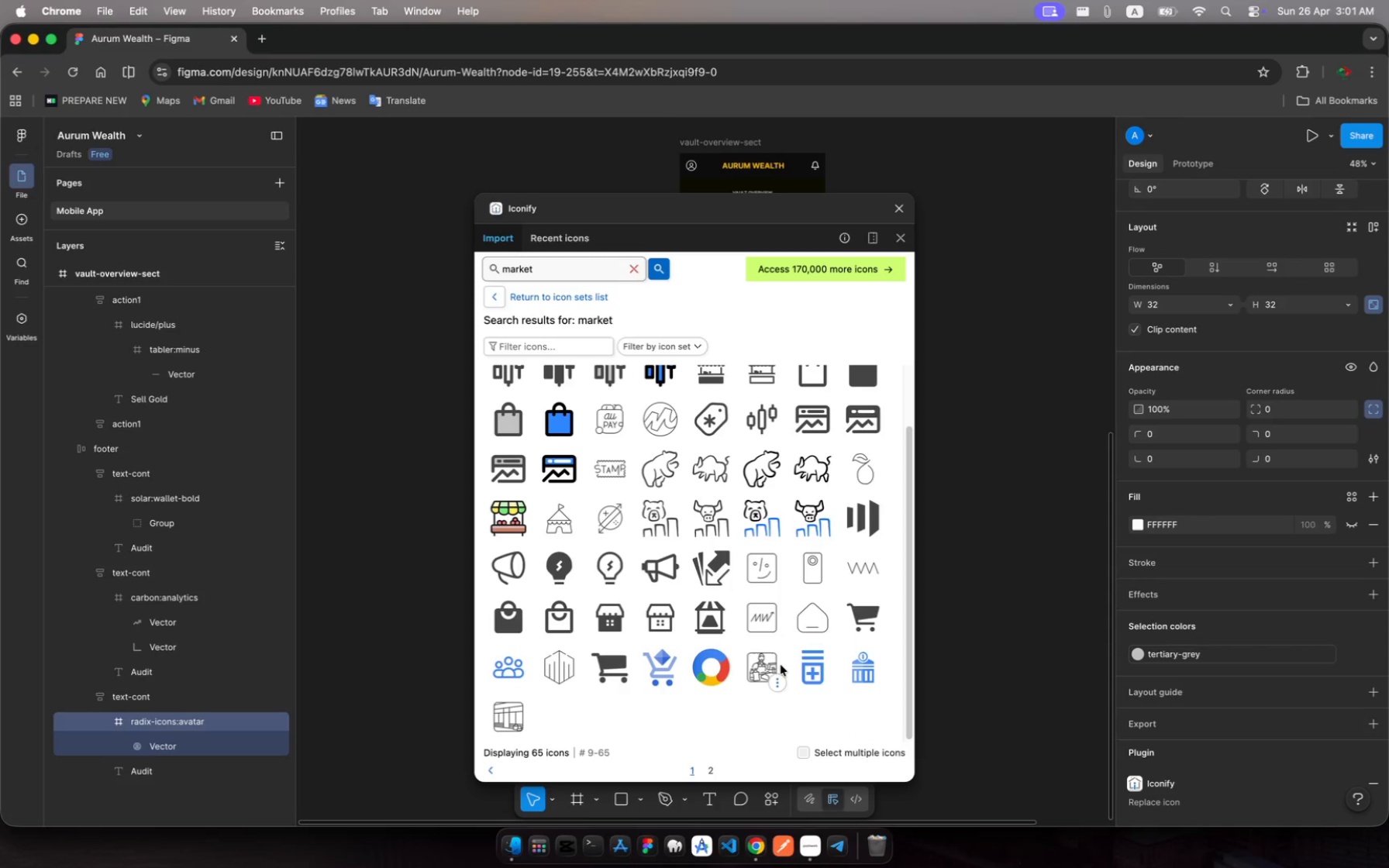 
scroll: coordinate [729, 562], scroll_direction: up, amount: 18.0
 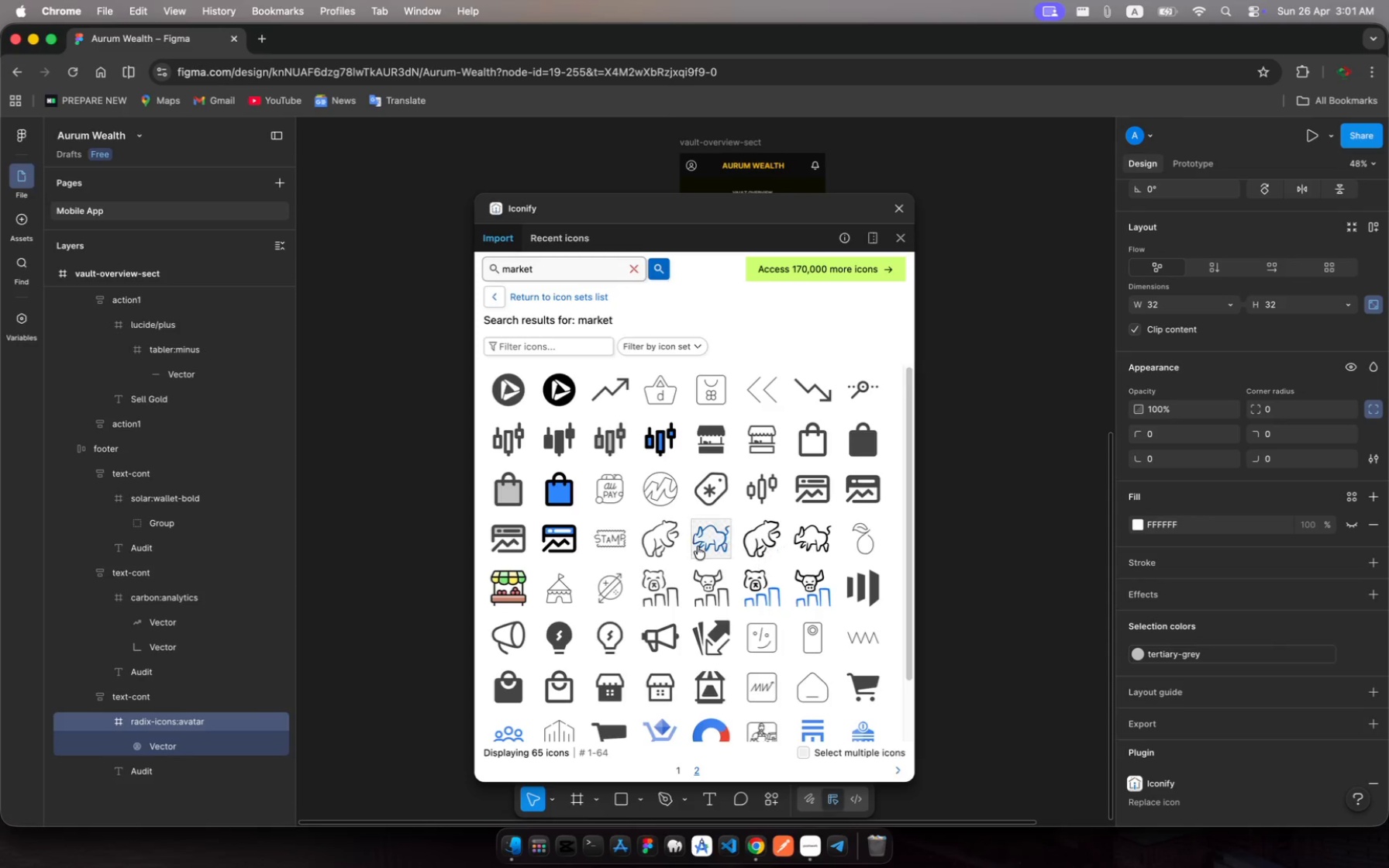 
scroll: coordinate [640, 487], scroll_direction: down, amount: 3.0
 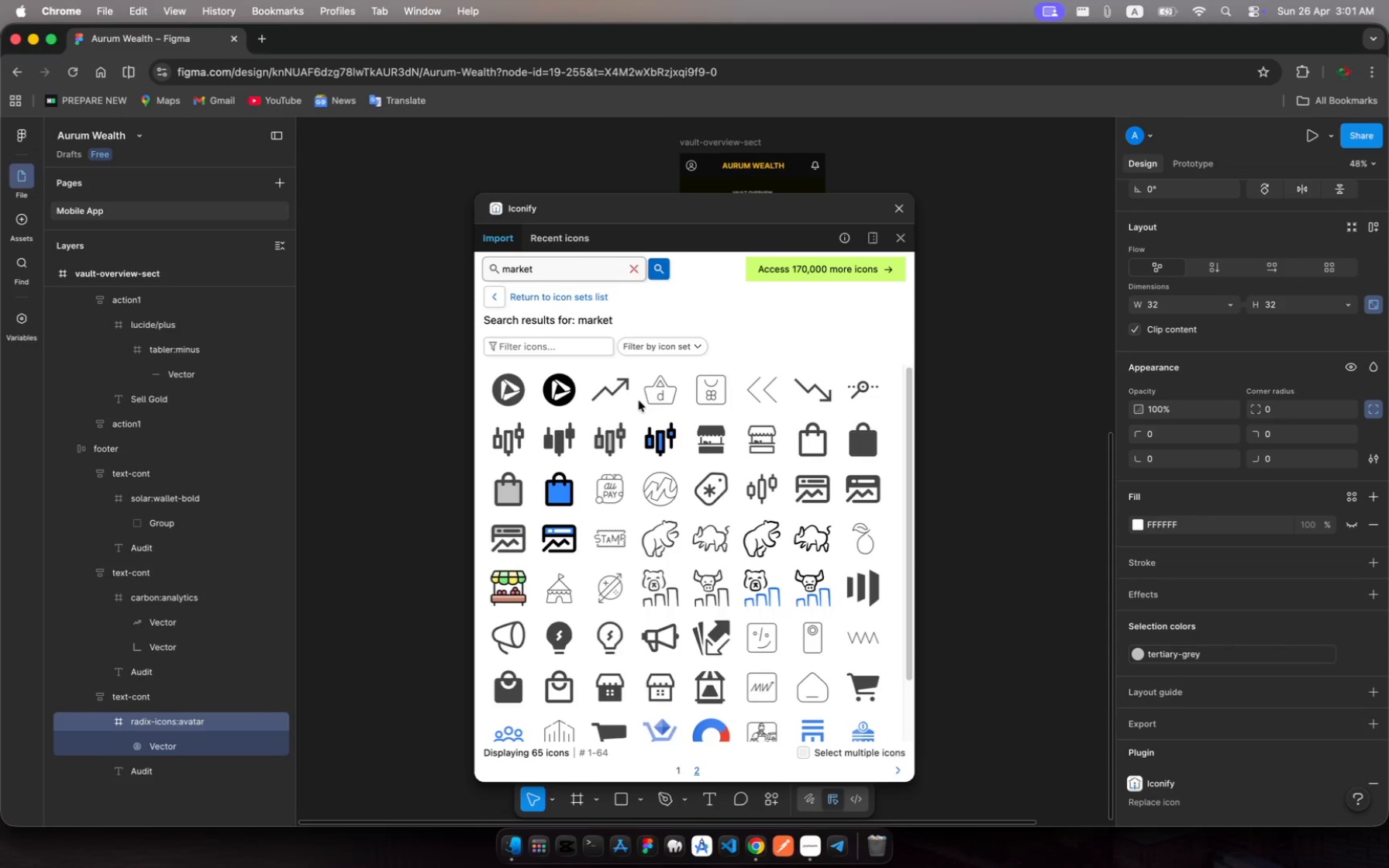 
left_click([615, 398])
 